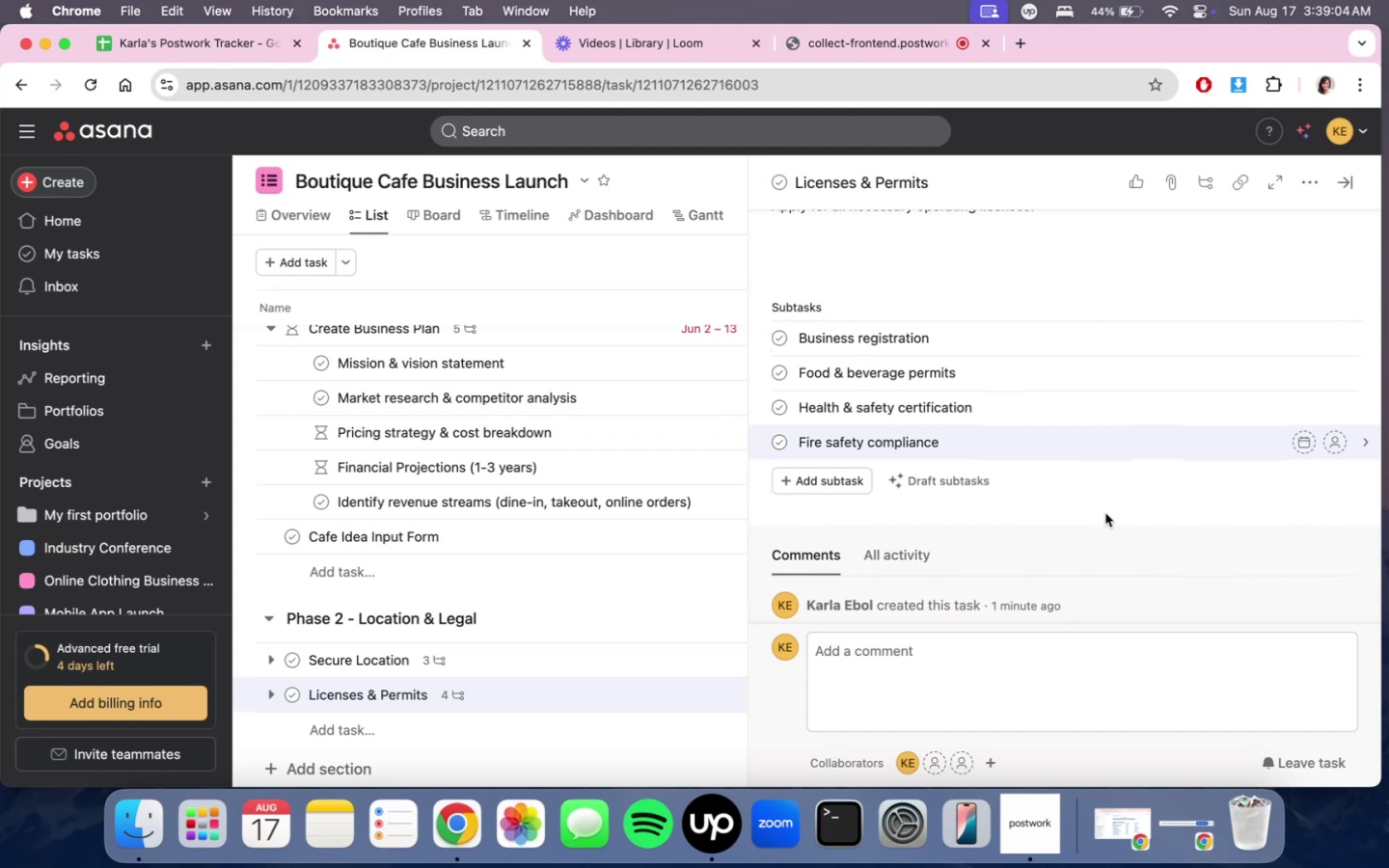 
scroll: coordinate [1310, 423], scroll_direction: up, amount: 6.0
 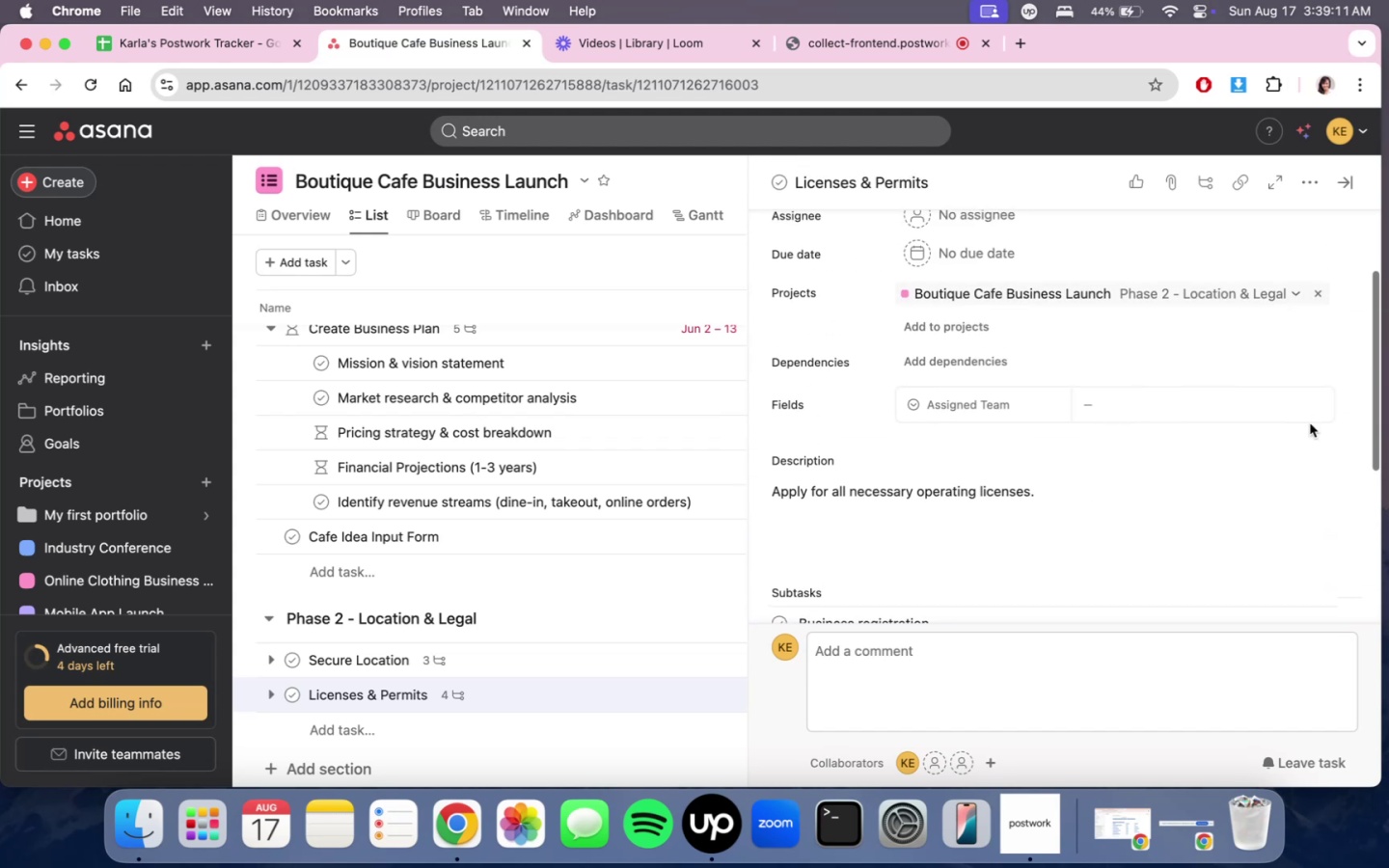 
scroll: coordinate [1300, 444], scroll_direction: down, amount: 7.0
 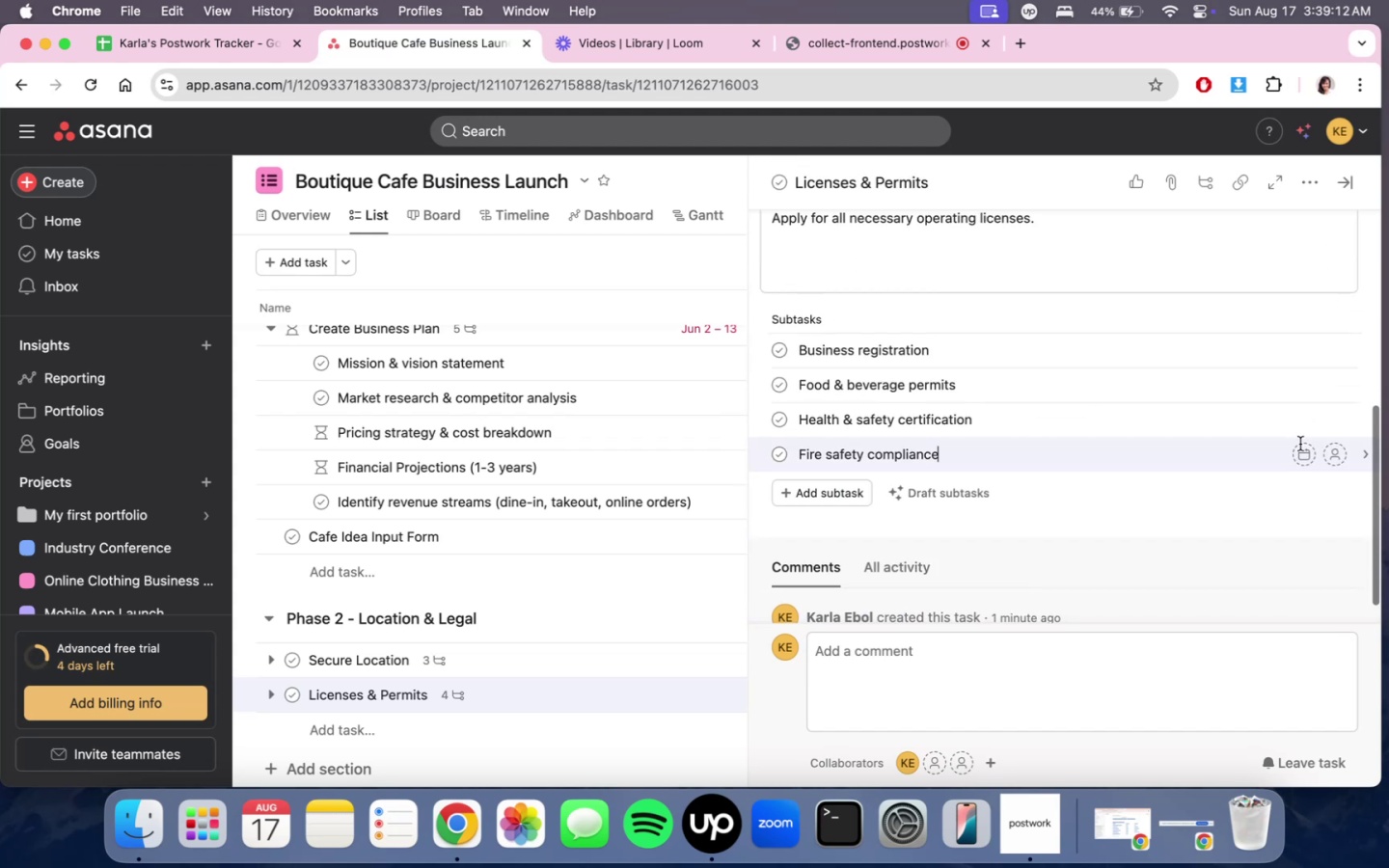 
scroll: coordinate [1300, 444], scroll_direction: none, amount: 0.0
 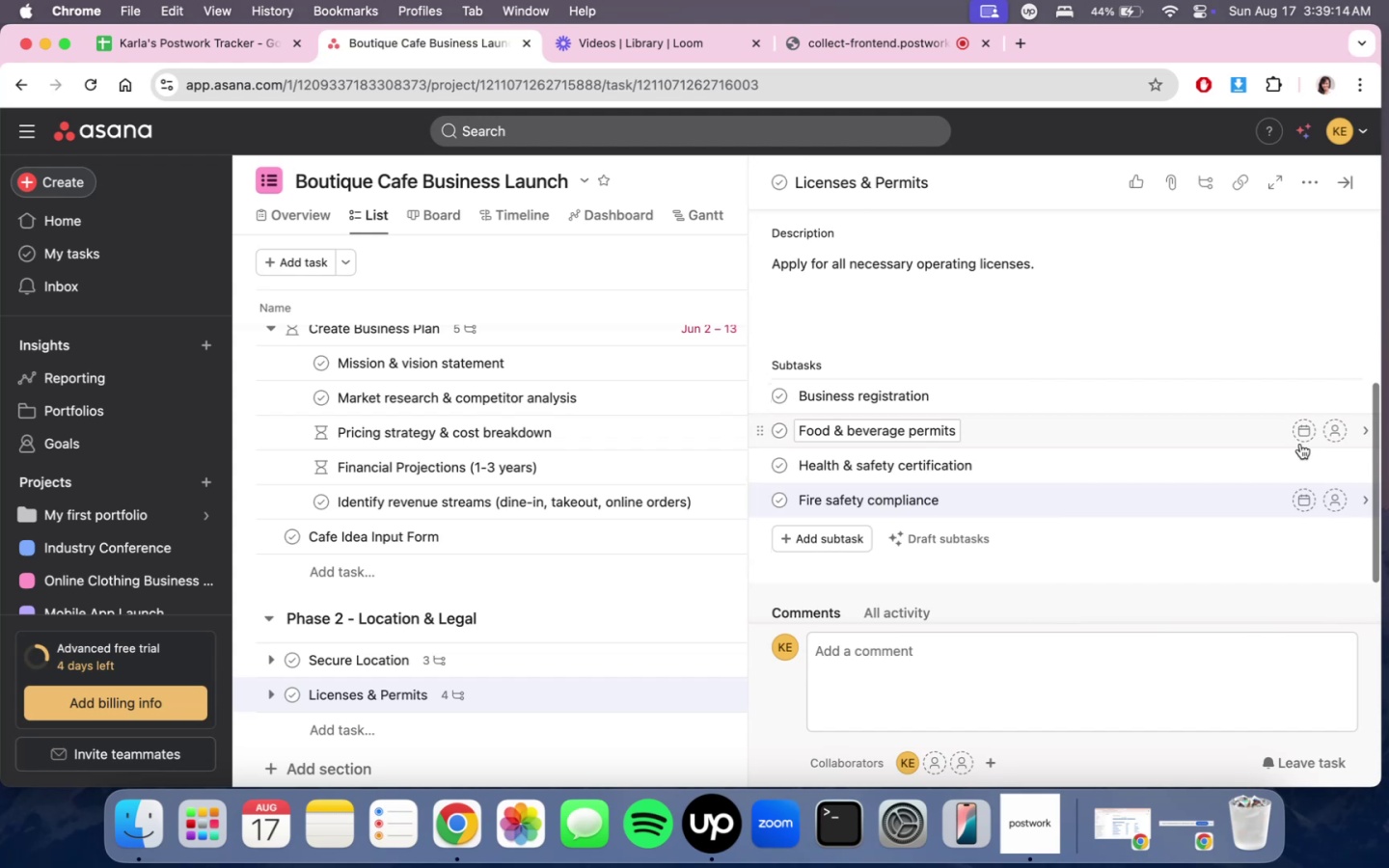 
scroll: coordinate [1300, 444], scroll_direction: up, amount: 6.0
 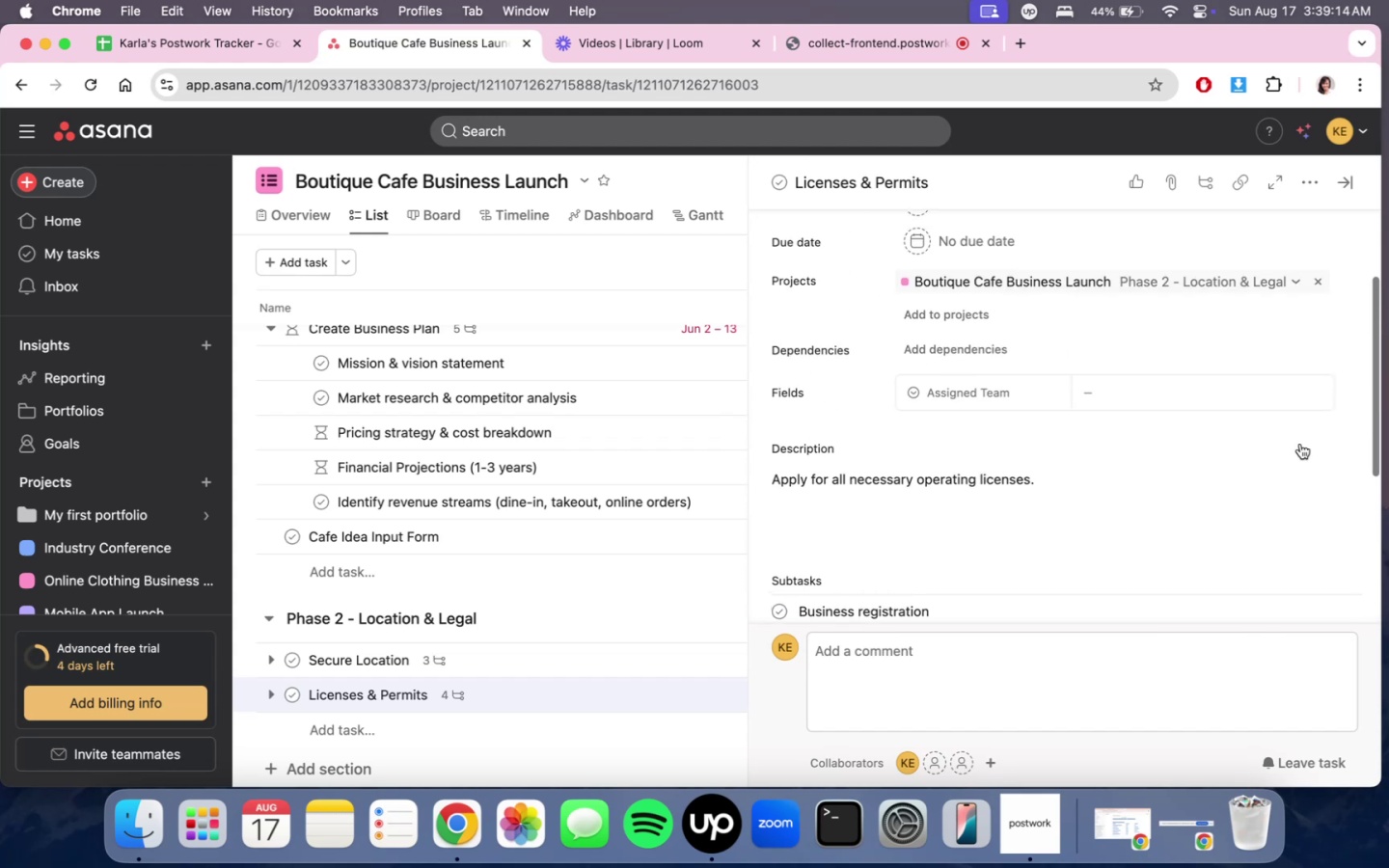 
scroll: coordinate [1296, 457], scroll_direction: down, amount: 10.0
 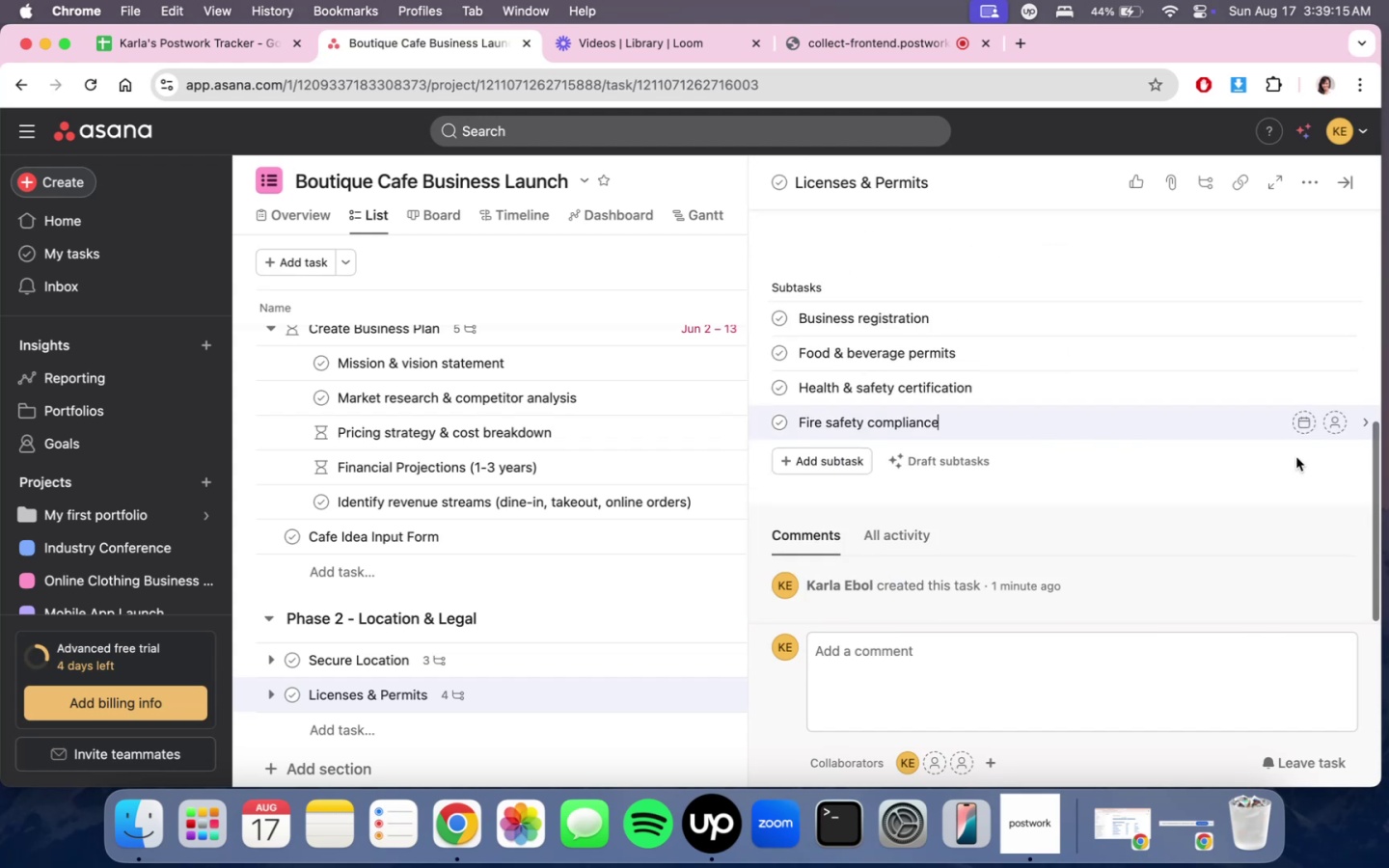 
scroll: coordinate [1296, 457], scroll_direction: up, amount: 7.0
 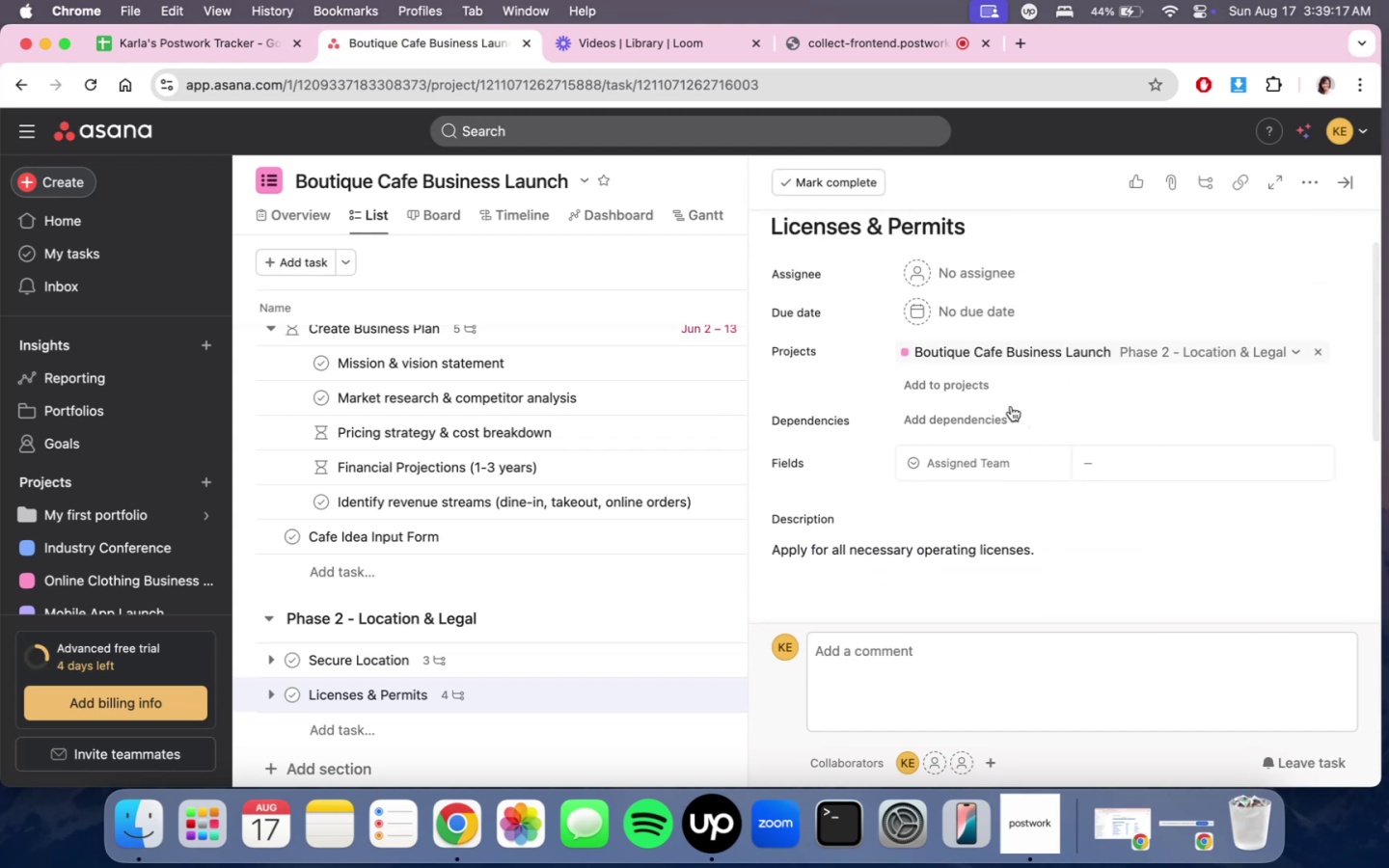 
left_click([1000, 417])
 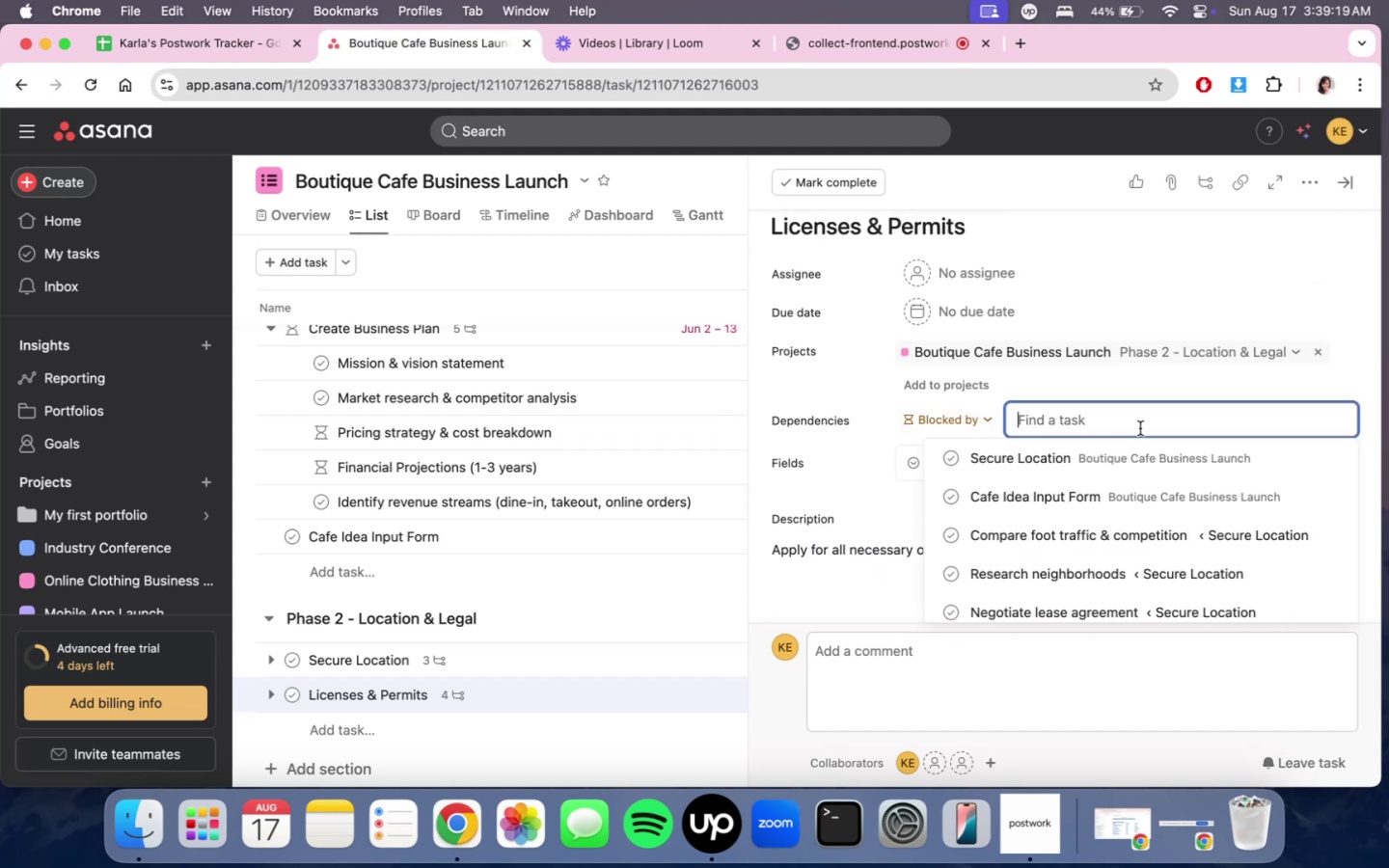 
type(secure)
 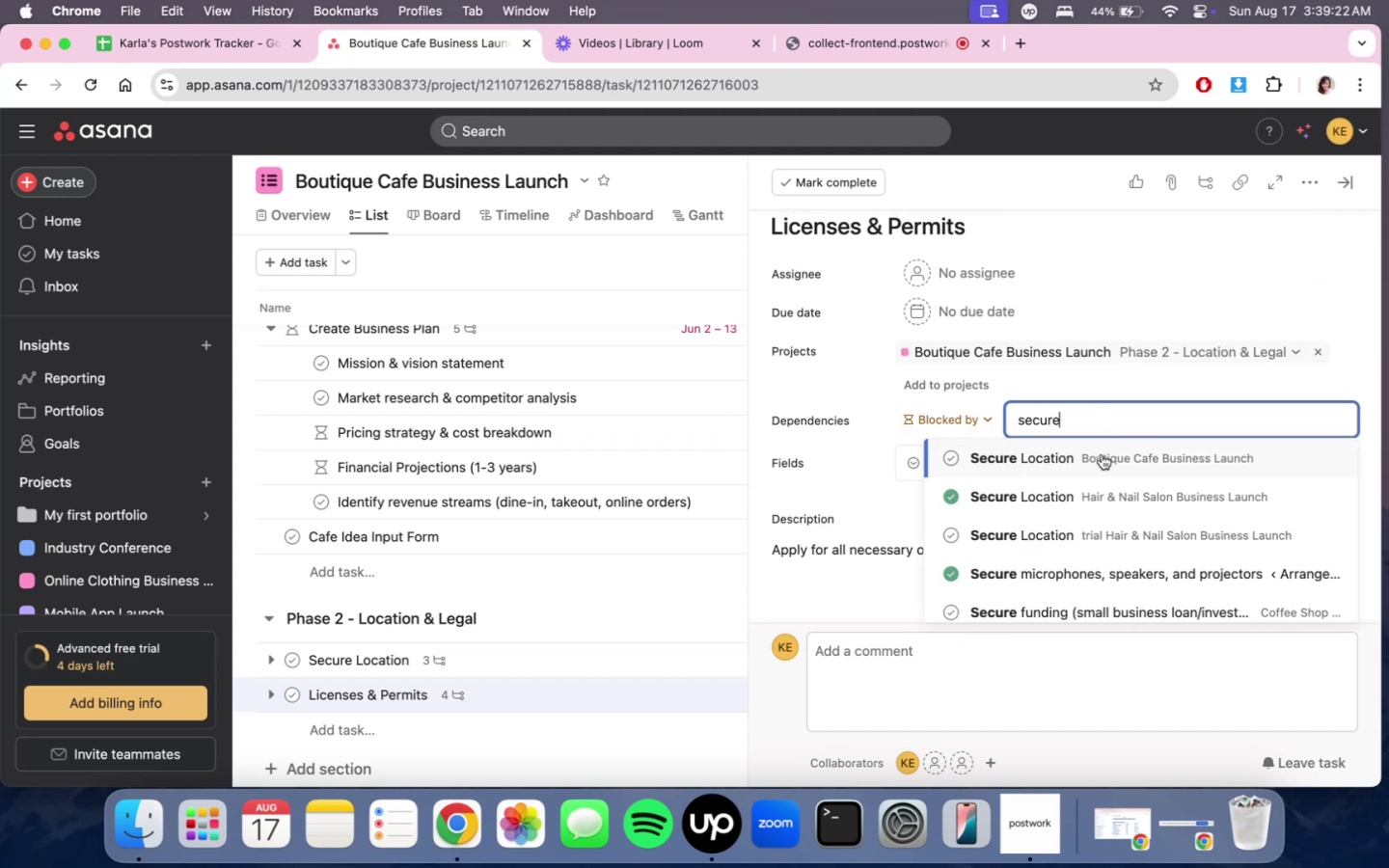 
left_click([1102, 454])
 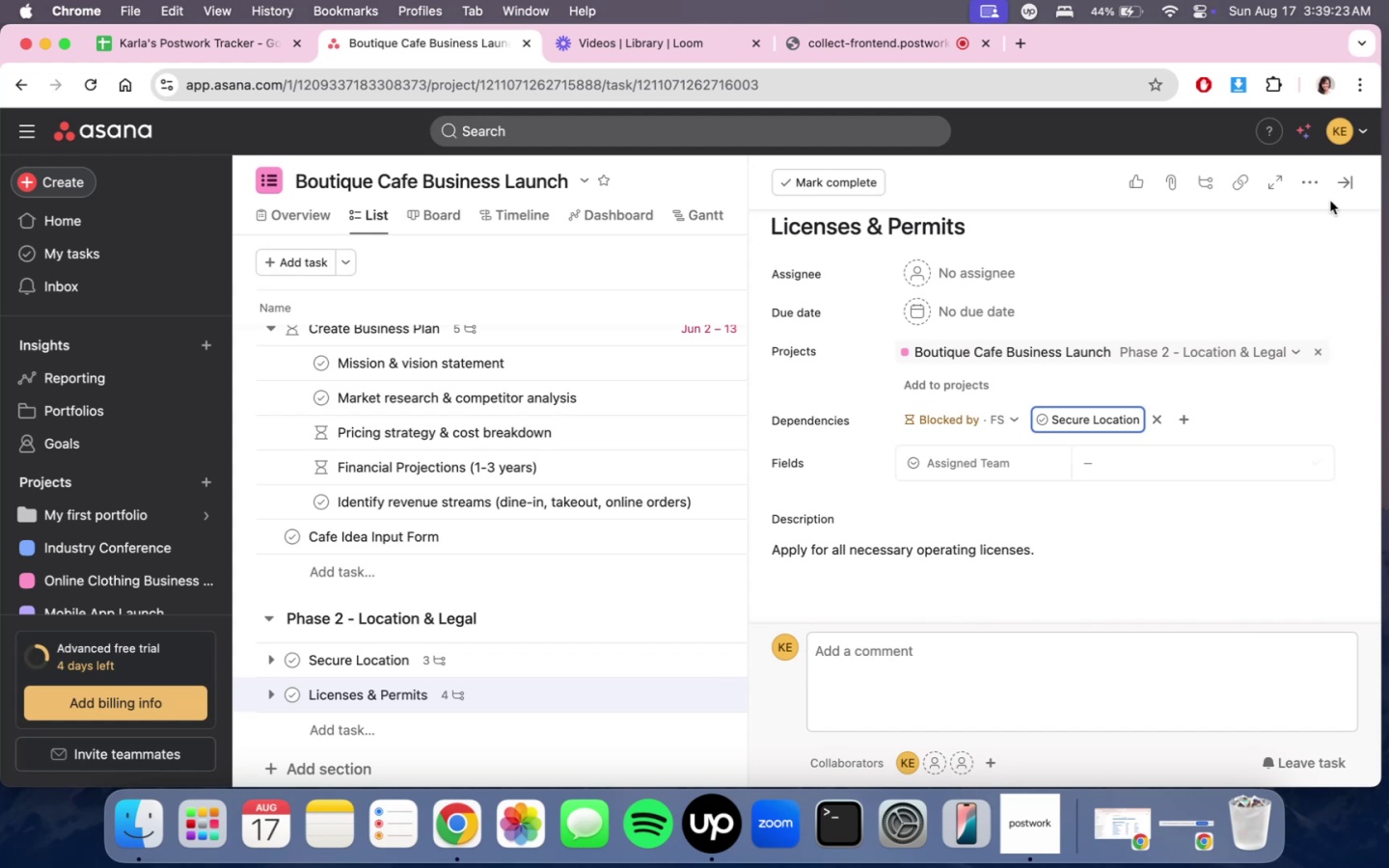 
left_click([1348, 179])
 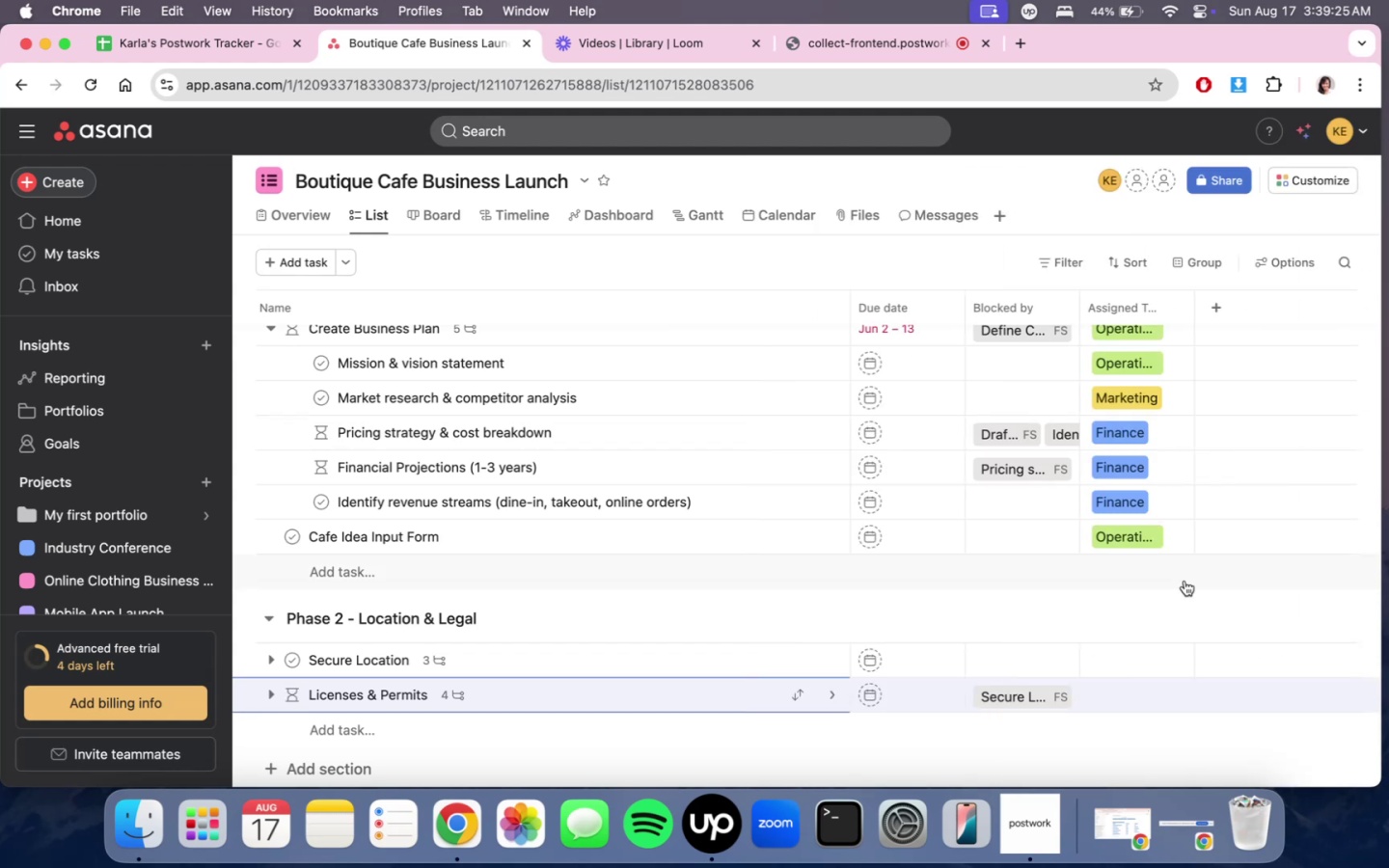 
scroll: coordinate [531, 468], scroll_direction: down, amount: 13.0
 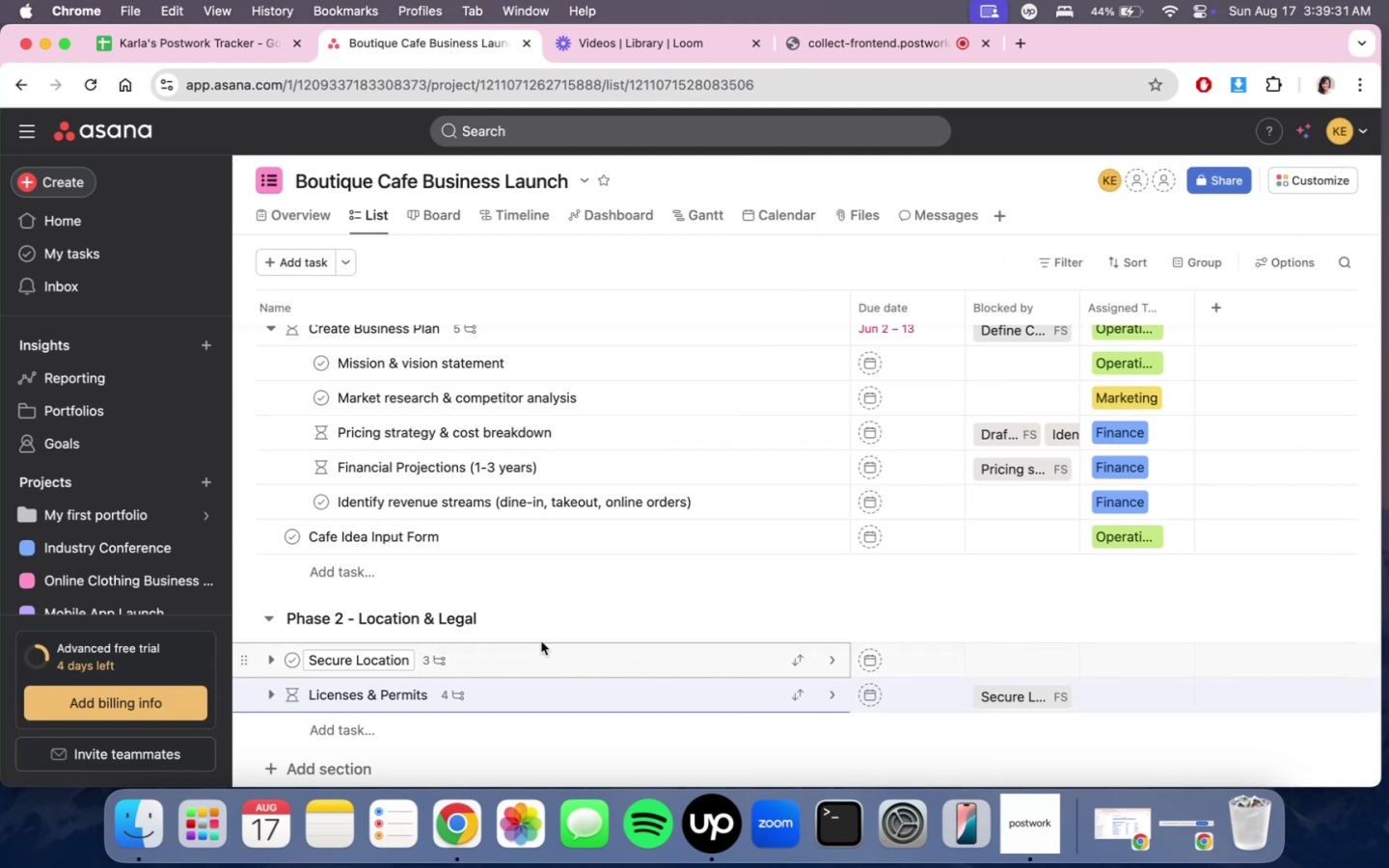 
left_click([255, 692])
 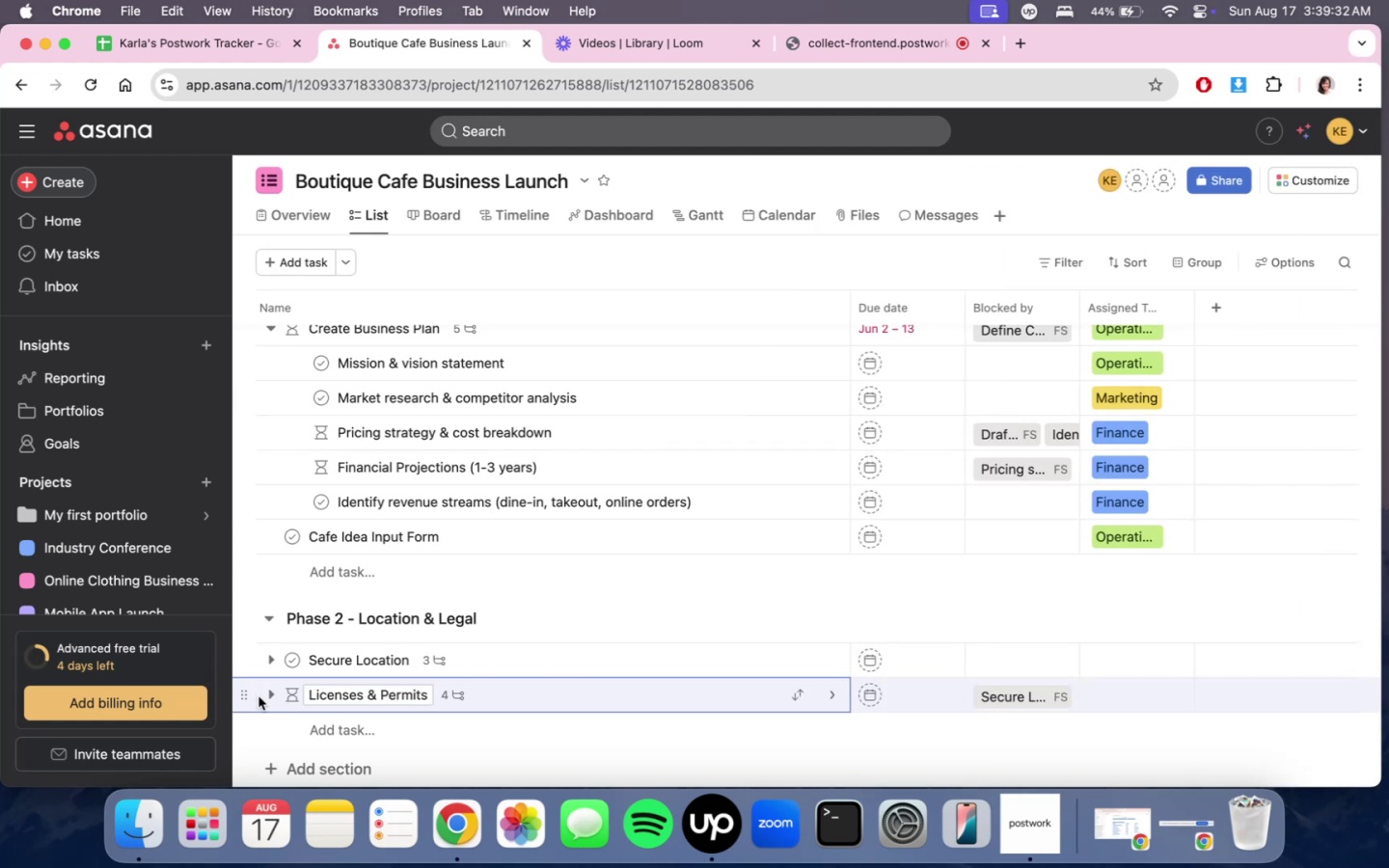 
double_click([259, 696])
 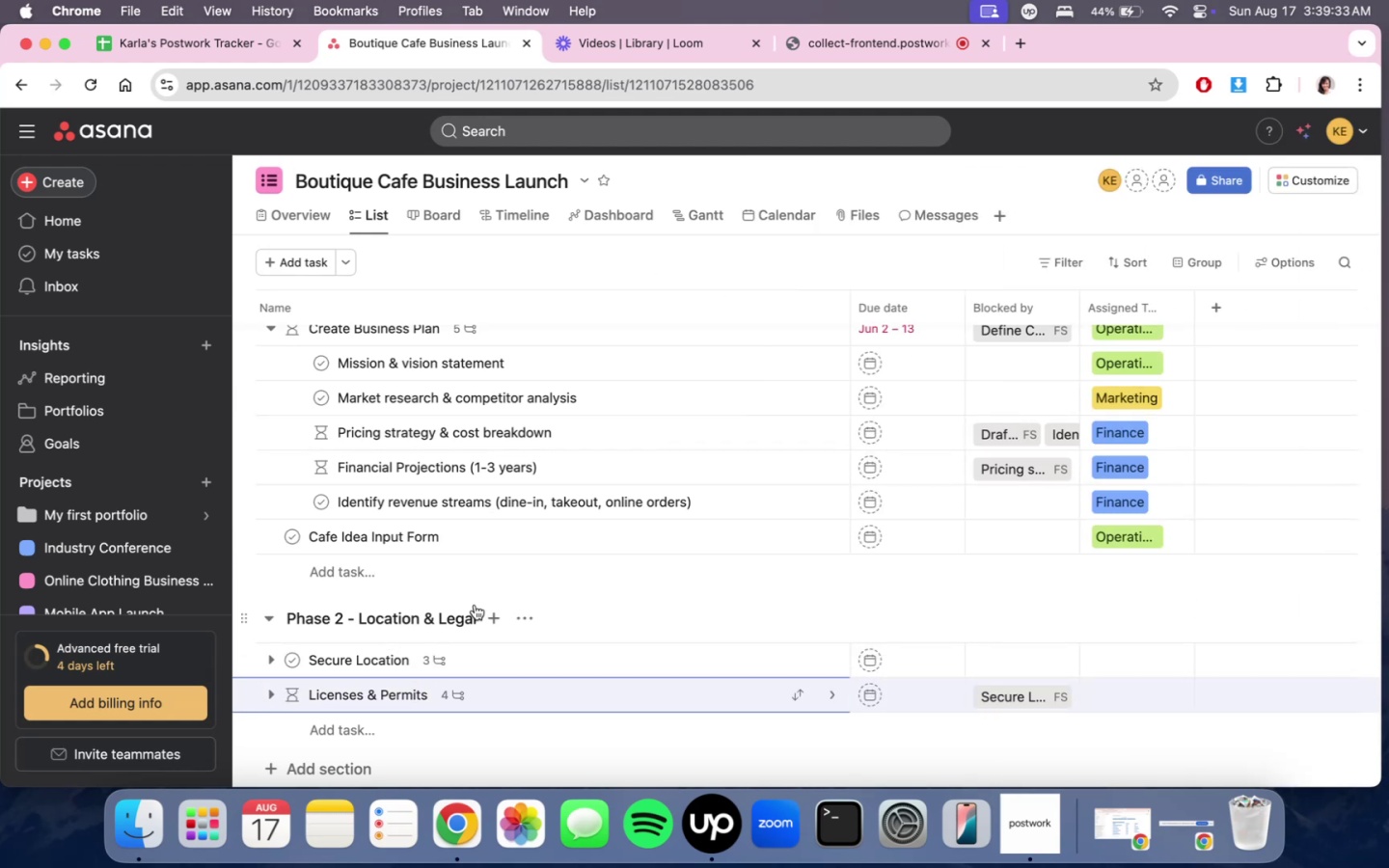 
scroll: coordinate [476, 605], scroll_direction: down, amount: 11.0
 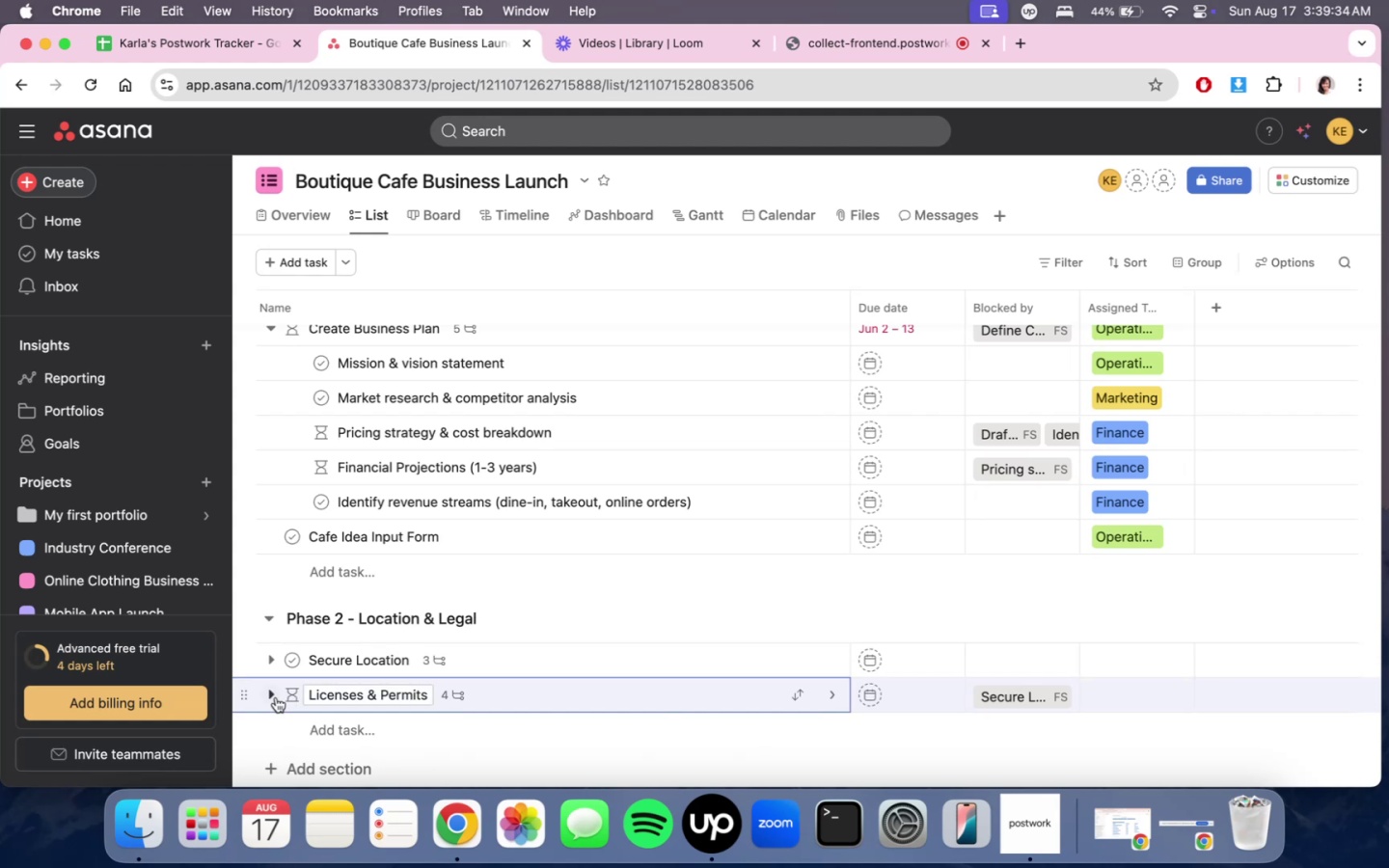 
left_click([274, 693])
 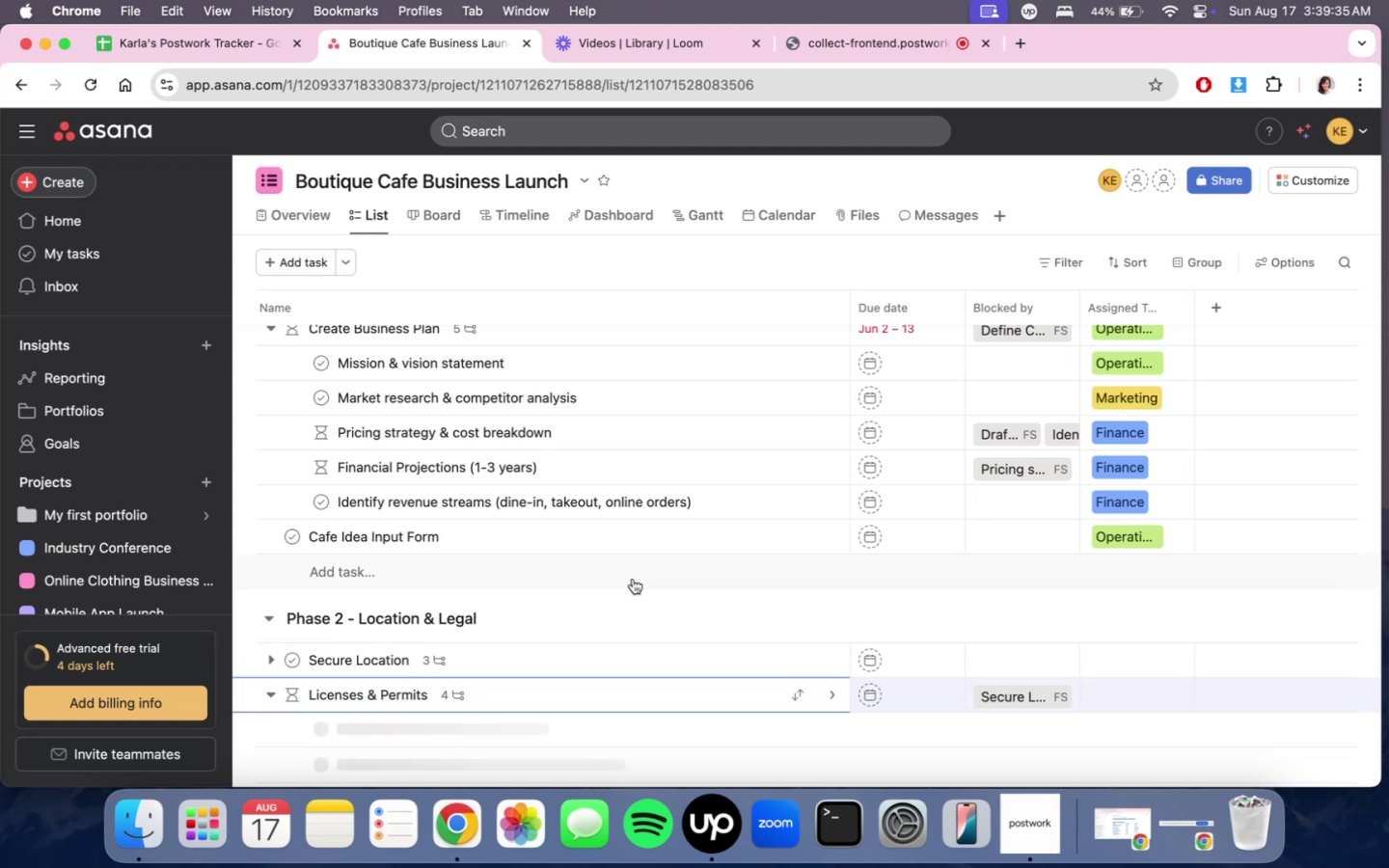 
scroll: coordinate [630, 590], scroll_direction: down, amount: 10.0
 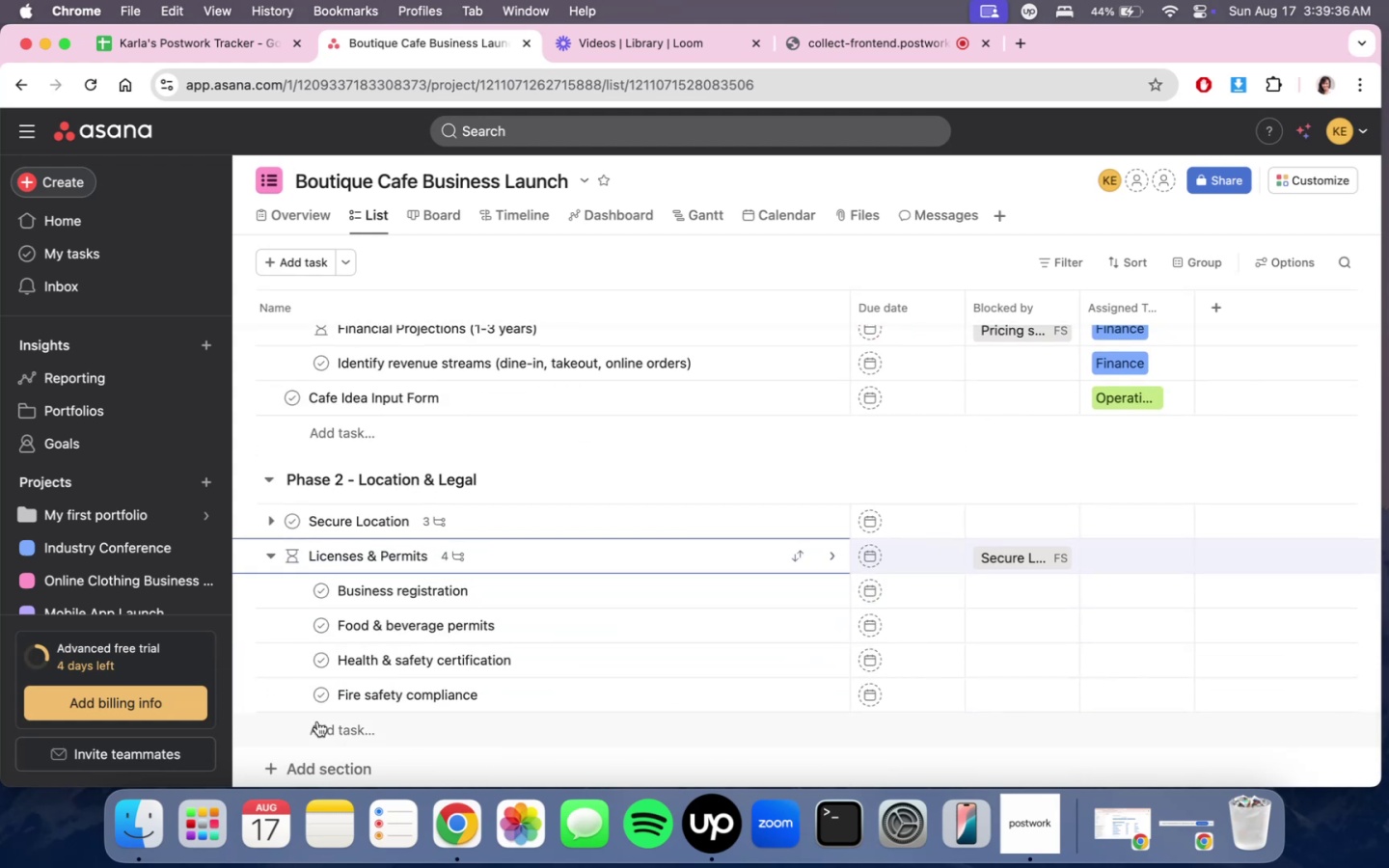 
left_click([319, 719])
 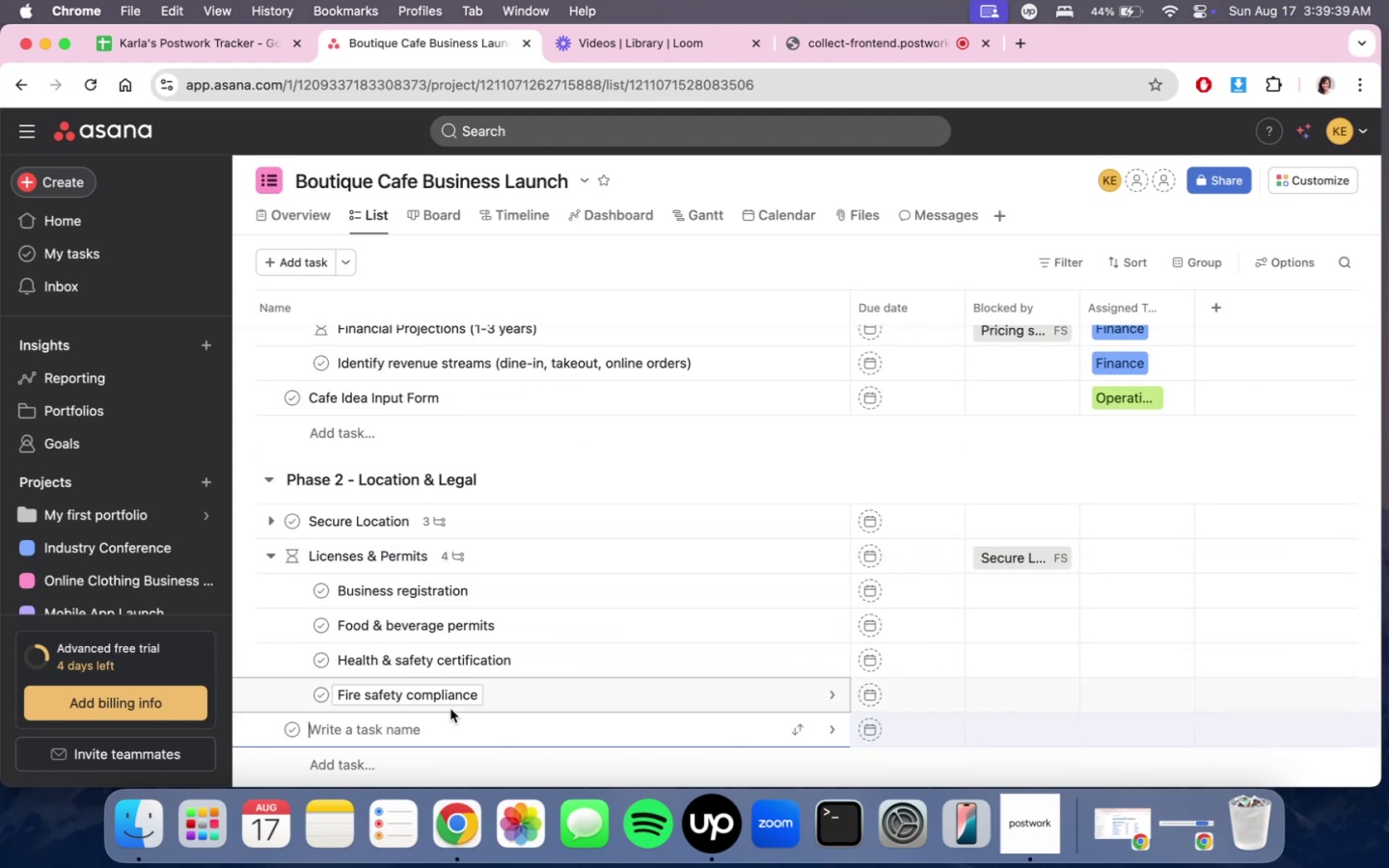 
type(On)
key(Backspace)
key(Backspace)
type(Ons)
key(Backspace)
key(Backspace)
key(Backspace)
type(n)
key(Backspace)
type(Insuranec )
key(Backspace)
key(Backspace)
type(c)
key(Backspace)
key(Backspace)
type(ce Setup)
 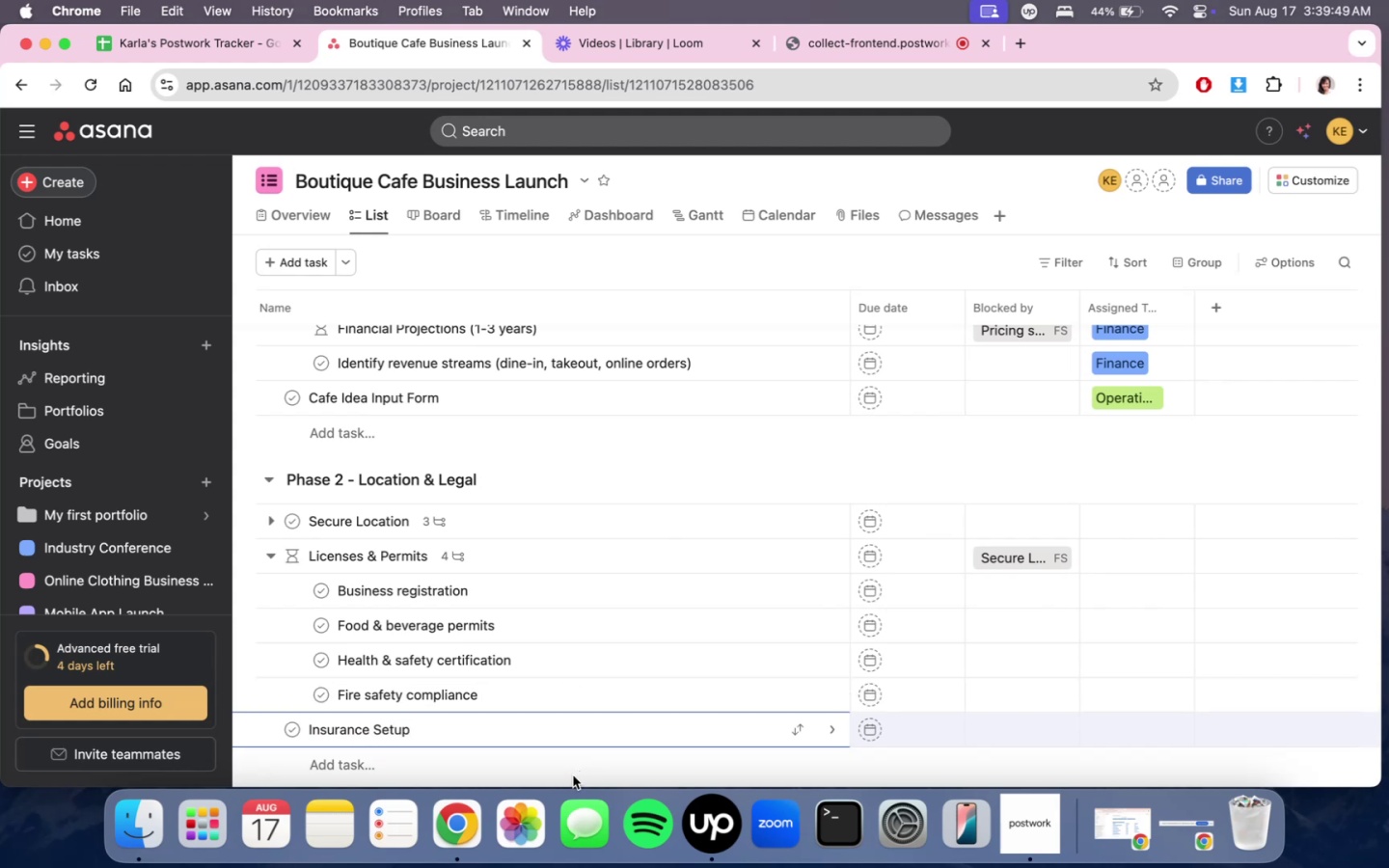 
left_click([579, 726])
 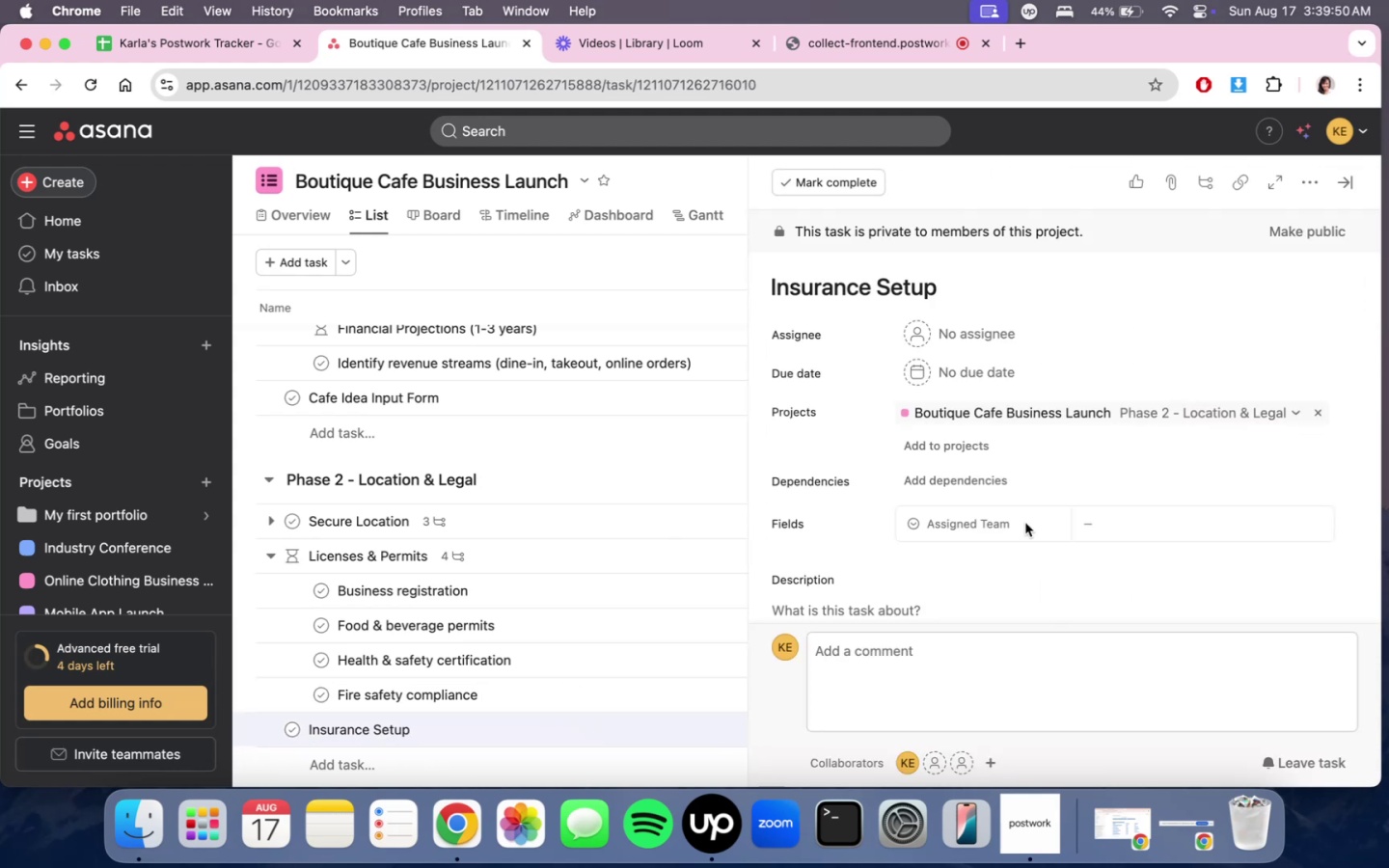 
scroll: coordinate [983, 570], scroll_direction: down, amount: 4.0
 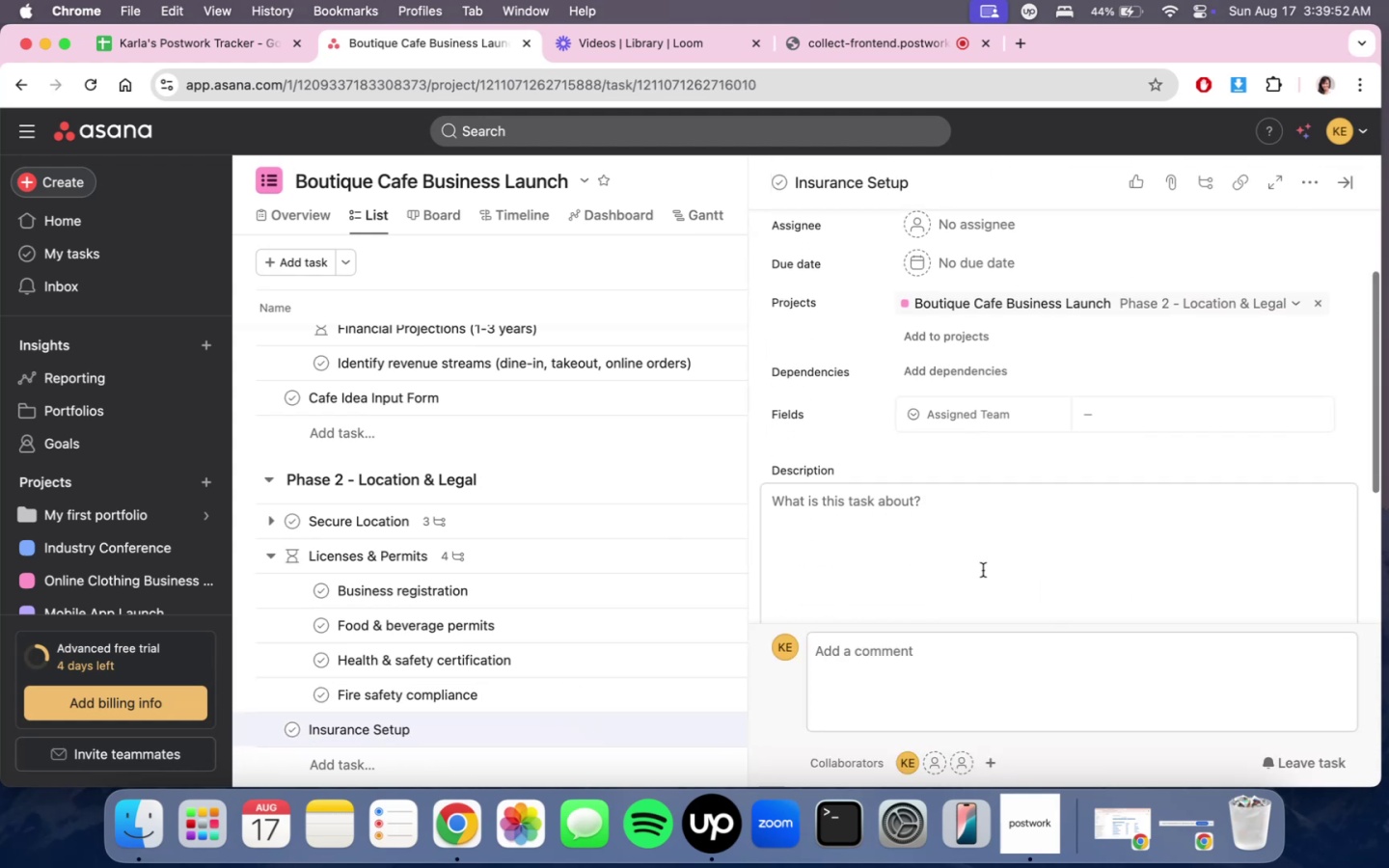 
left_click([983, 570])
 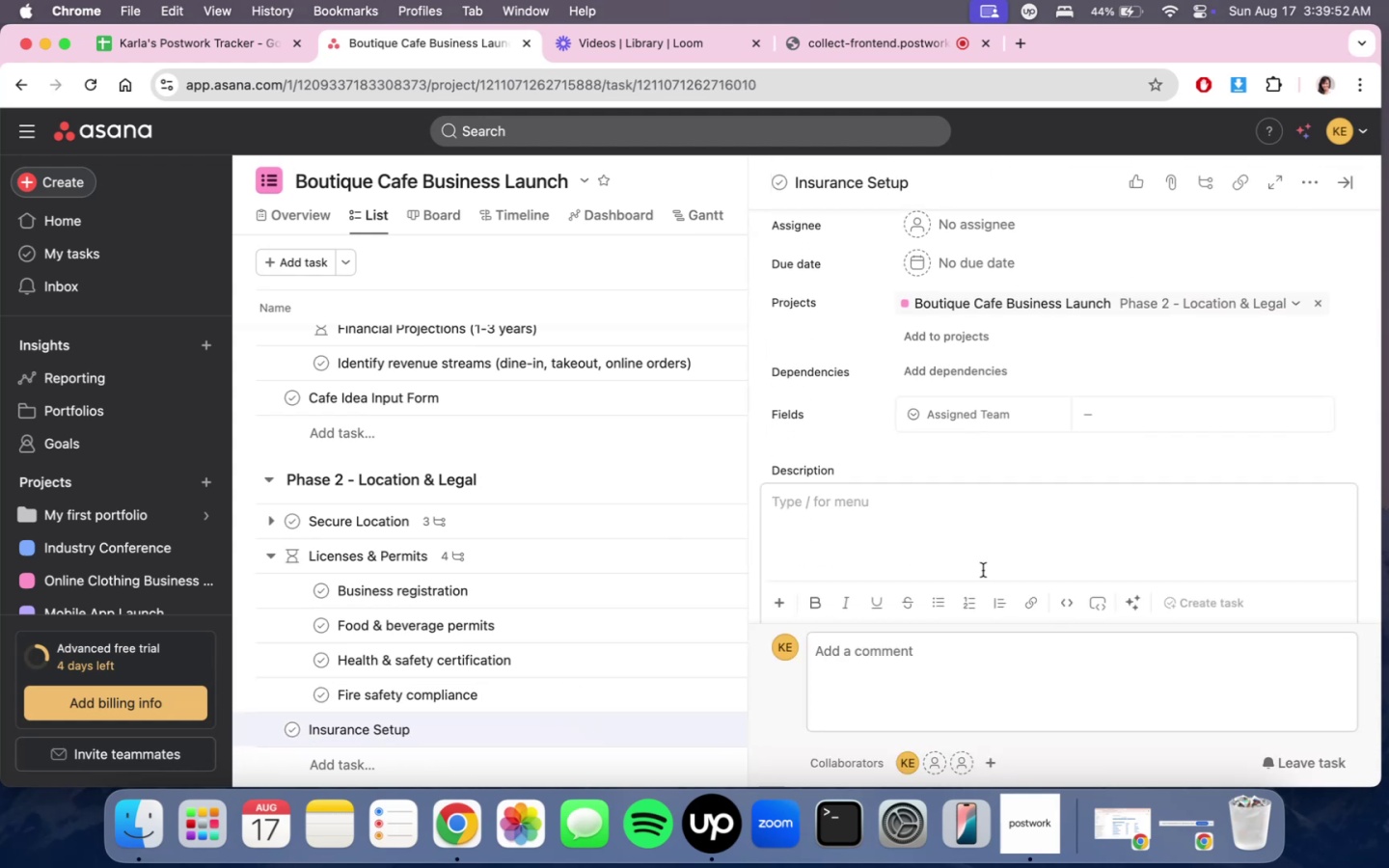 
hold_key(key=ShiftLeft, duration=0.56)
 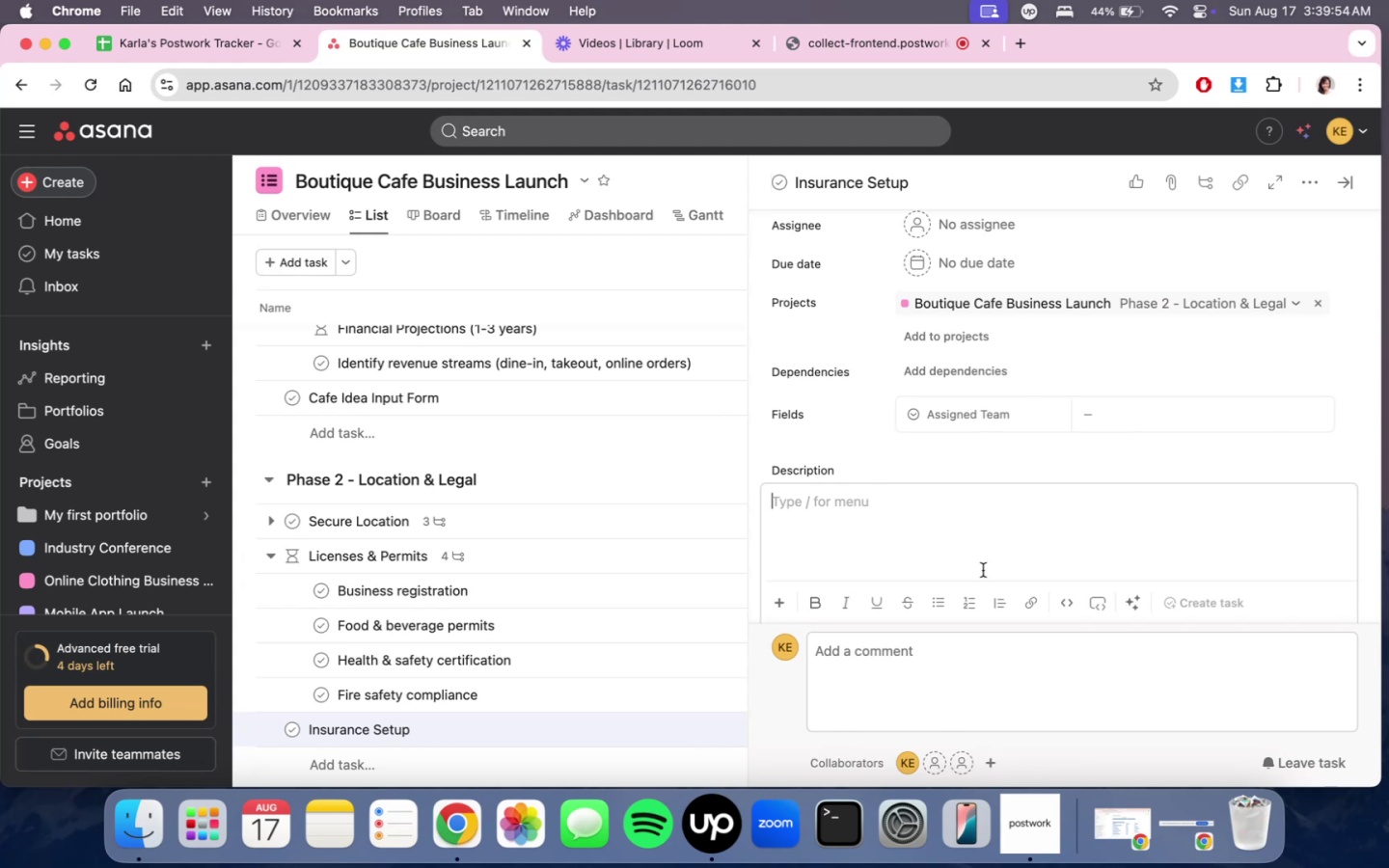 
hold_key(key=ShiftLeft, duration=0.49)
 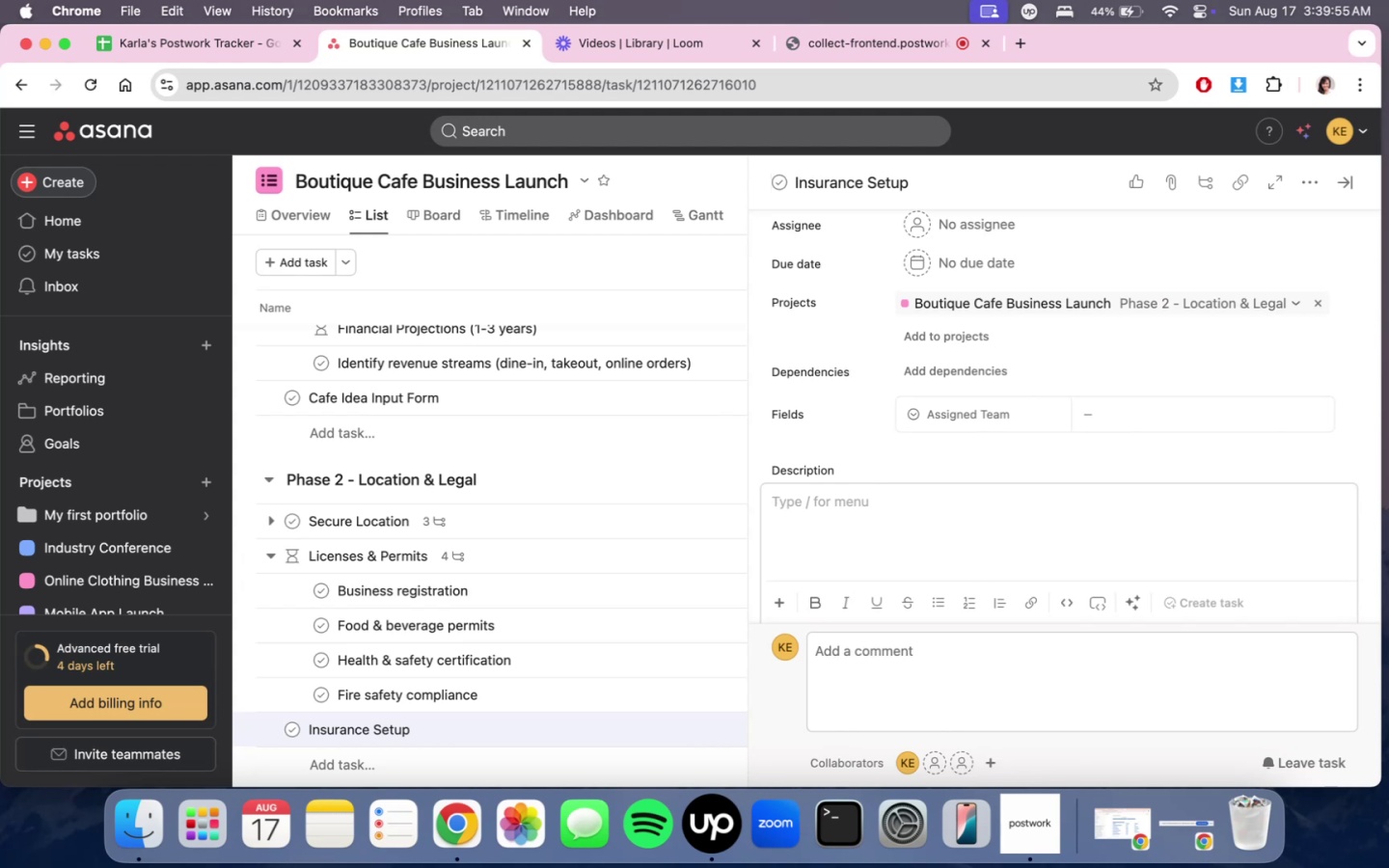 
type(acquire)
key(Backspace)
key(Backspace)
key(Backspace)
key(Backspace)
key(Backspace)
key(Backspace)
key(Backspace)
type(Acqu)
key(Backspace)
type(uire )
 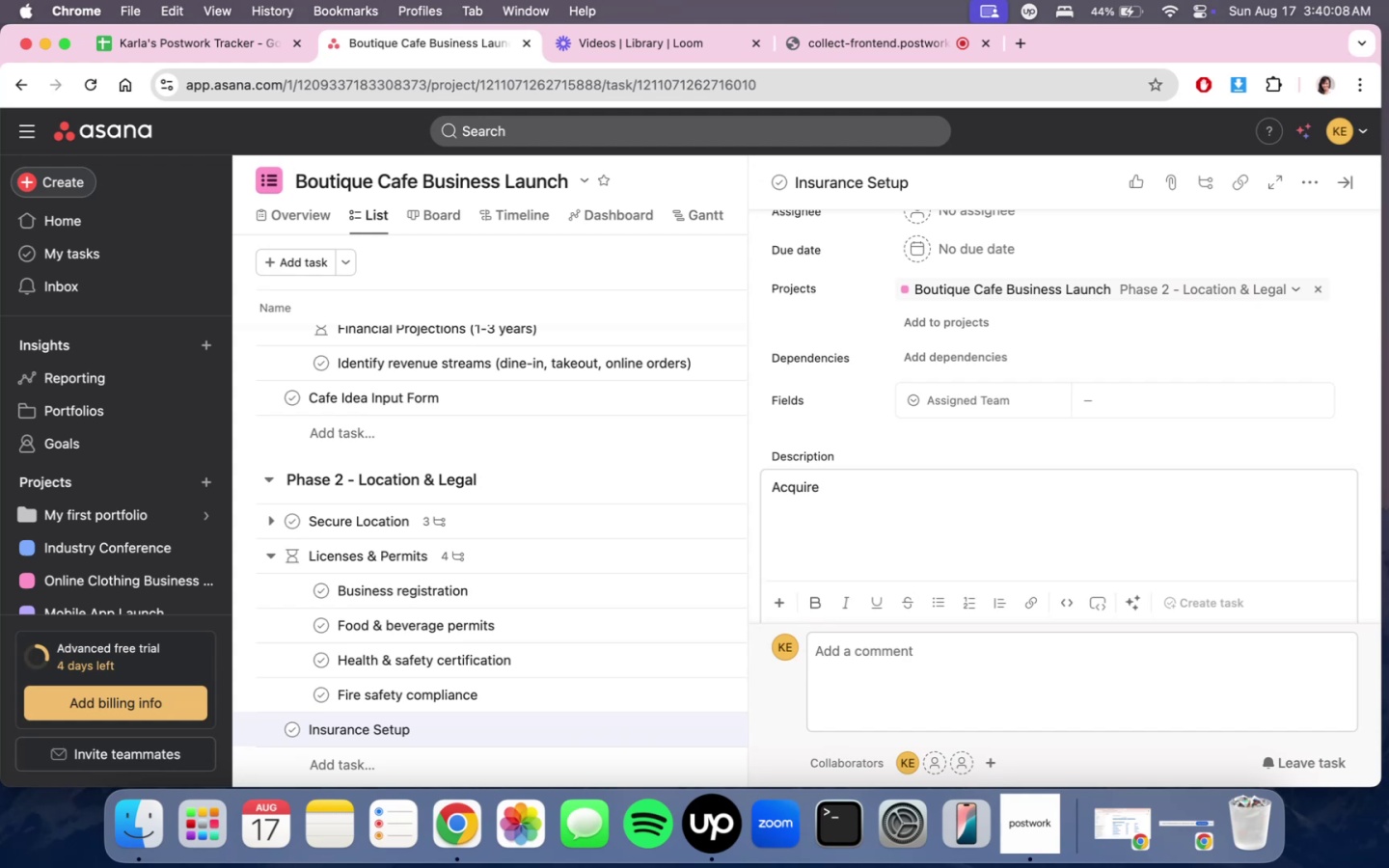 
wait(13.65)
 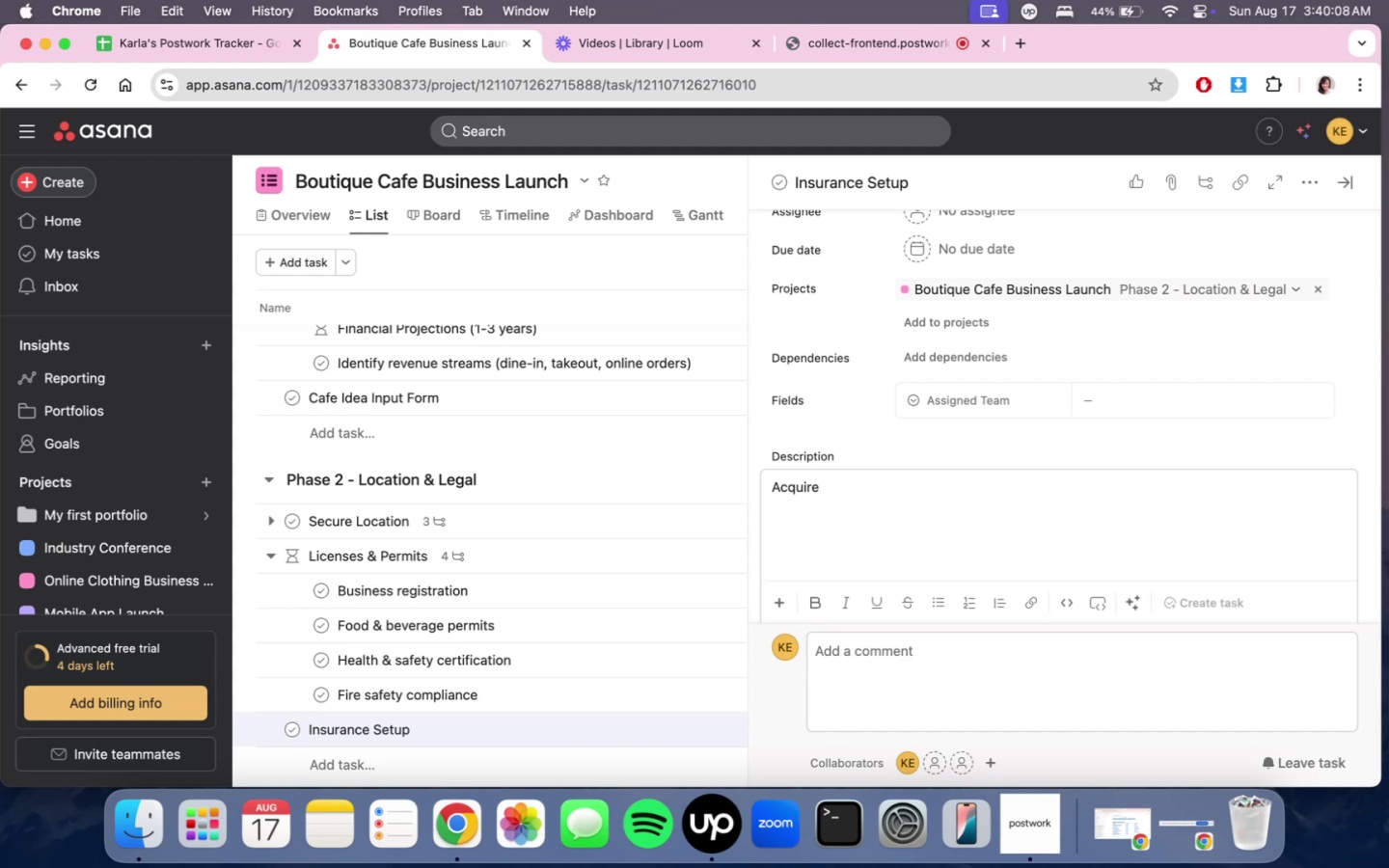 
type(business liaba)
key(Backspace)
type(ility, worker's comp )
key(Backspace)
type(, and property insr)
key(Backspace)
type(urance.)
 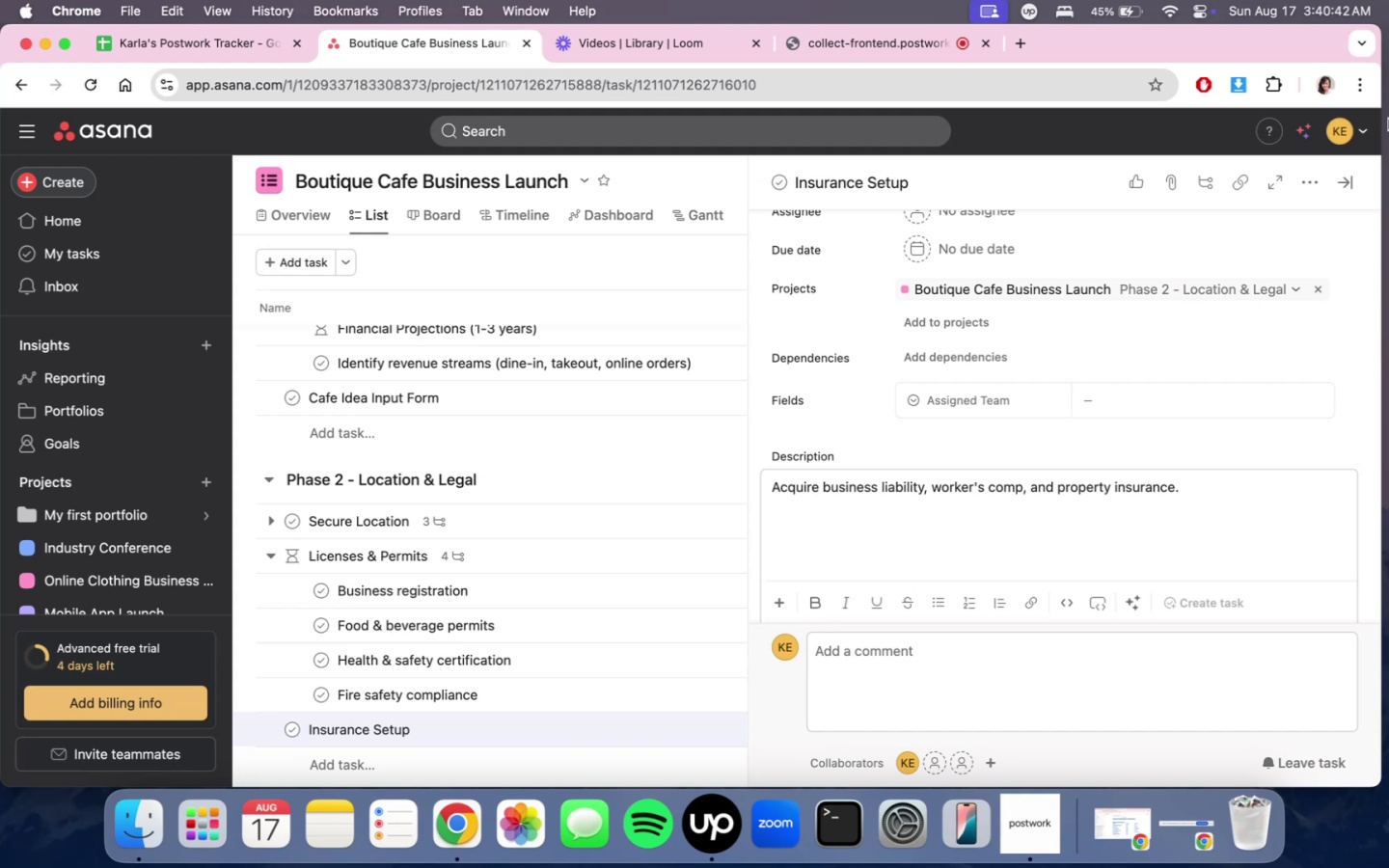 
wait(16.86)
 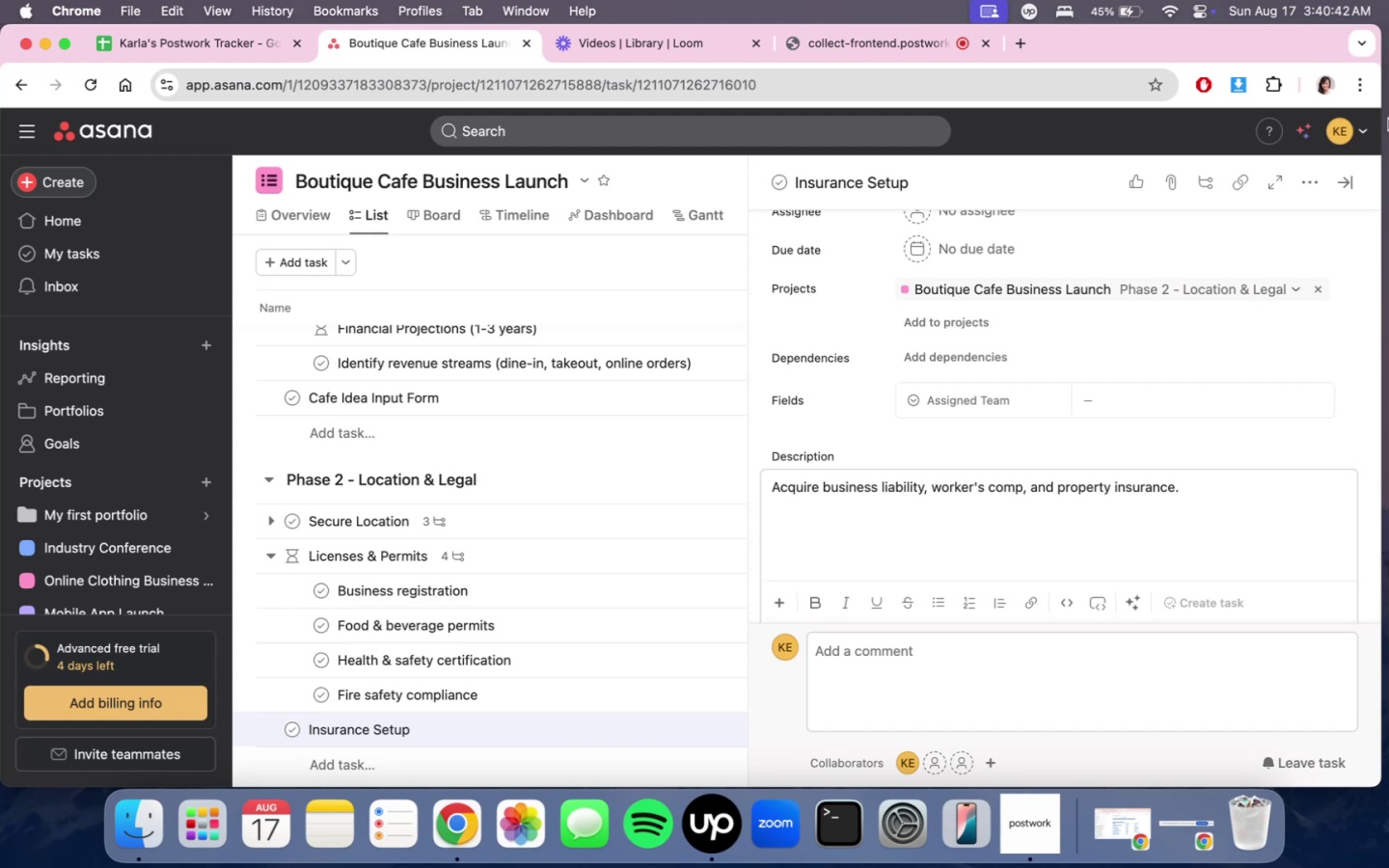 
hold_key(key=CommandLeft, duration=0.6)
 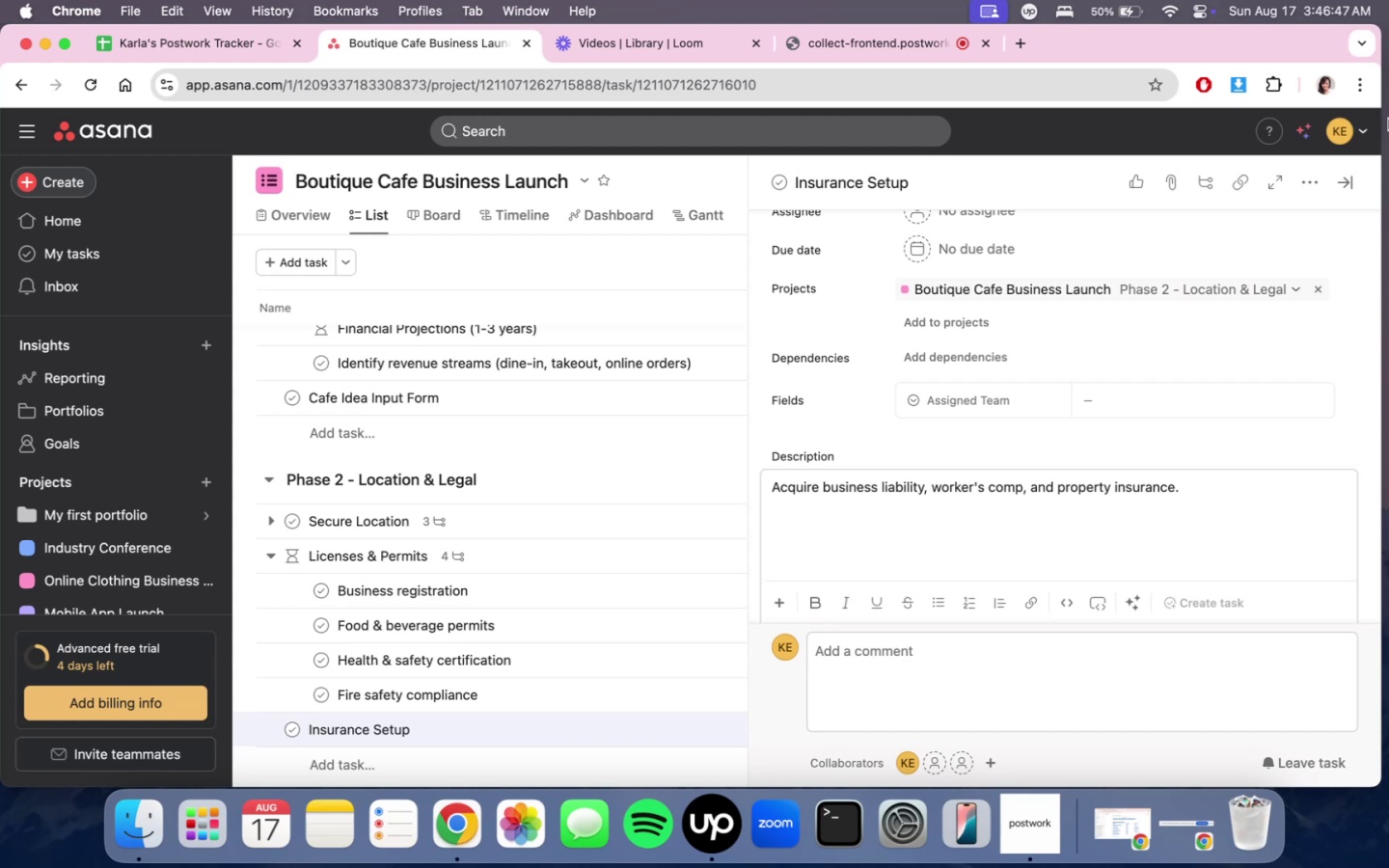 
wait(365.05)
 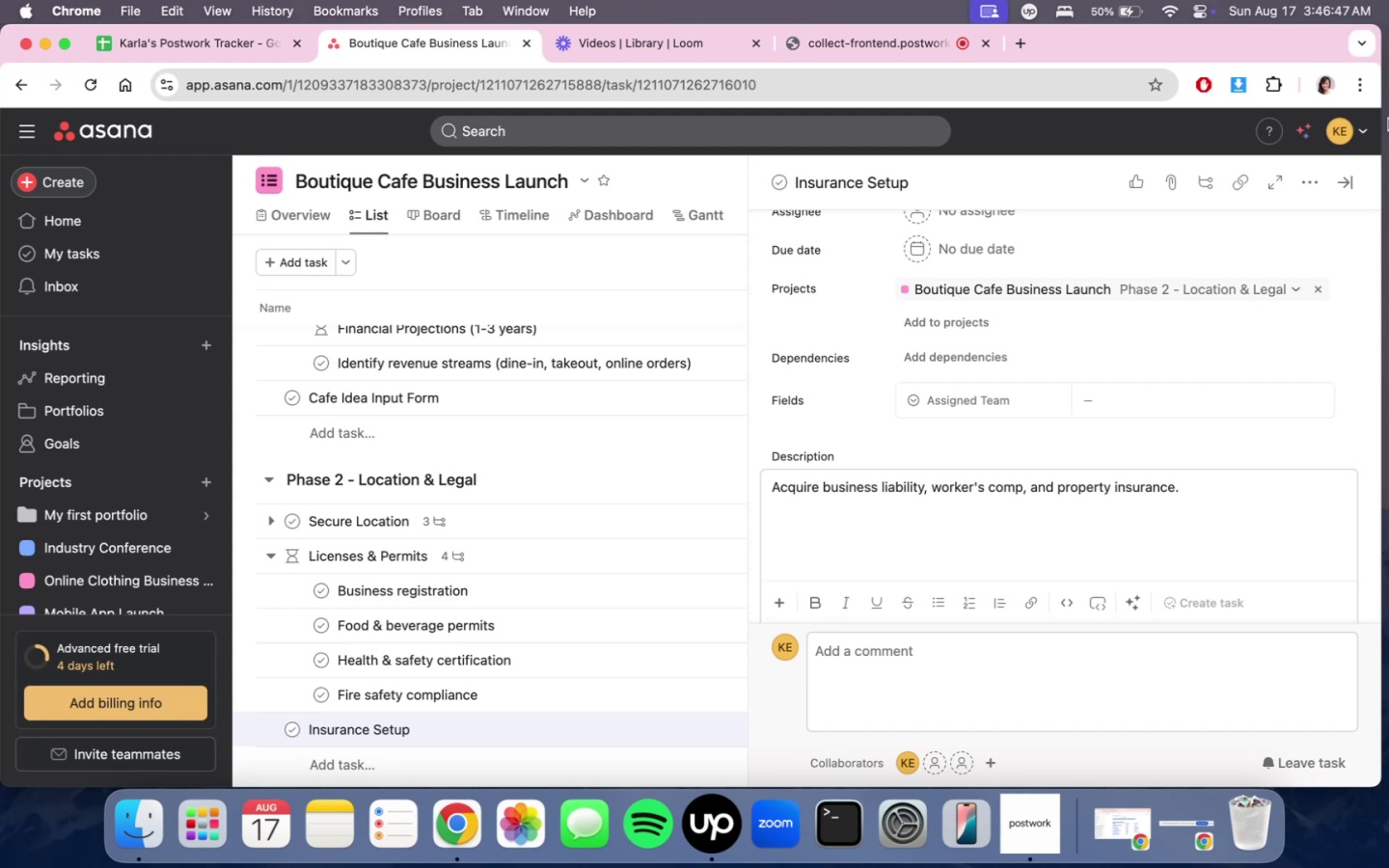 
scroll: coordinate [1045, 562], scroll_direction: down, amount: 15.0
 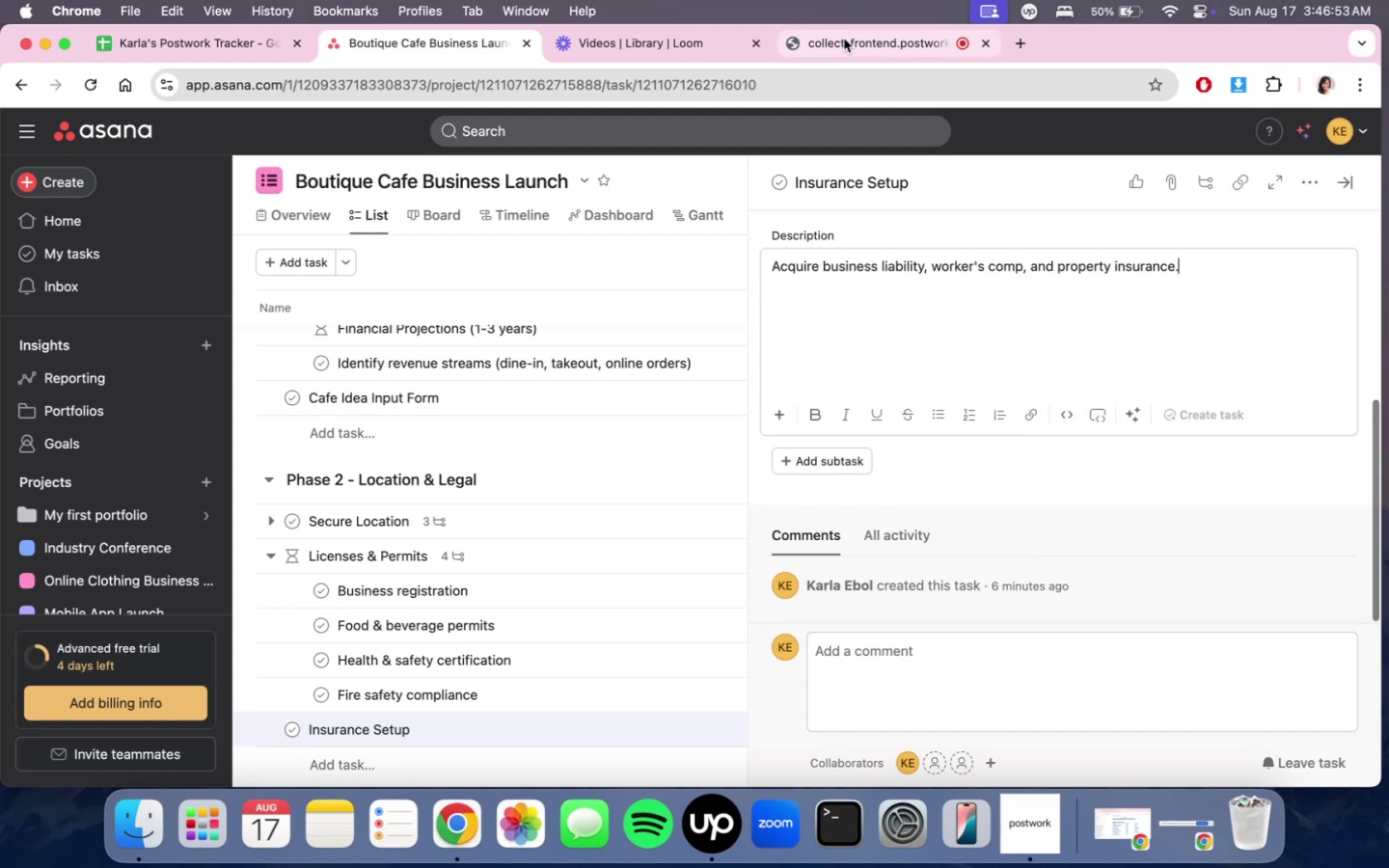 
left_click([844, 39])
 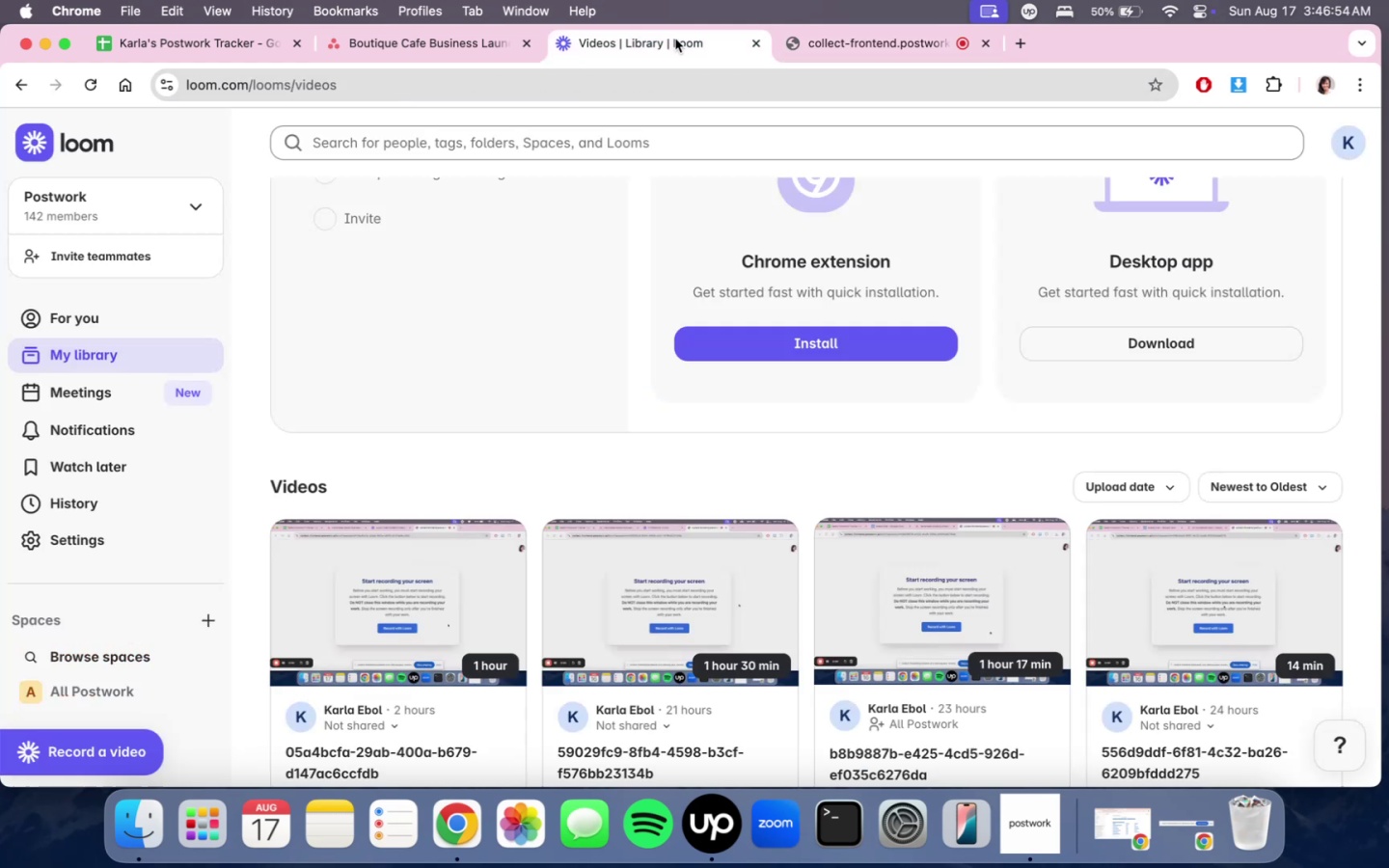 
double_click([451, 52])
 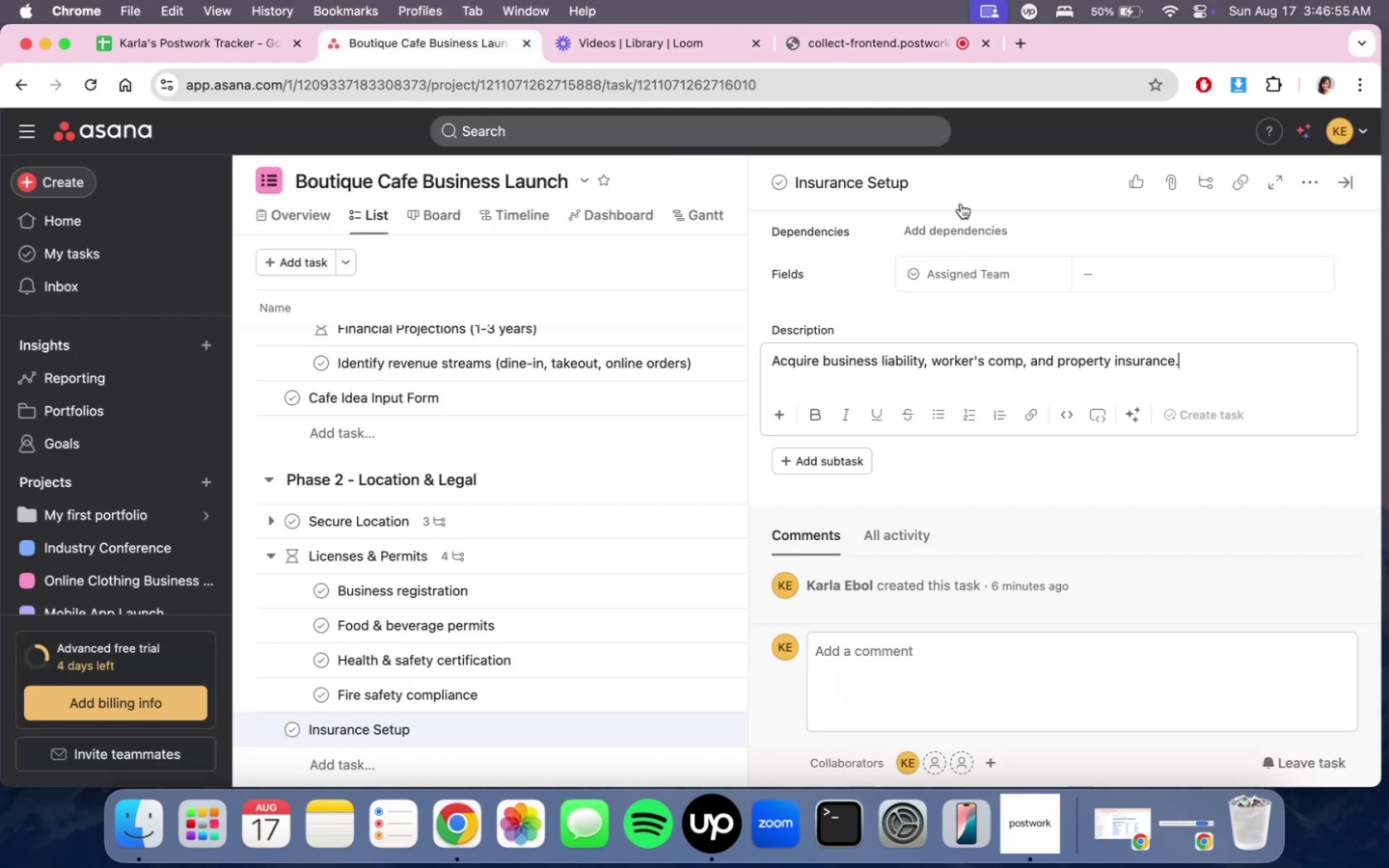 
scroll: coordinate [1163, 412], scroll_direction: down, amount: 10.0
 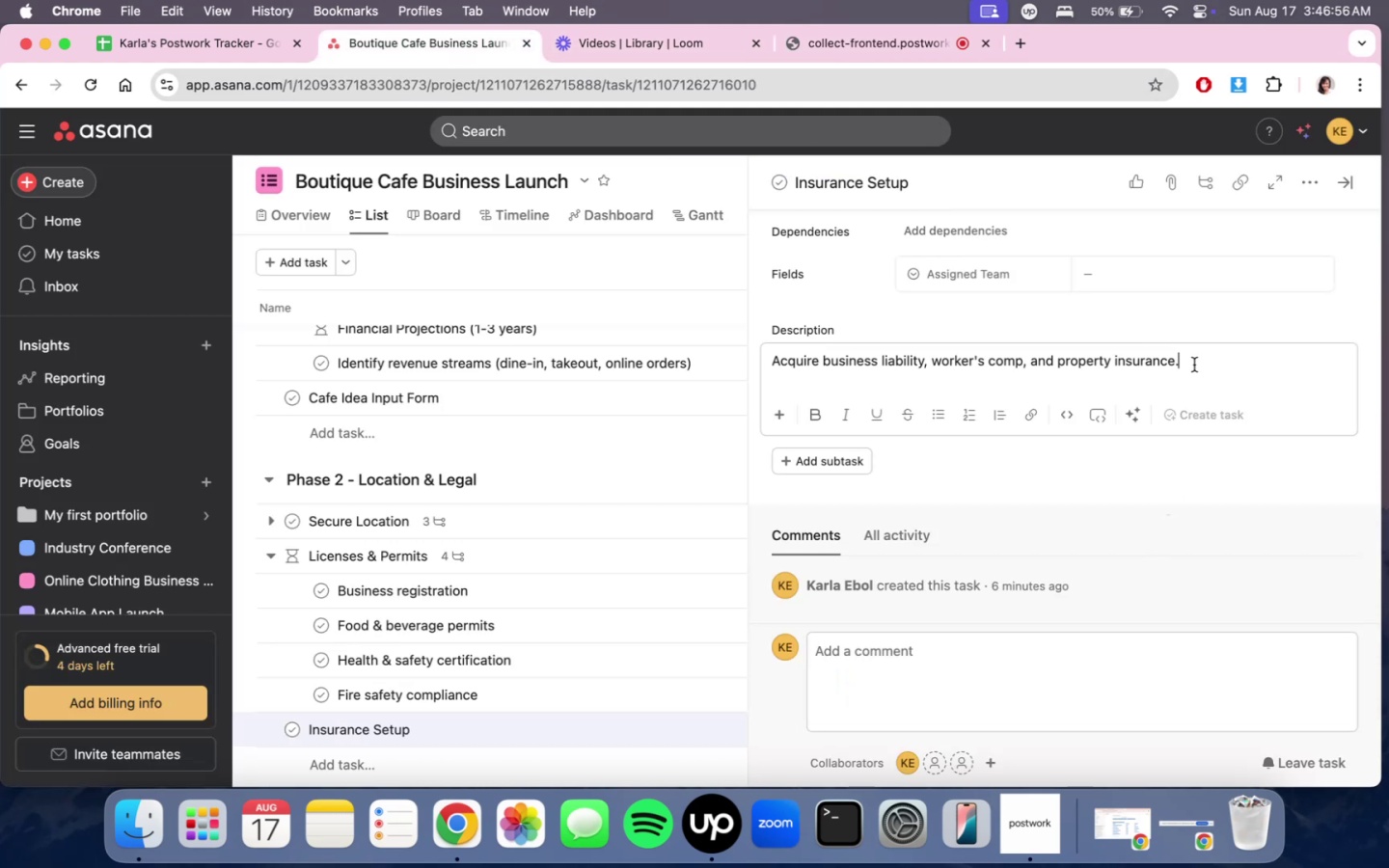 
left_click([1194, 365])
 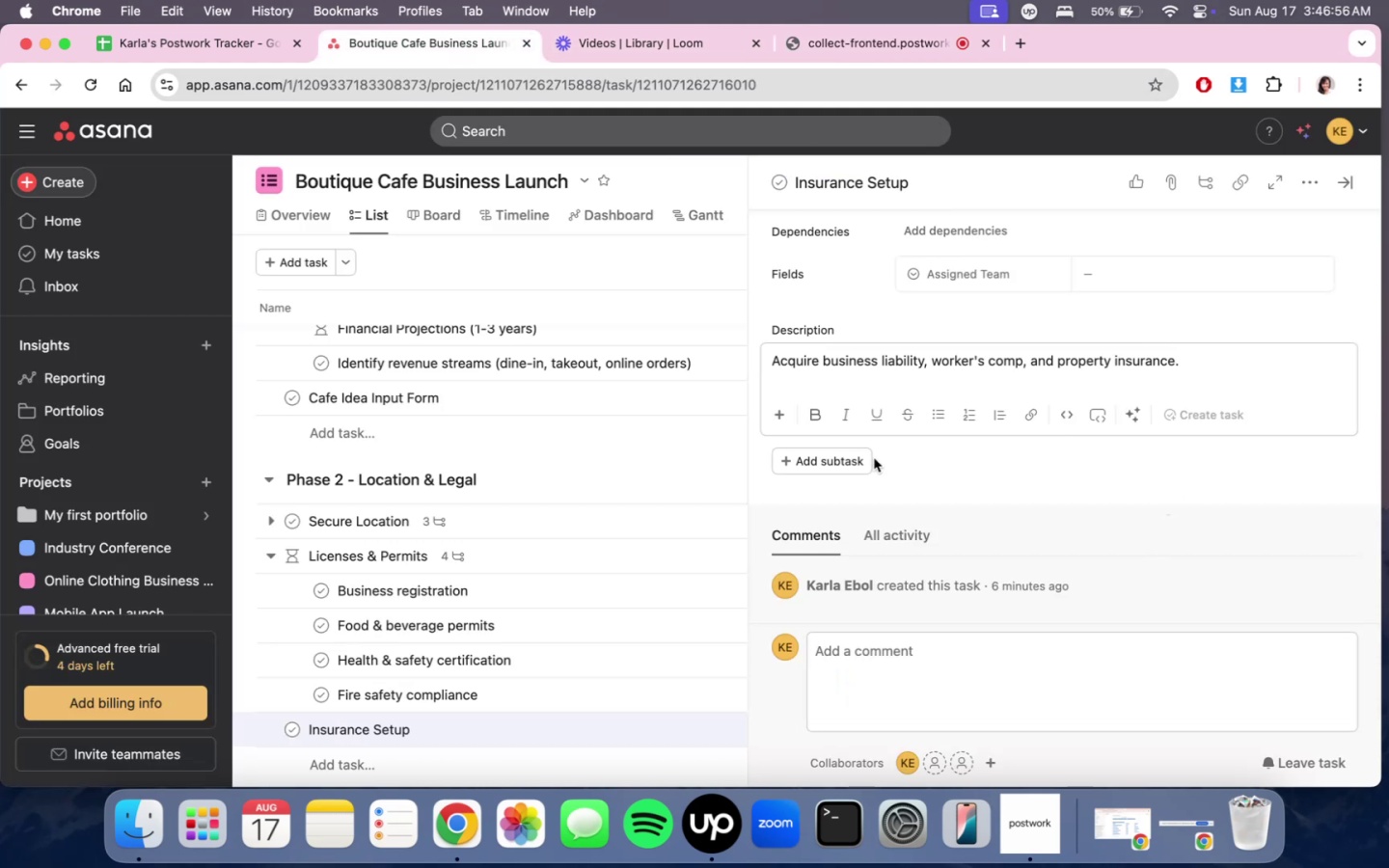 
double_click([827, 464])
 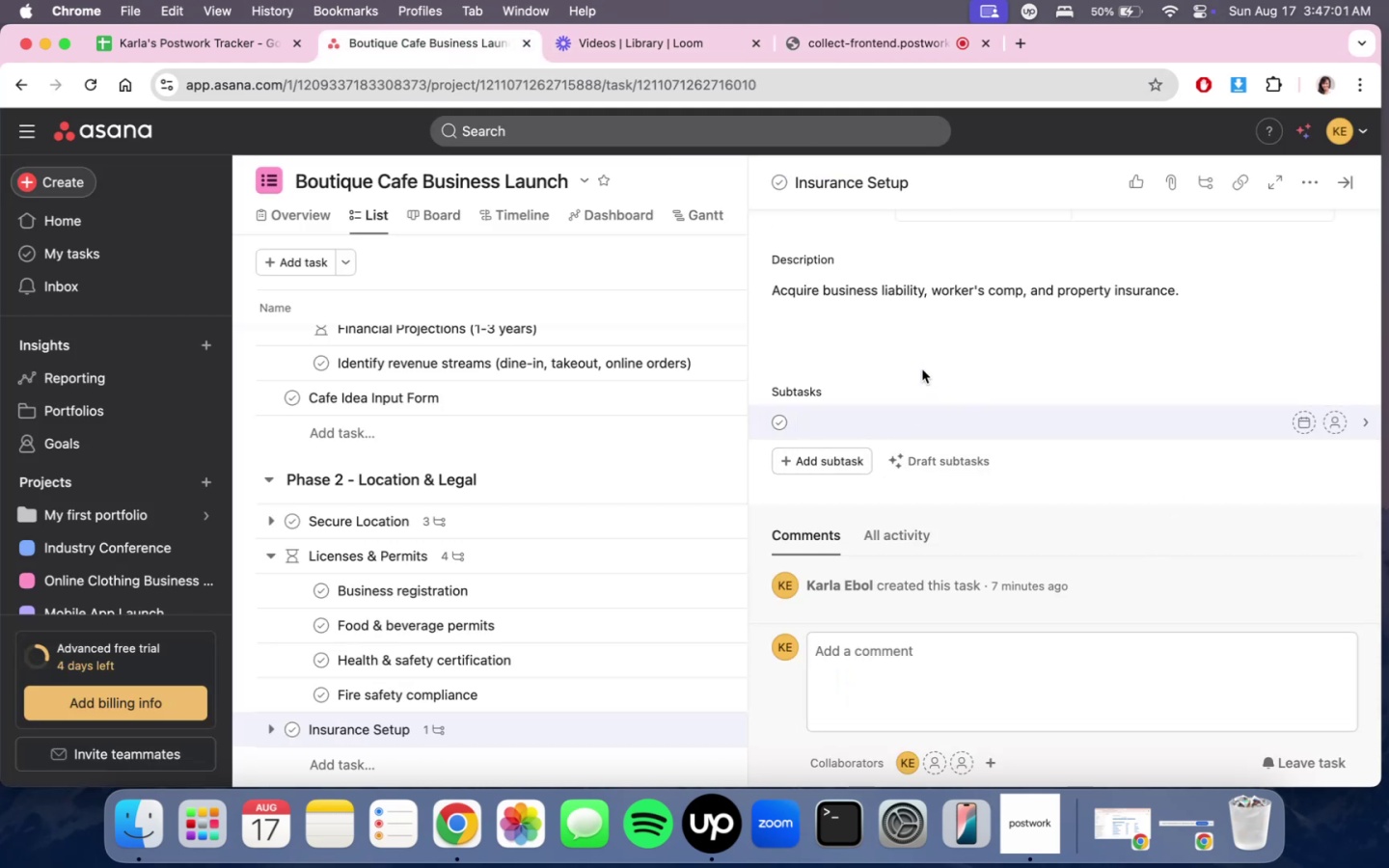 
wait(6.12)
 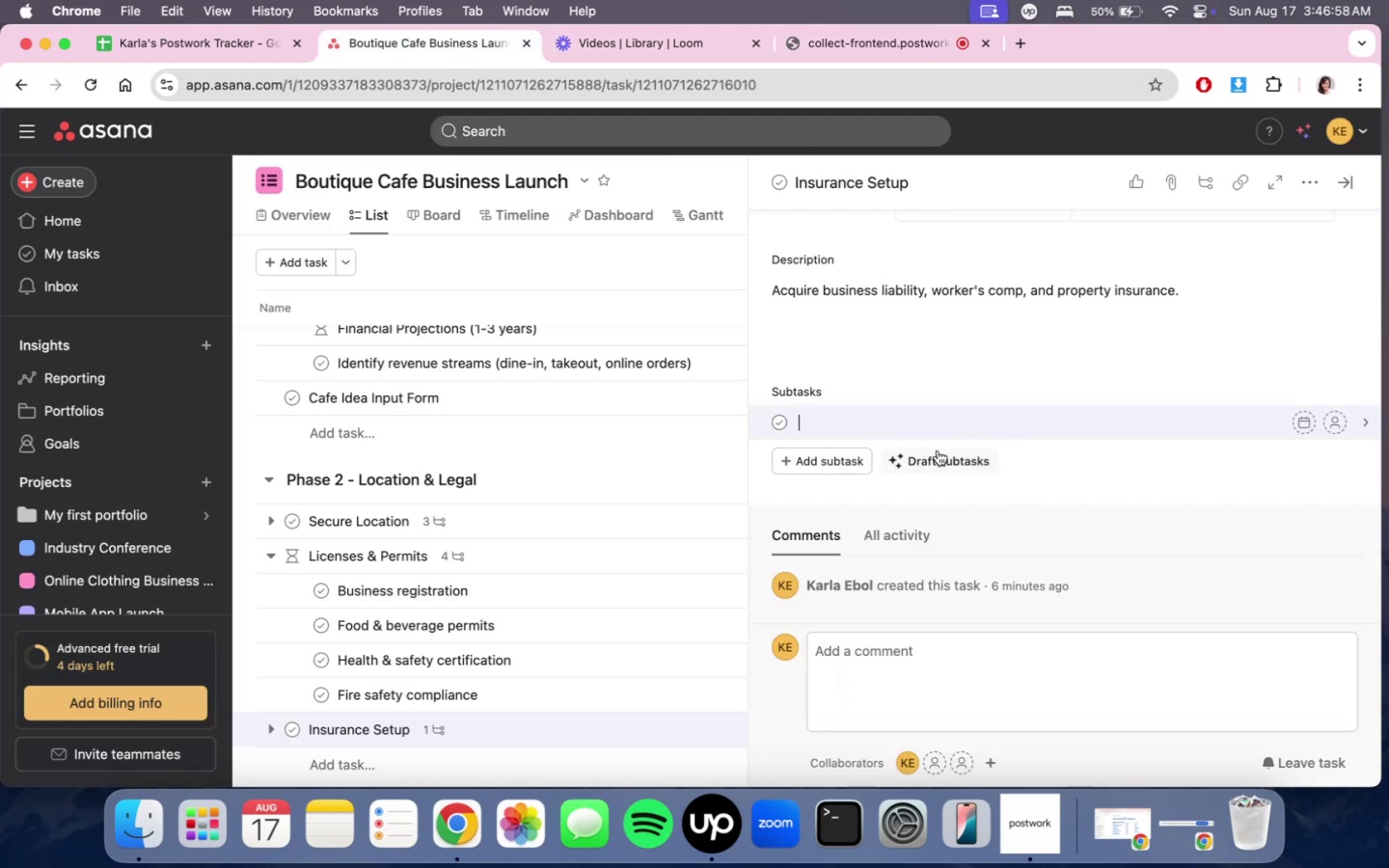 
left_click([1351, 181])
 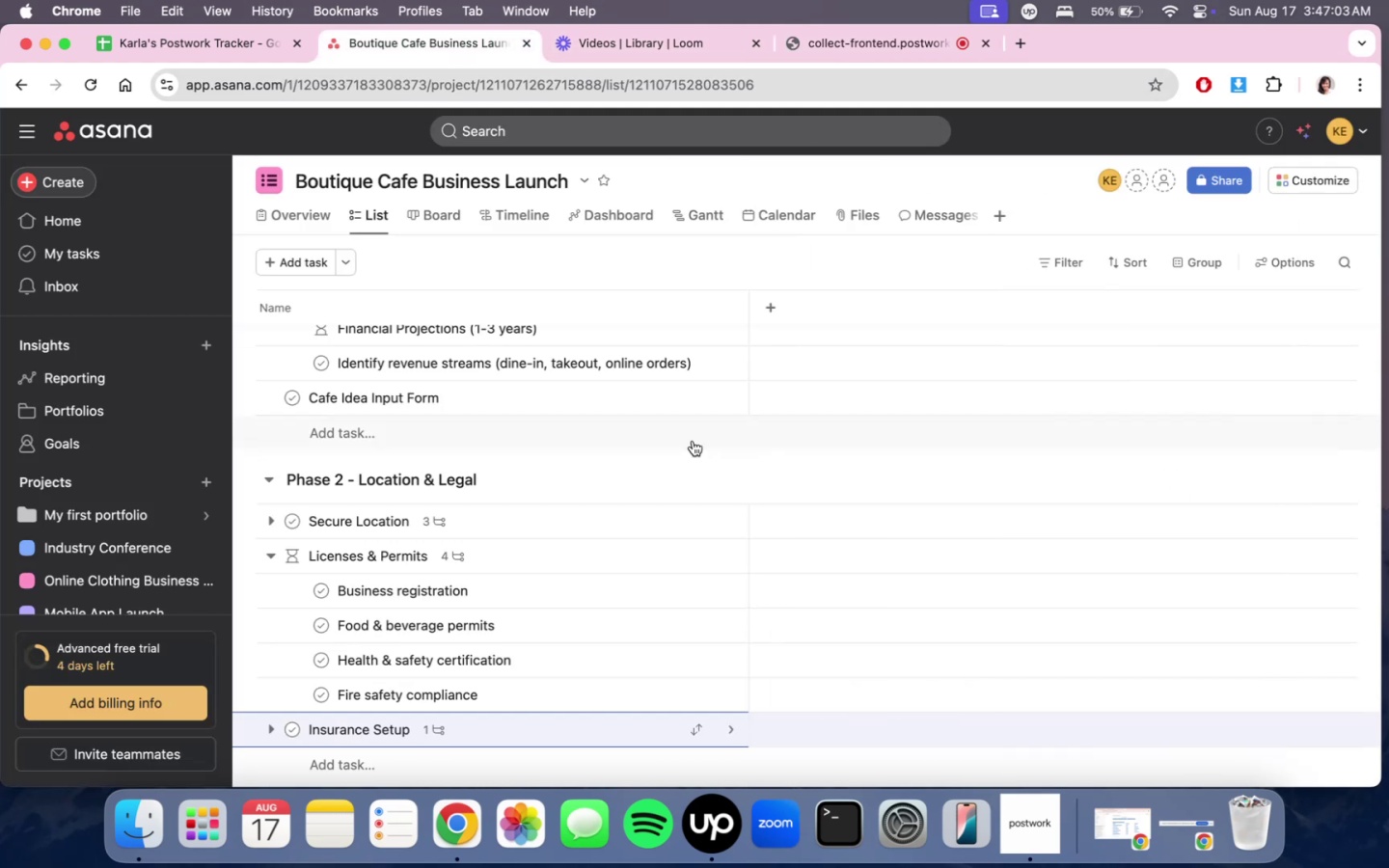 
scroll: coordinate [676, 554], scroll_direction: down, amount: 11.0
 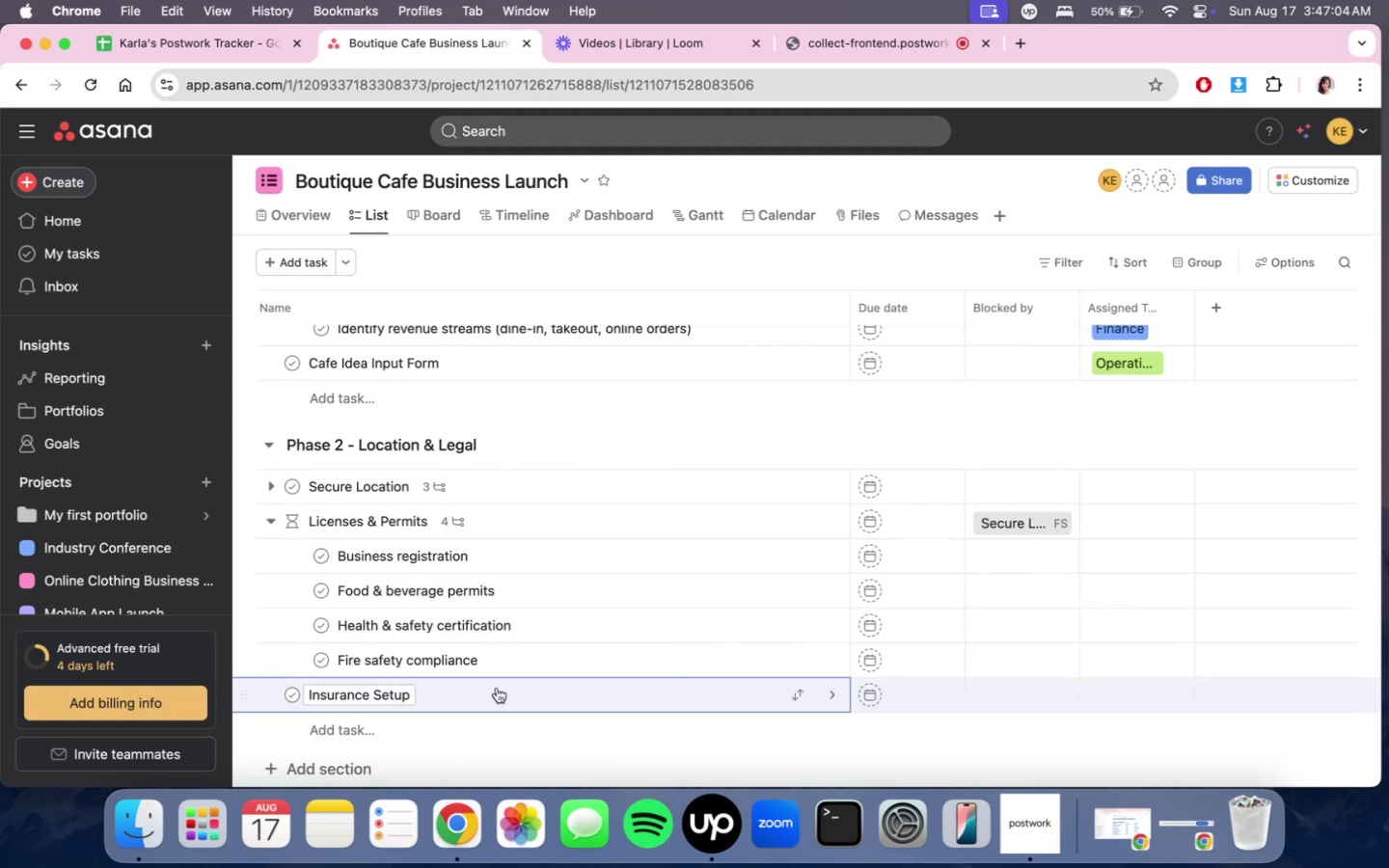 
left_click([496, 703])
 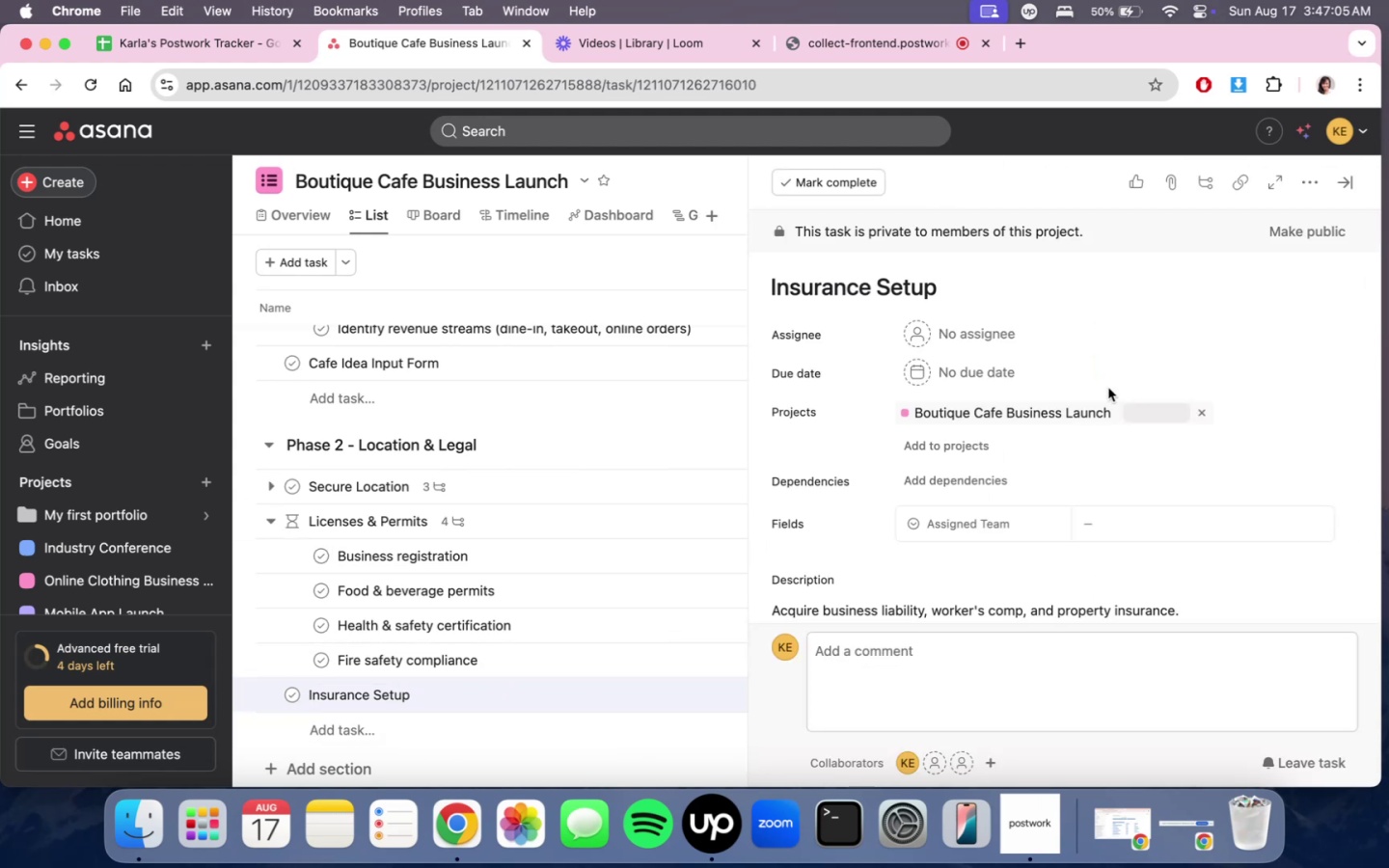 
scroll: coordinate [1158, 473], scroll_direction: down, amount: 7.0
 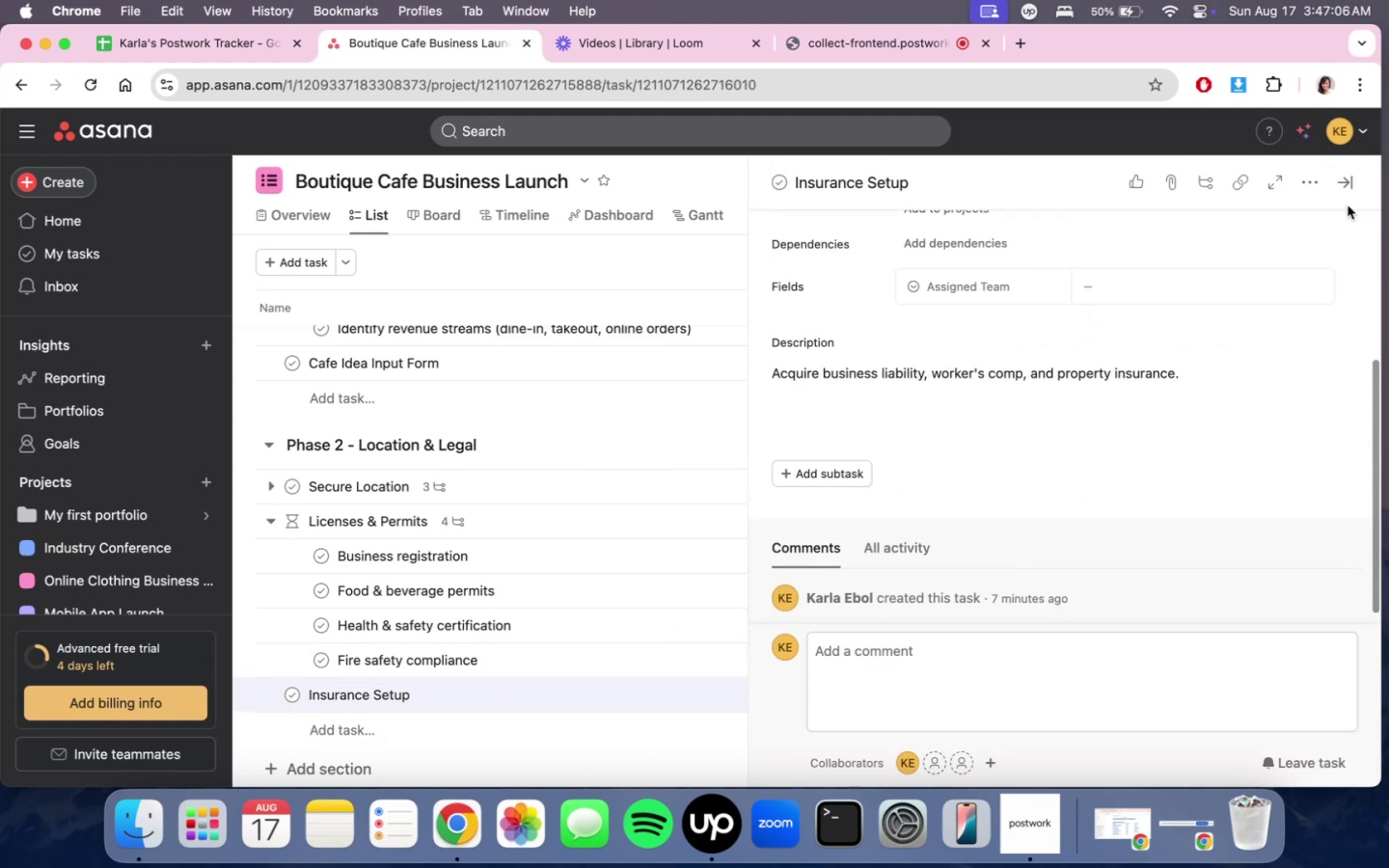 
left_click([1347, 188])
 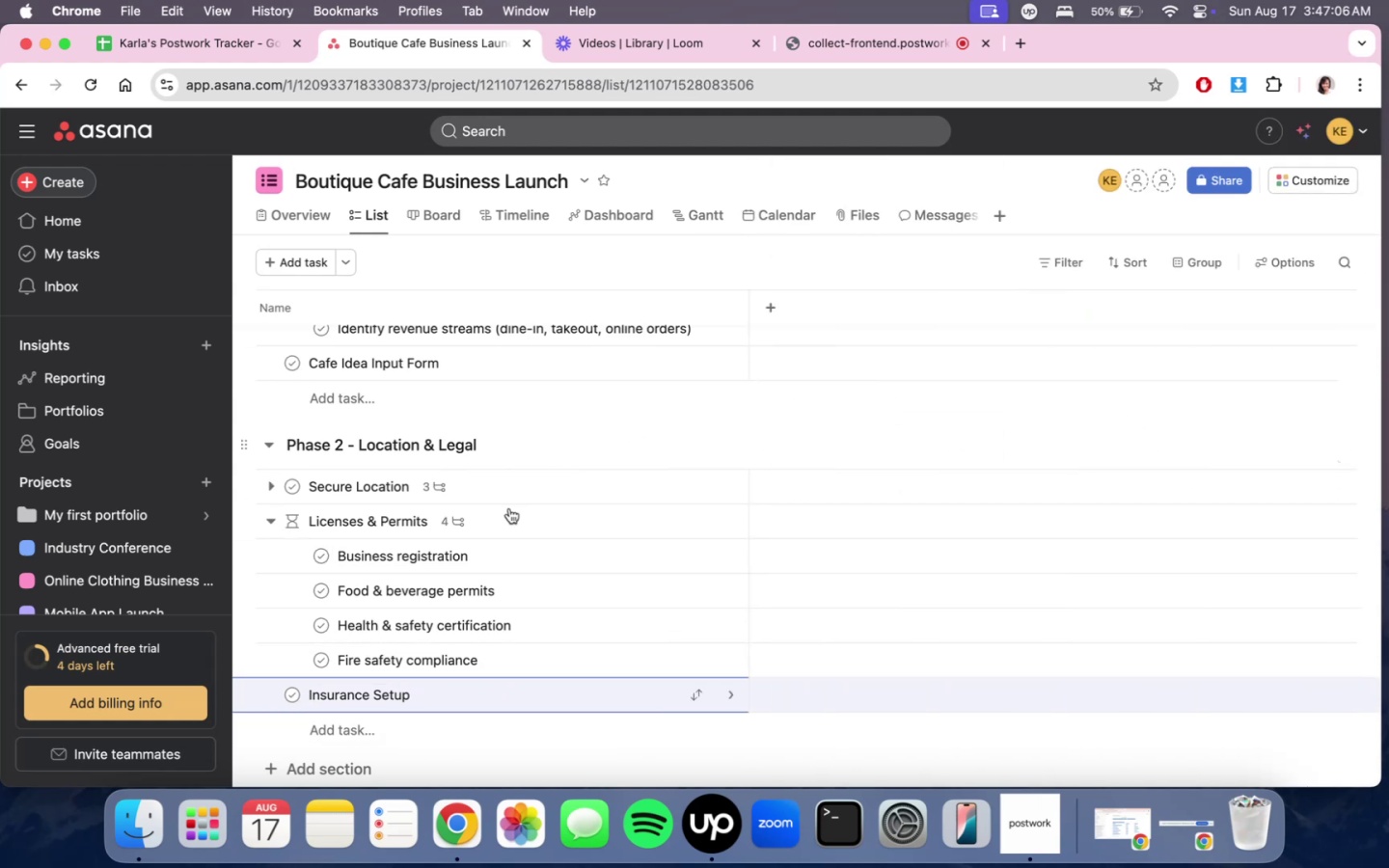 
scroll: coordinate [449, 567], scroll_direction: down, amount: 6.0
 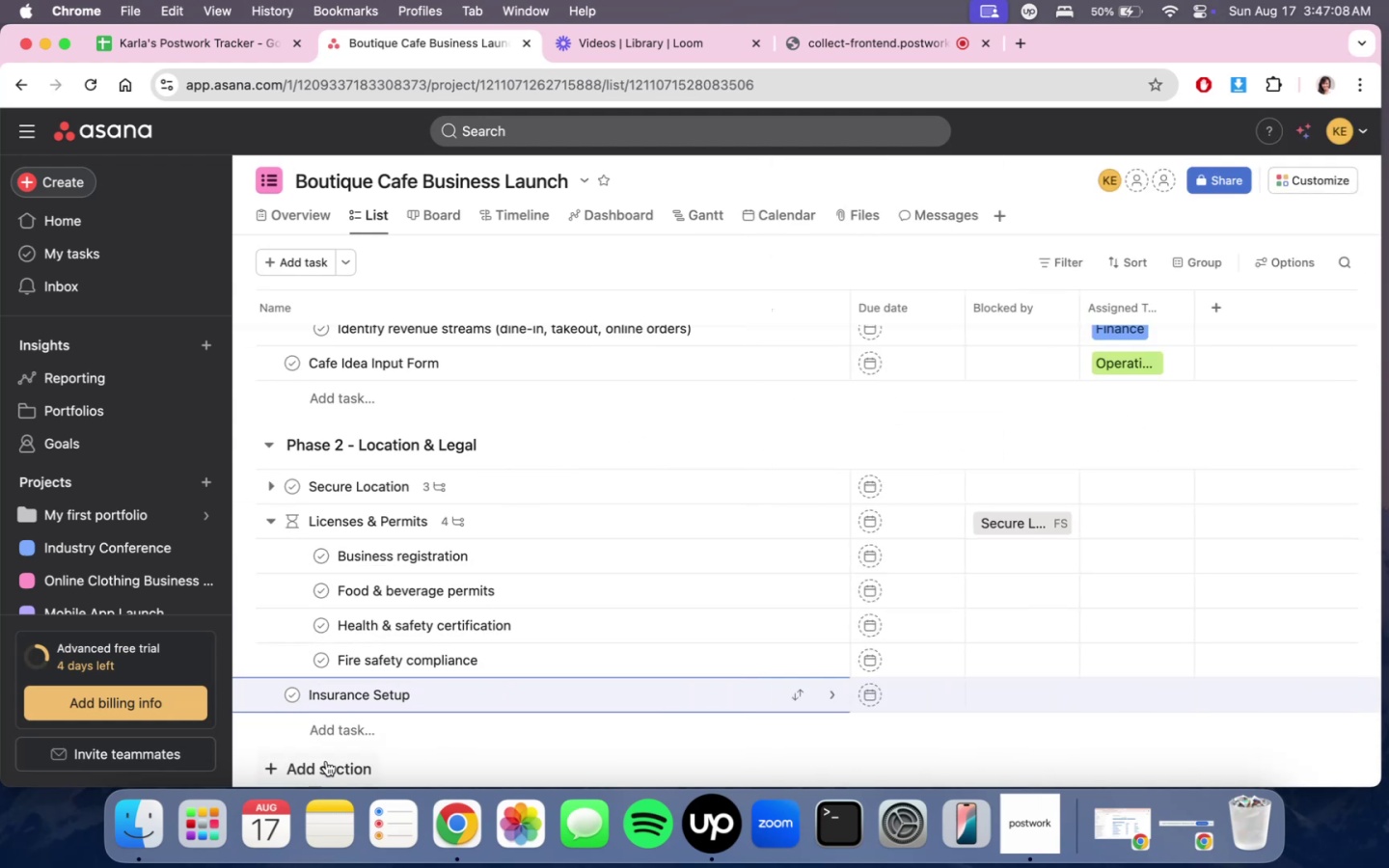 
left_click([327, 772])
 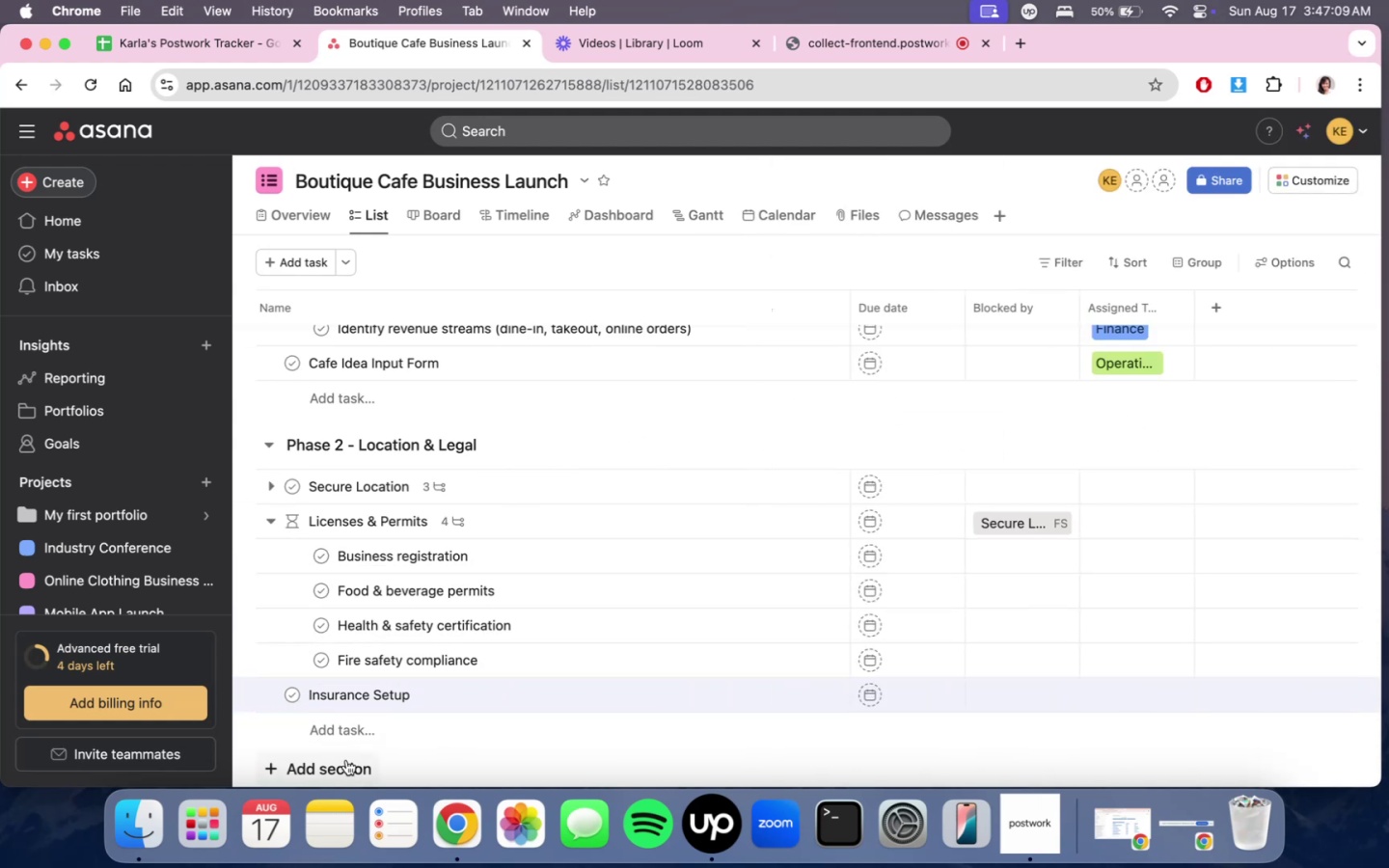 
double_click([343, 761])
 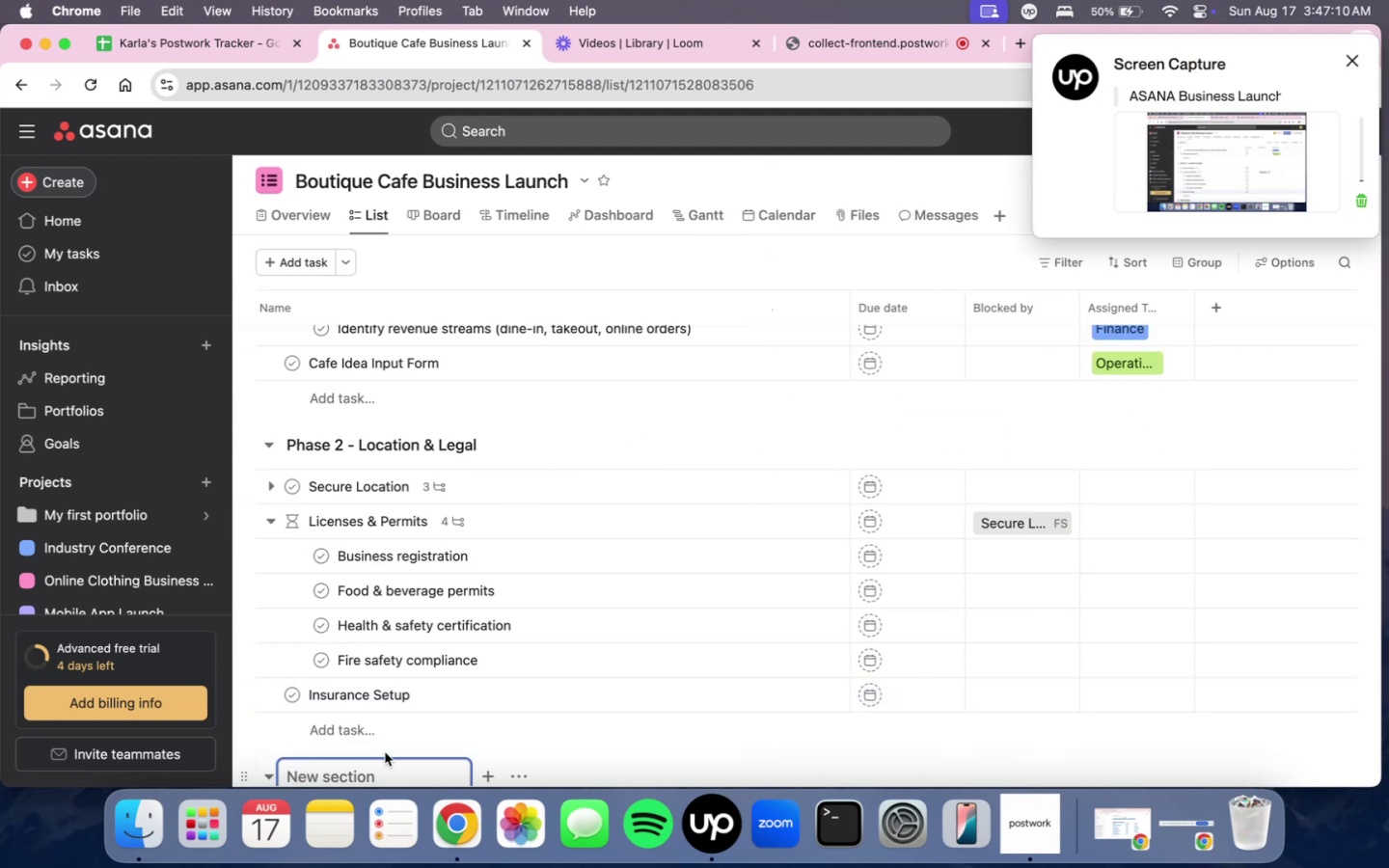 
scroll: coordinate [385, 752], scroll_direction: down, amount: 61.0
 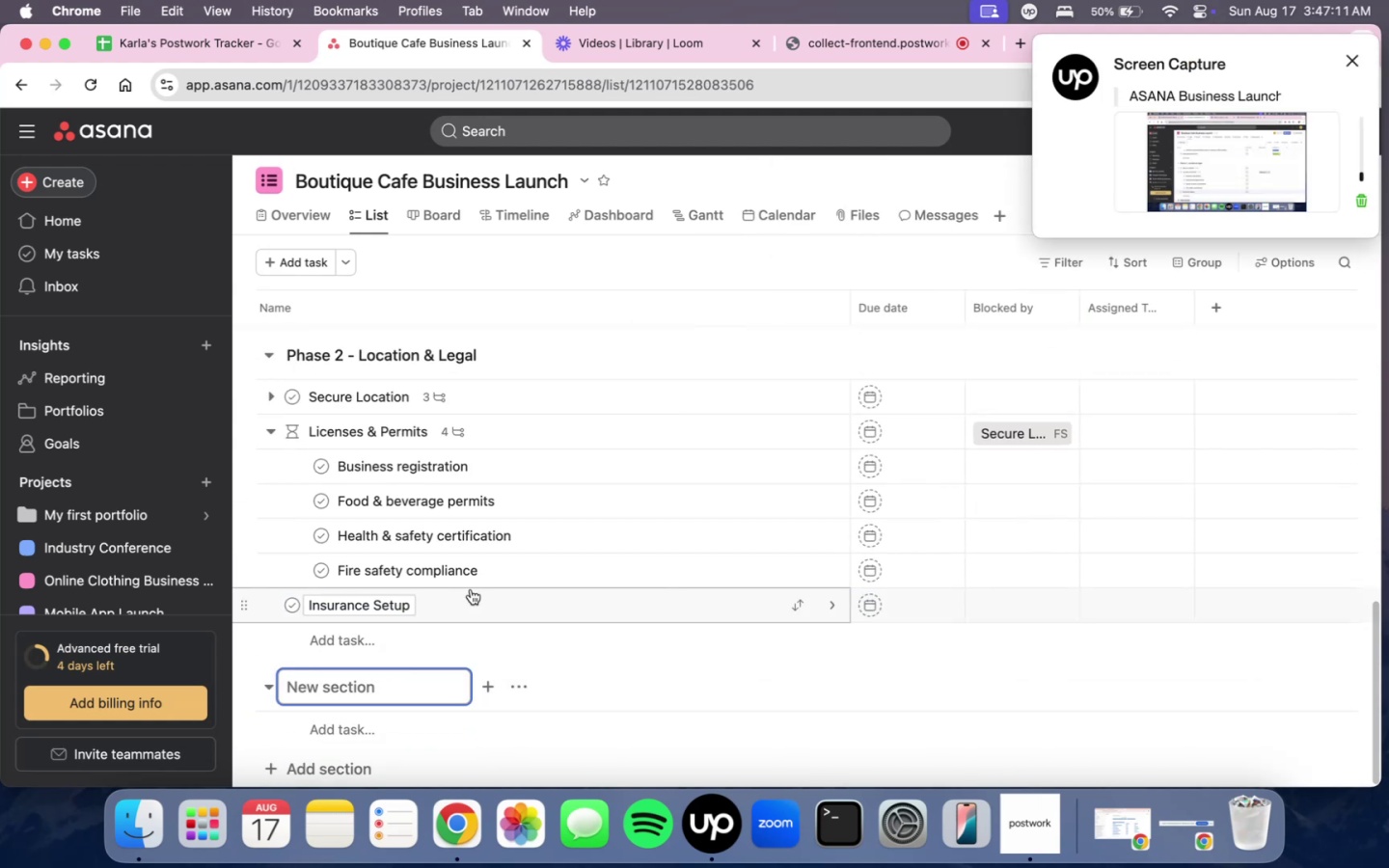 
type(Phase 3 - Renocation)
key(Backspace)
key(Backspace)
key(Backspace)
key(Backspace)
key(Backspace)
key(Backspace)
type(vation & Setup)
 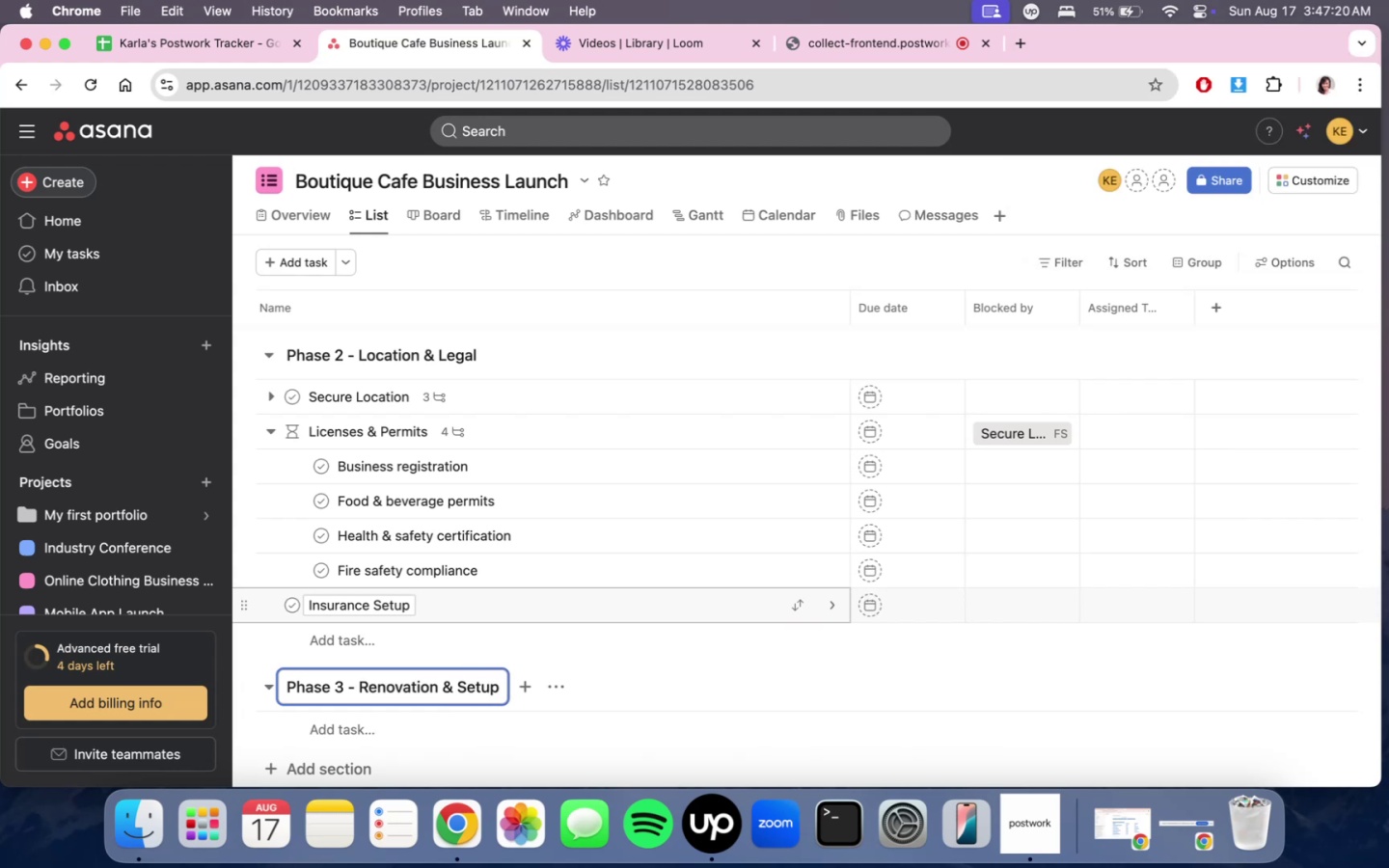 
left_click([835, 46])
 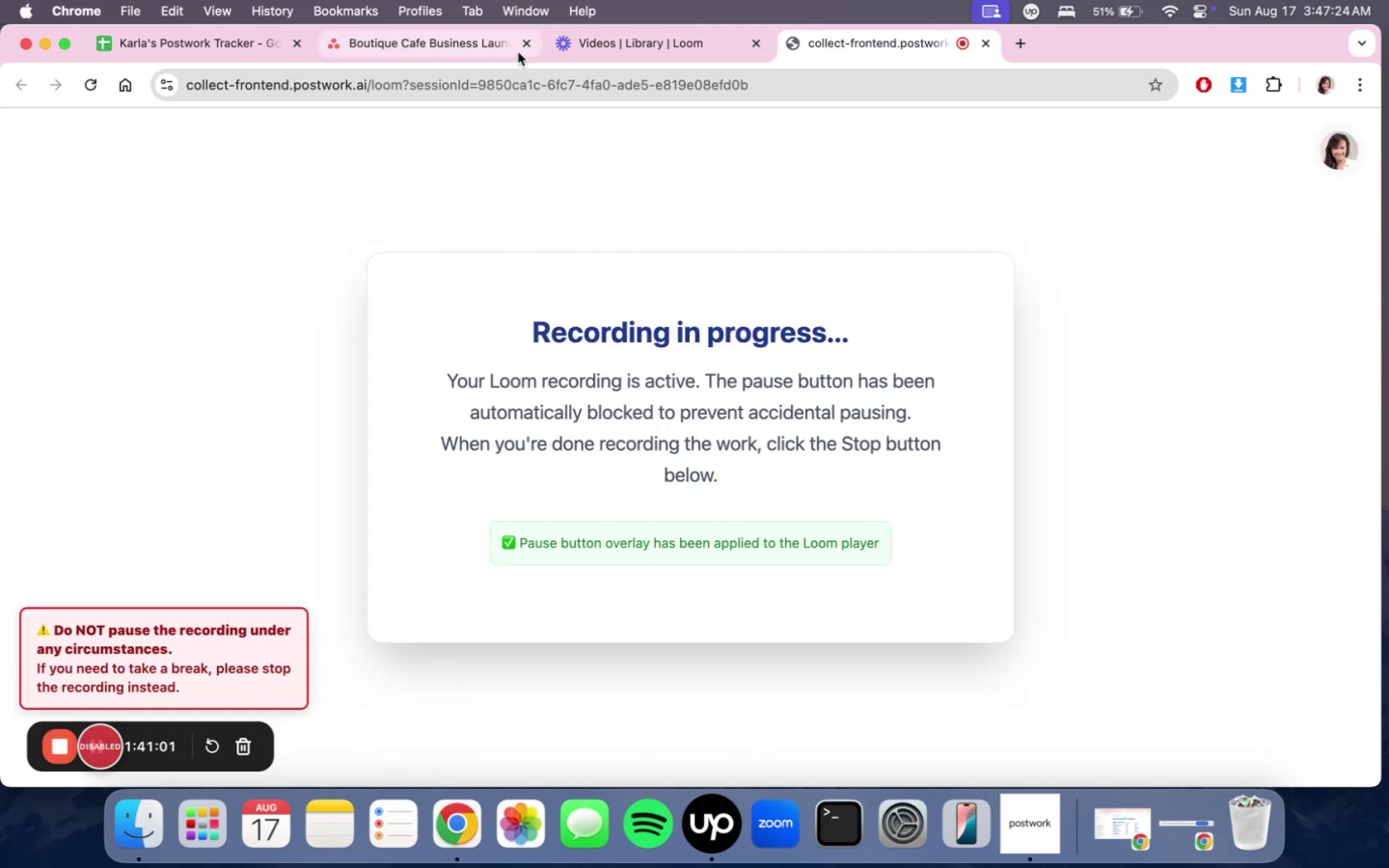 
left_click([431, 51])
 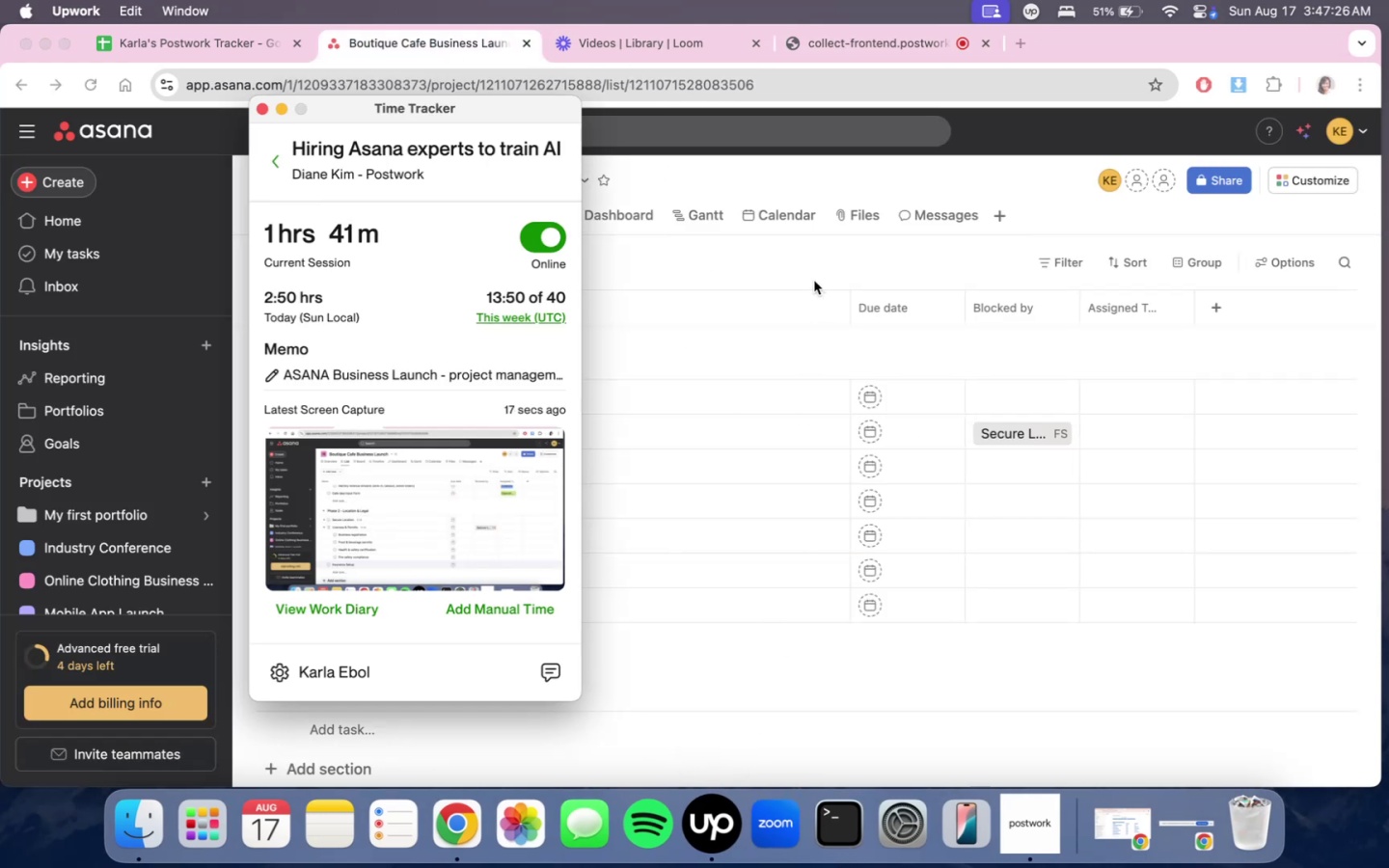 
left_click([813, 279])
 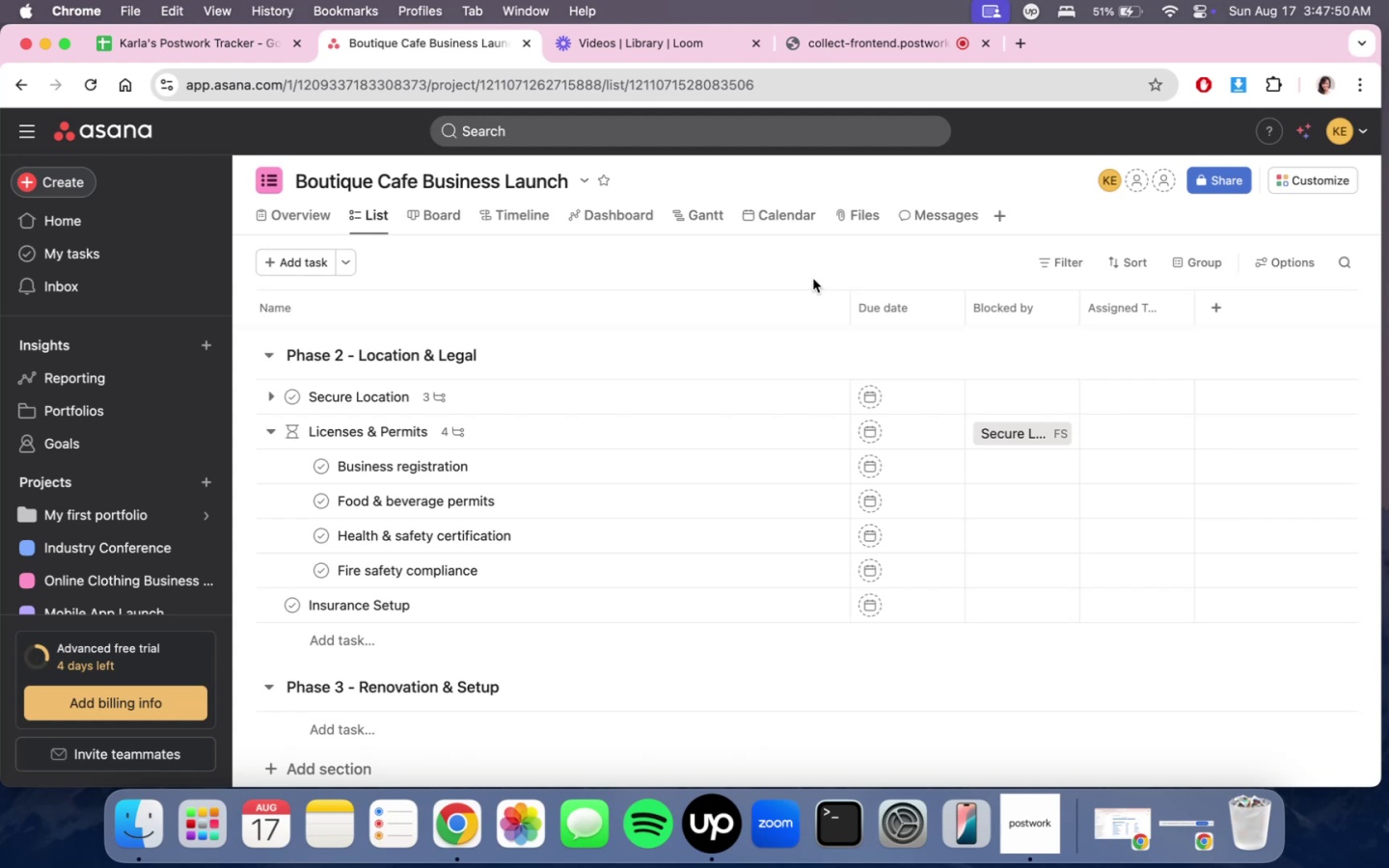 
wait(28.23)
 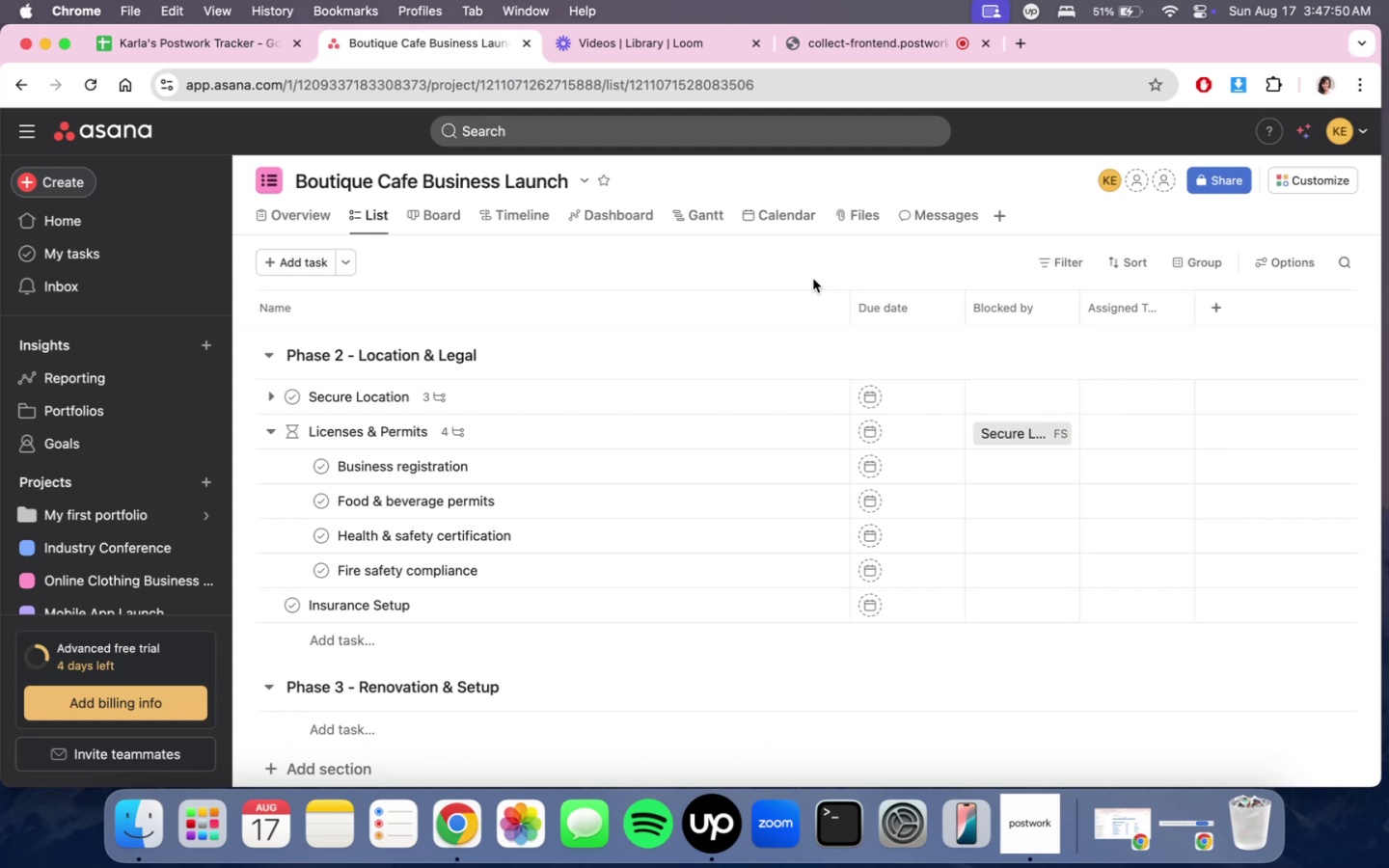 
scroll: coordinate [631, 526], scroll_direction: down, amount: 4.0
 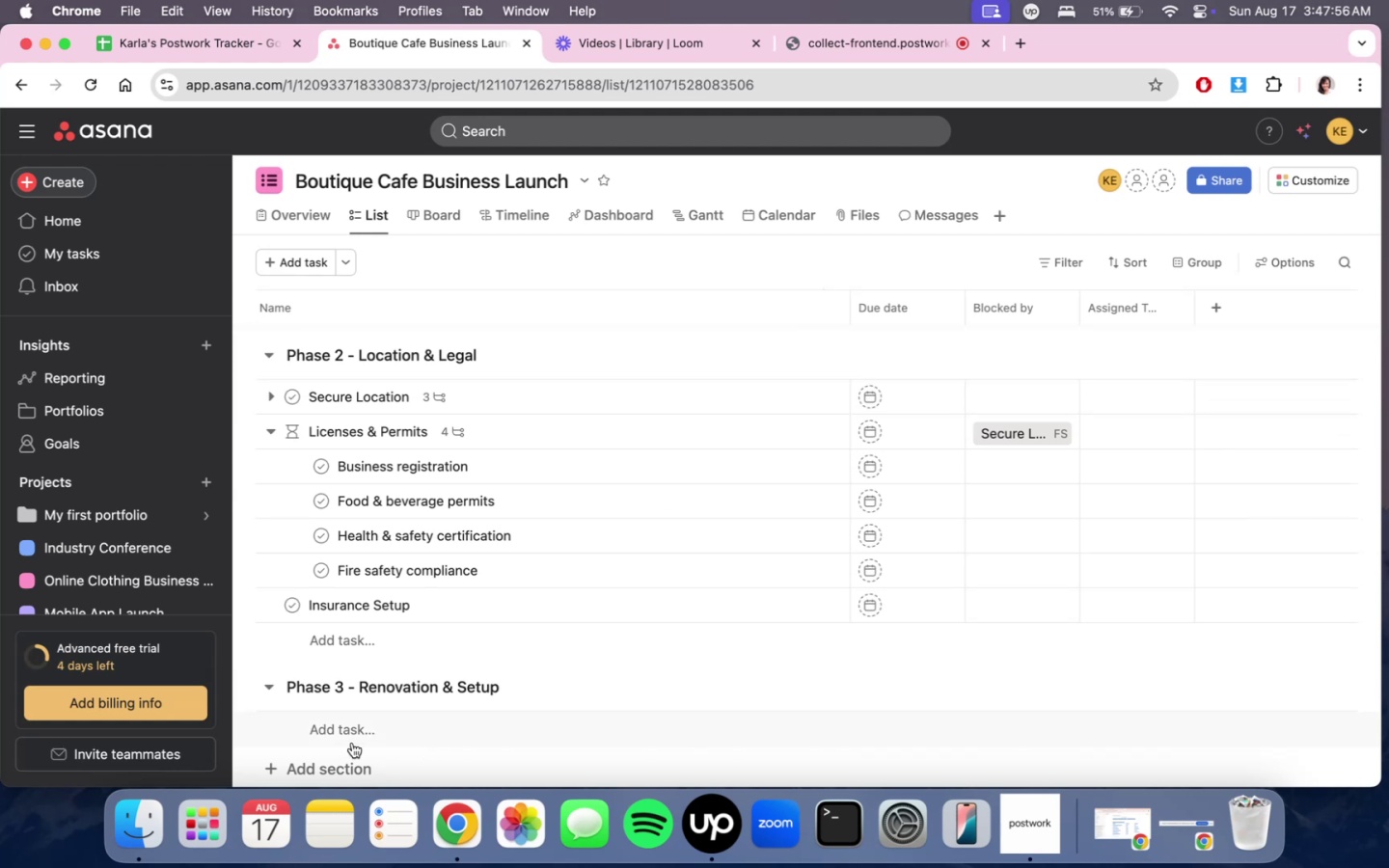 
left_click([352, 741])
 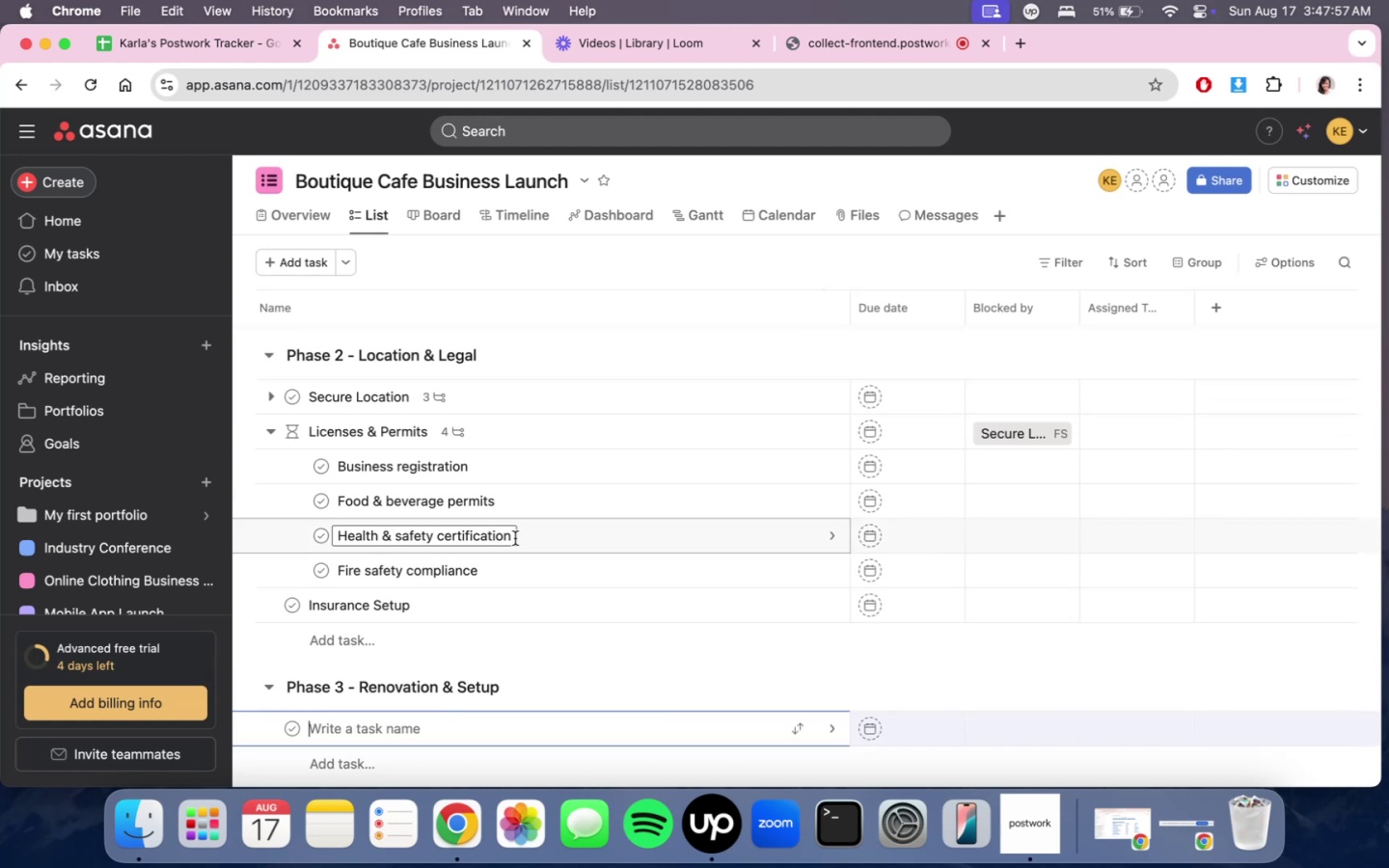 
scroll: coordinate [619, 534], scroll_direction: down, amount: 7.0
 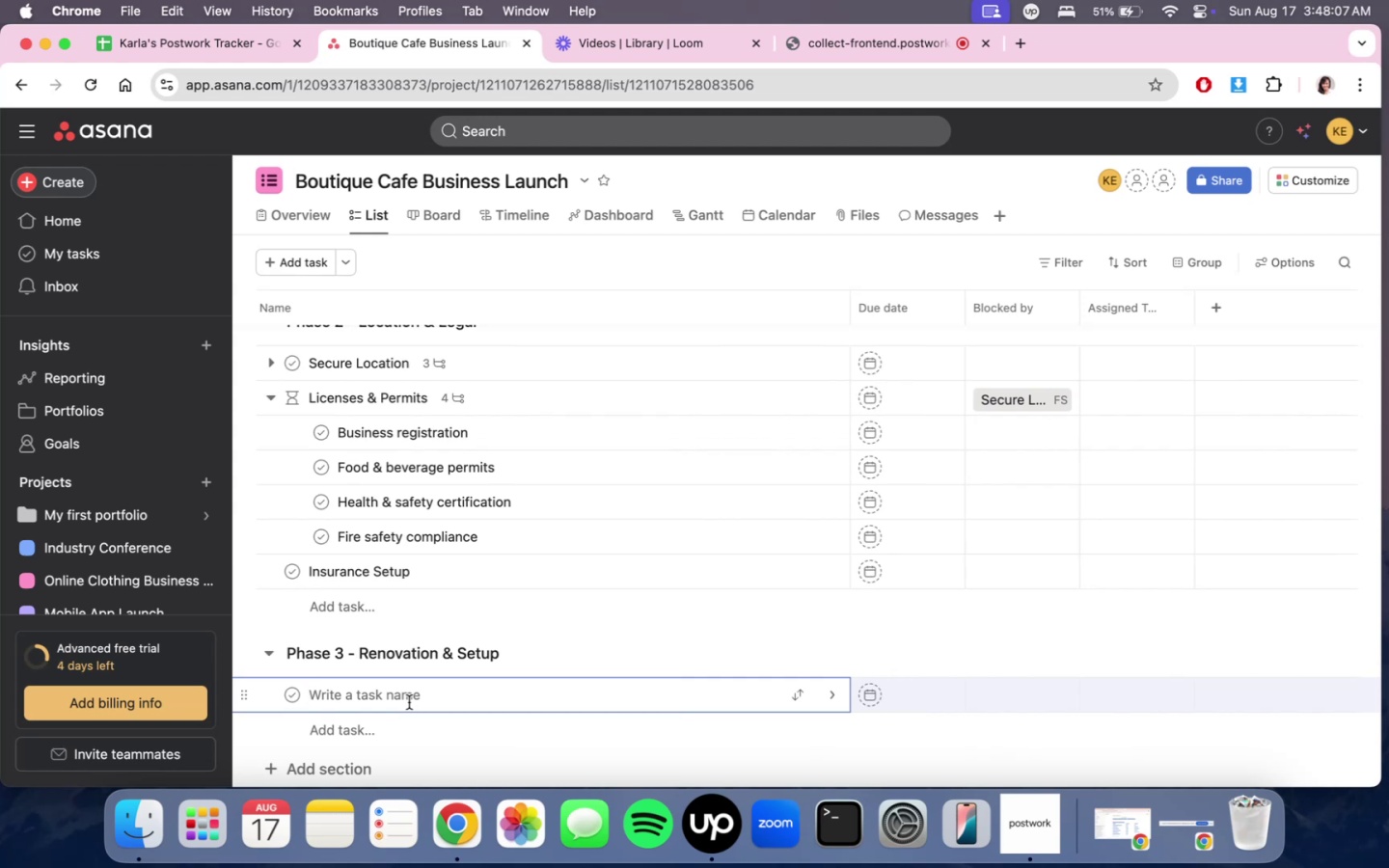 
wait(10.75)
 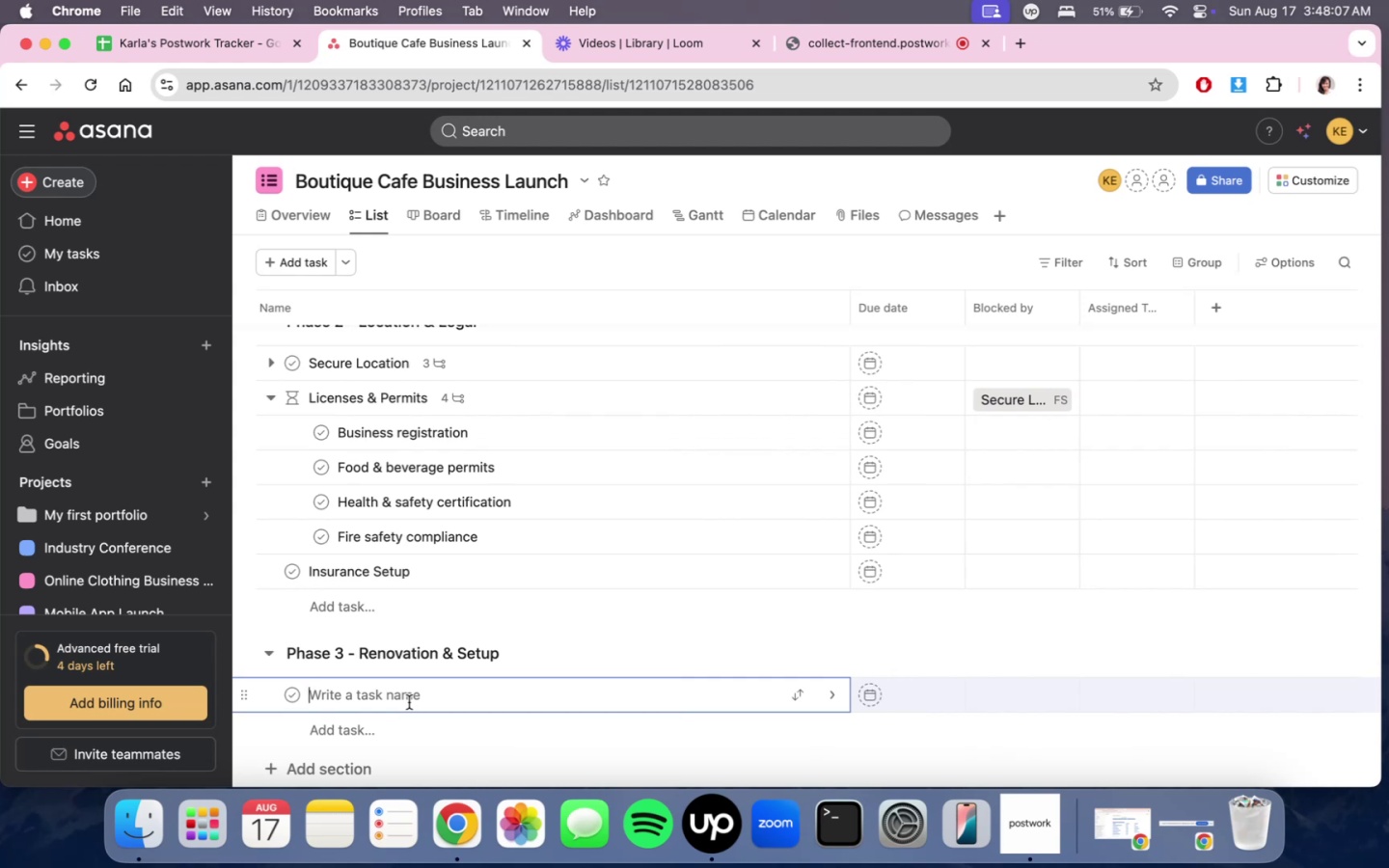 
type(Renoa)
key(Backspace)
type(cation )
key(Backspace)
key(Backspace)
key(Backspace)
key(Backspace)
key(Backspace)
key(Backspace)
key(Backspace)
type(c)
key(Backspace)
type(vation PLanning)
key(Backspace)
key(Backspace)
key(Backspace)
key(Backspace)
key(Backspace)
key(Backspace)
key(Backspace)
type(lanning)
 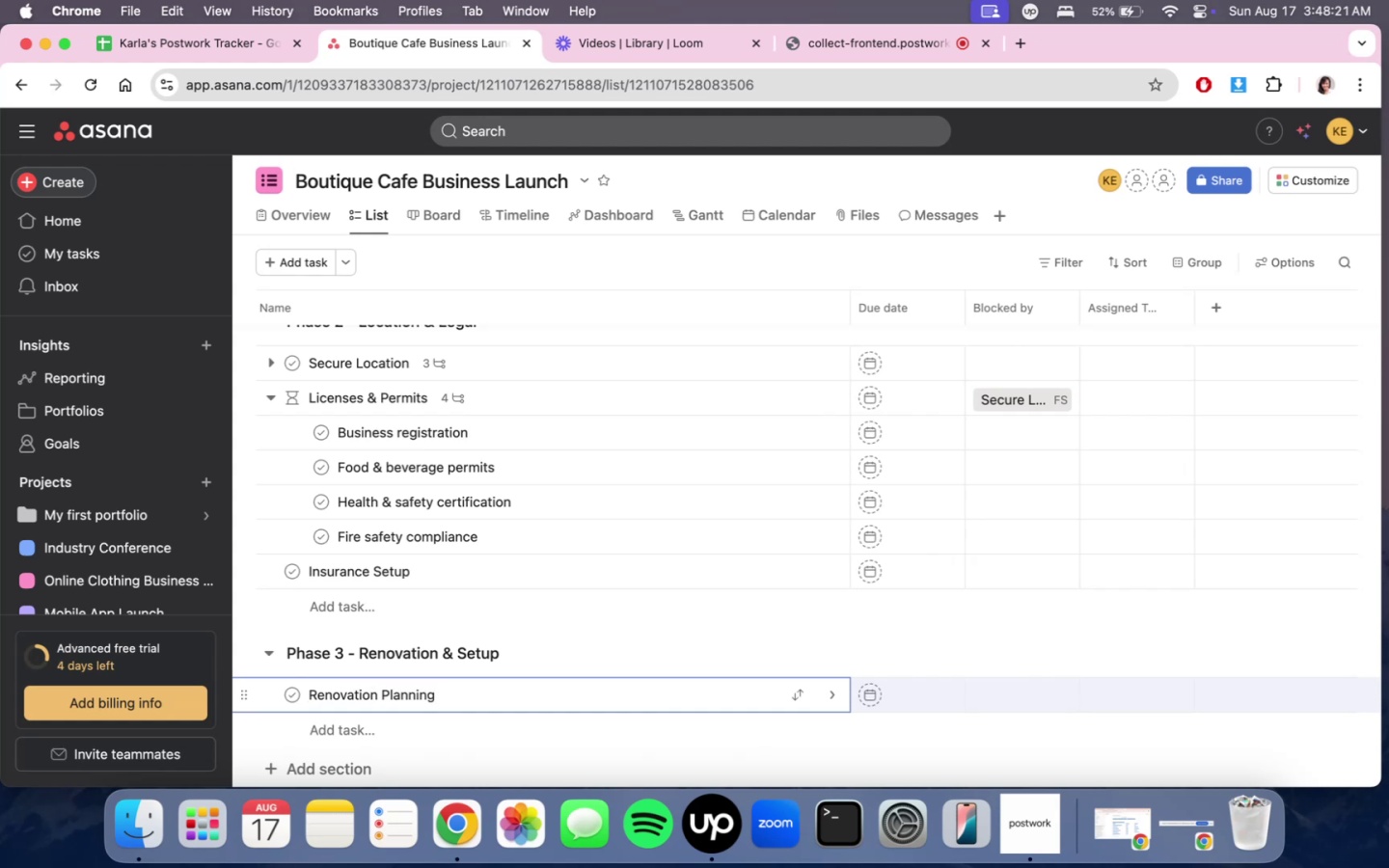 
key(Enter)
 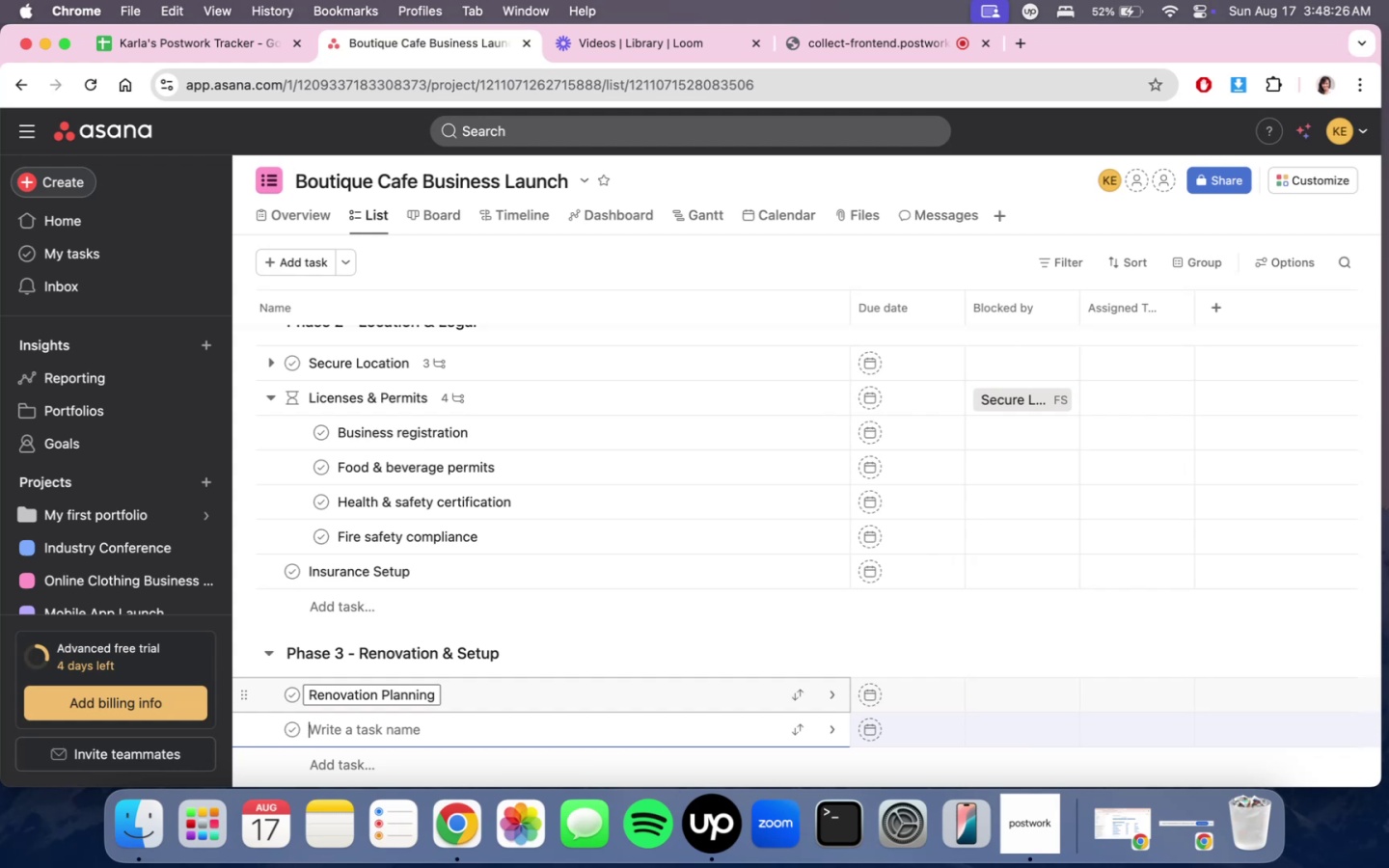 
wait(7.23)
 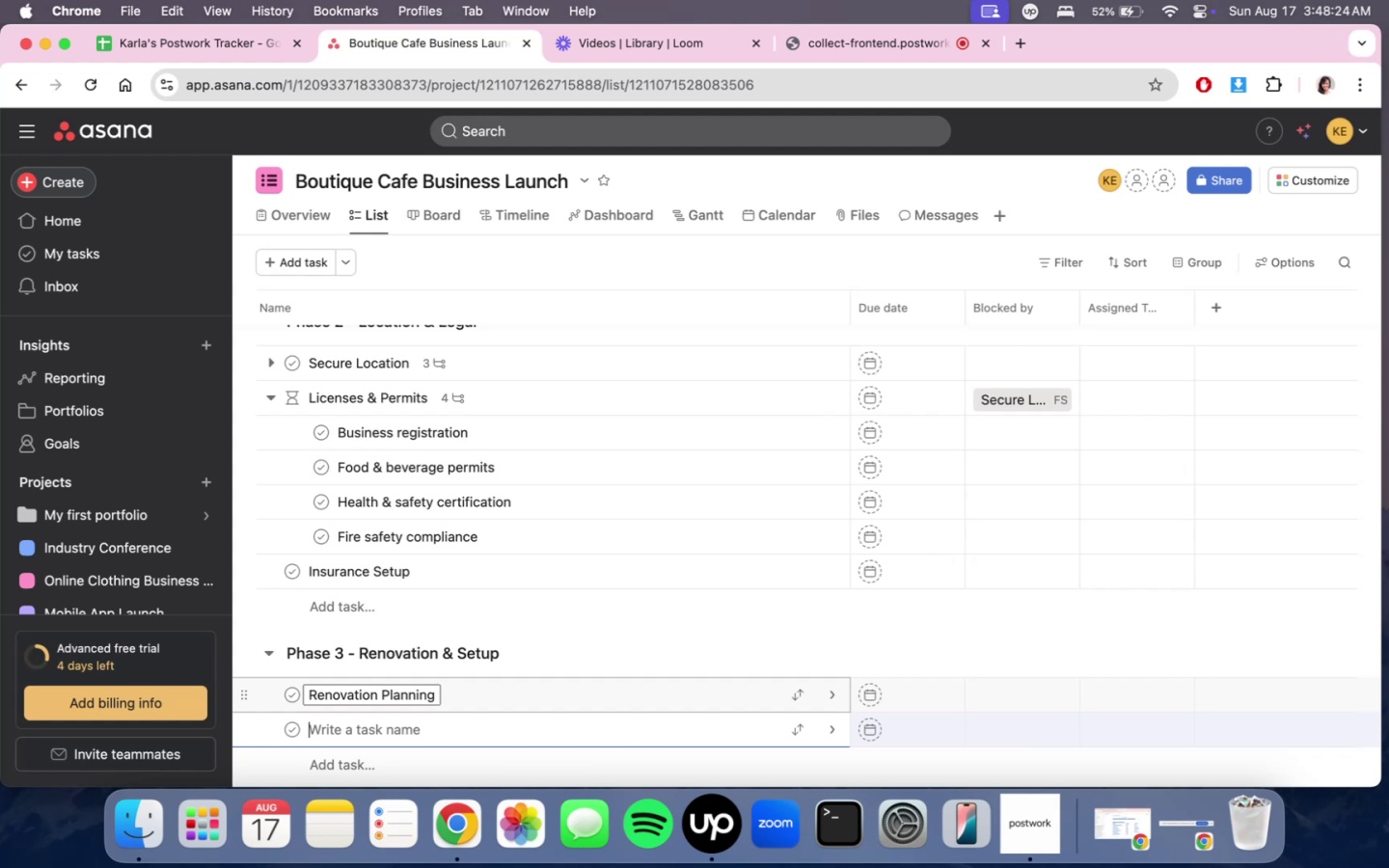 
type(Prf)
key(Backspace)
key(Backspace)
key(Backspace)
type(Orde)
key(Backspace)
key(Backspace)
type(der e)
key(Backspace)
type(Equipmne)
key(Backspace)
key(Backspace)
type(en t)
key(Backspace)
key(Backspace)
type(t & Furniture)
 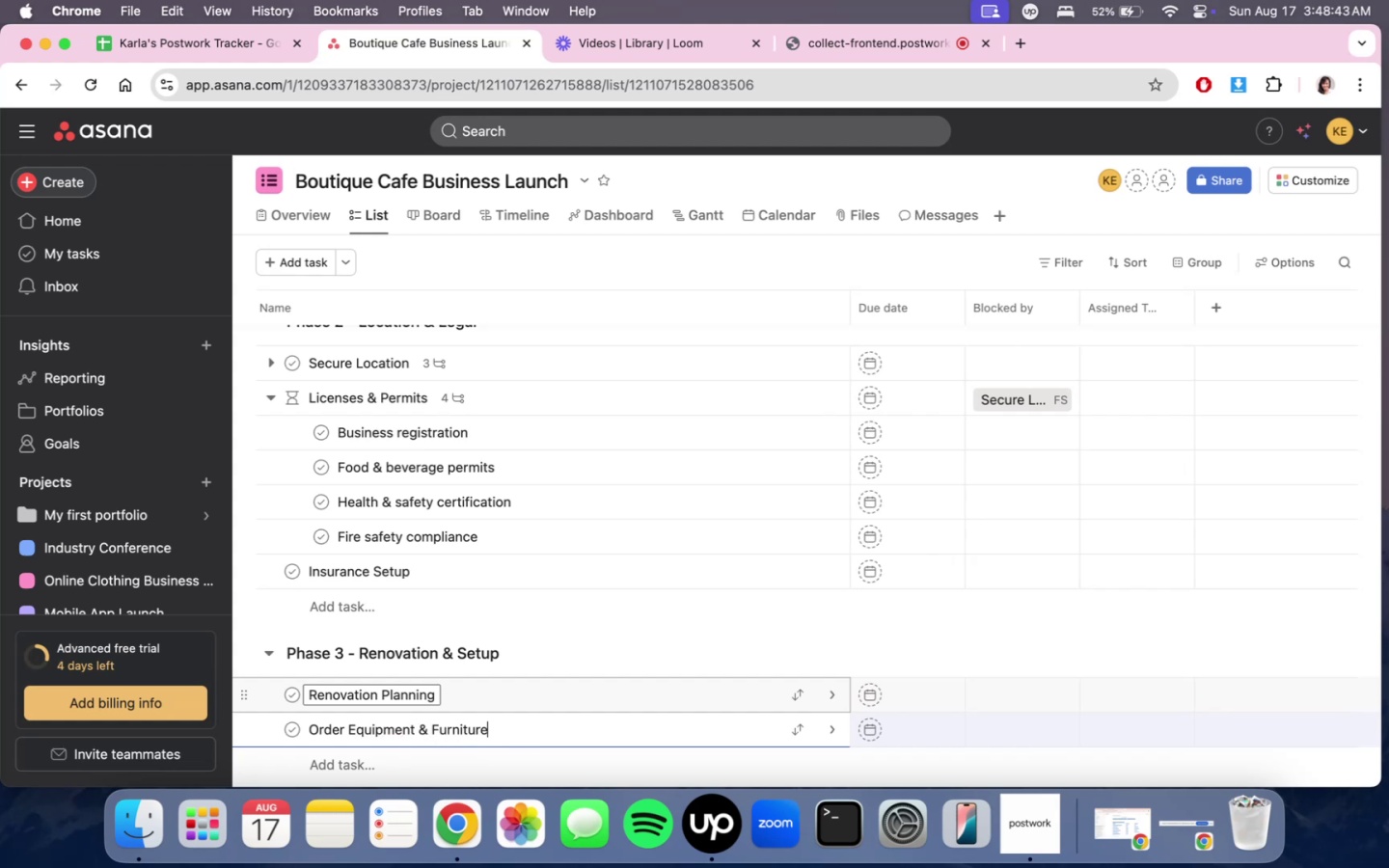 
 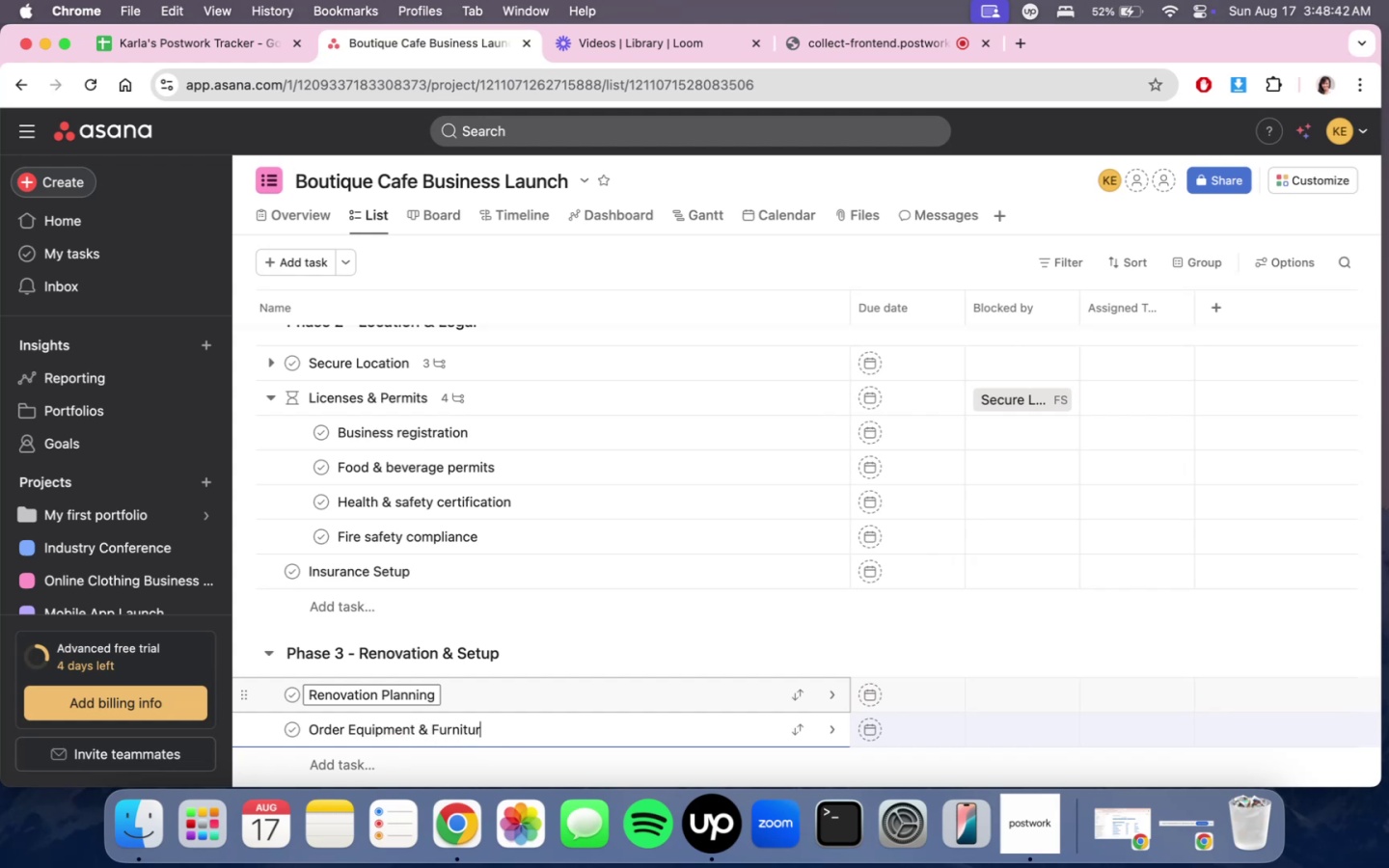 
key(Enter)
 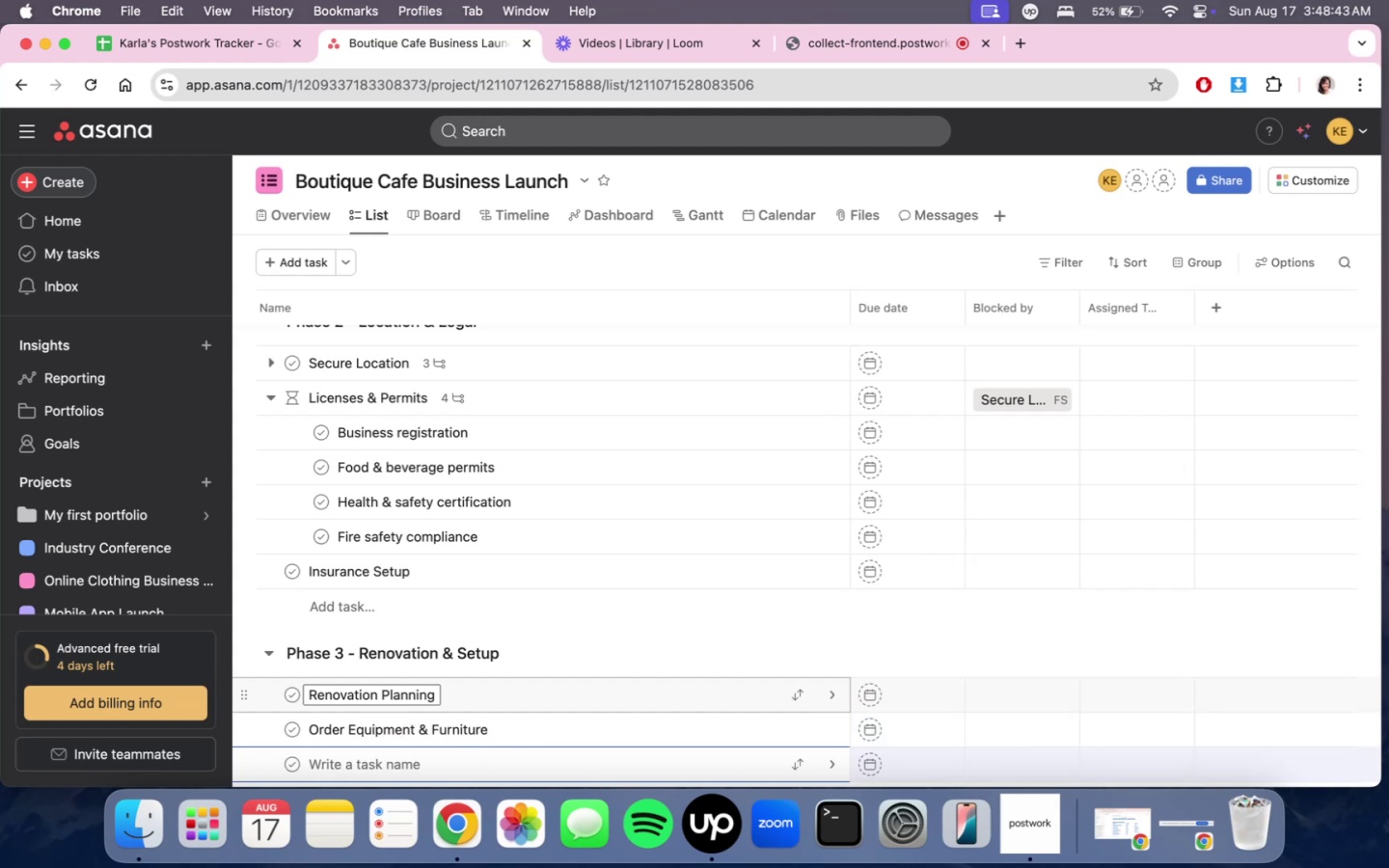 
type(TE)
key(Backspace)
type(echnolg)
key(Backspace)
type(ogy Setpu)
key(Backspace)
key(Backspace)
type(up)
 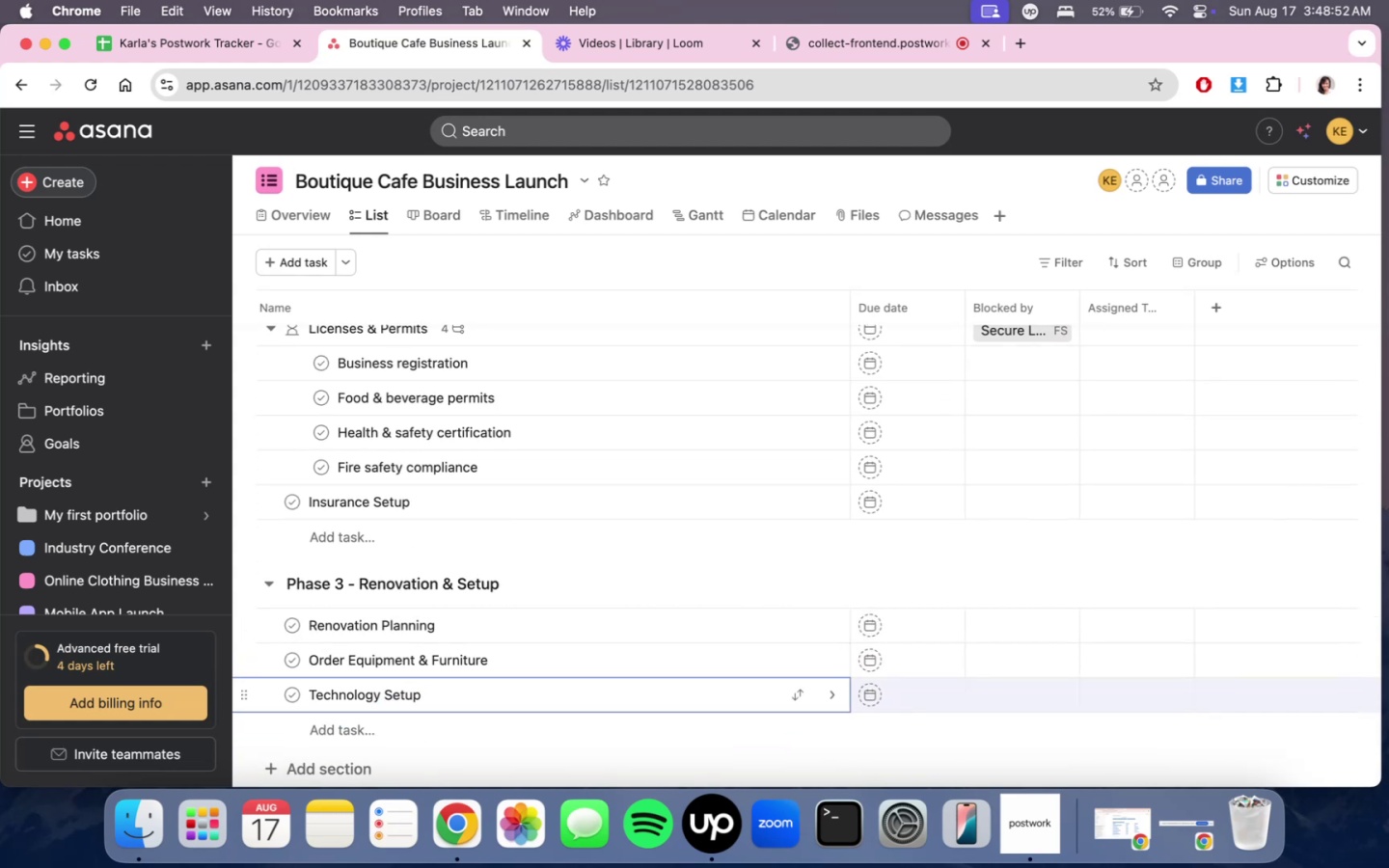 
scroll: coordinate [409, 702], scroll_direction: down, amount: 14.0
 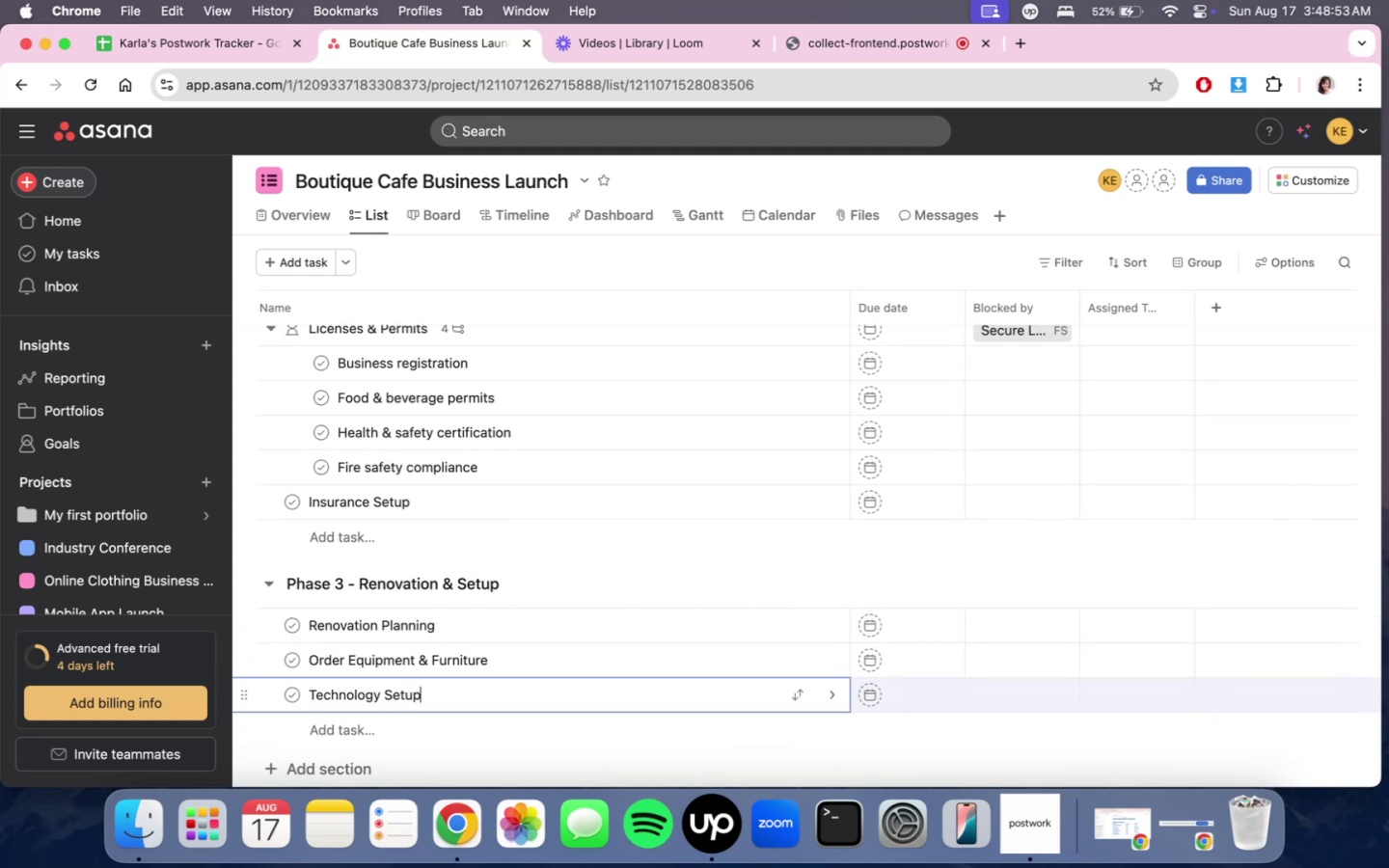 
left_click([524, 618])
 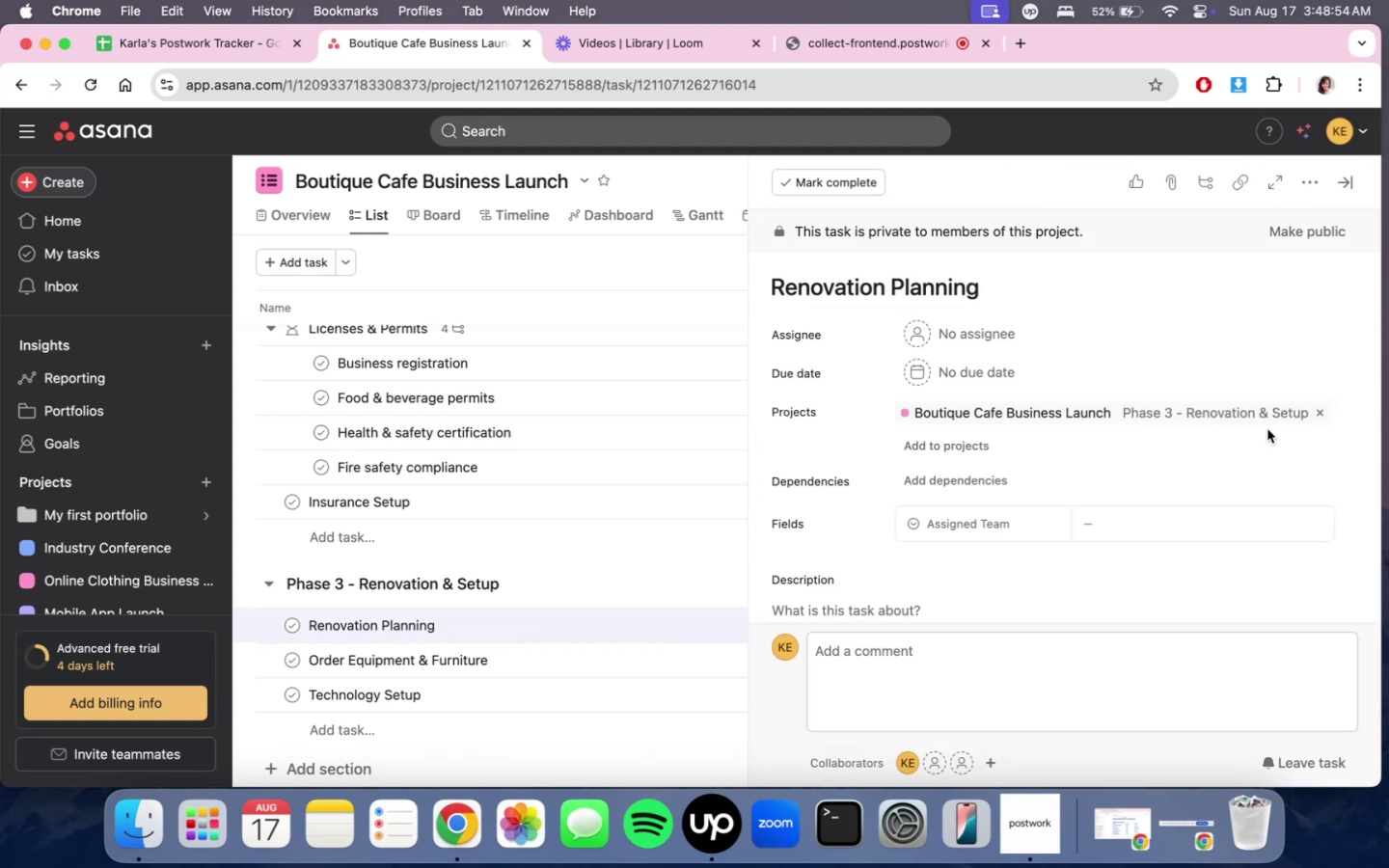 
scroll: coordinate [1262, 468], scroll_direction: down, amount: 5.0
 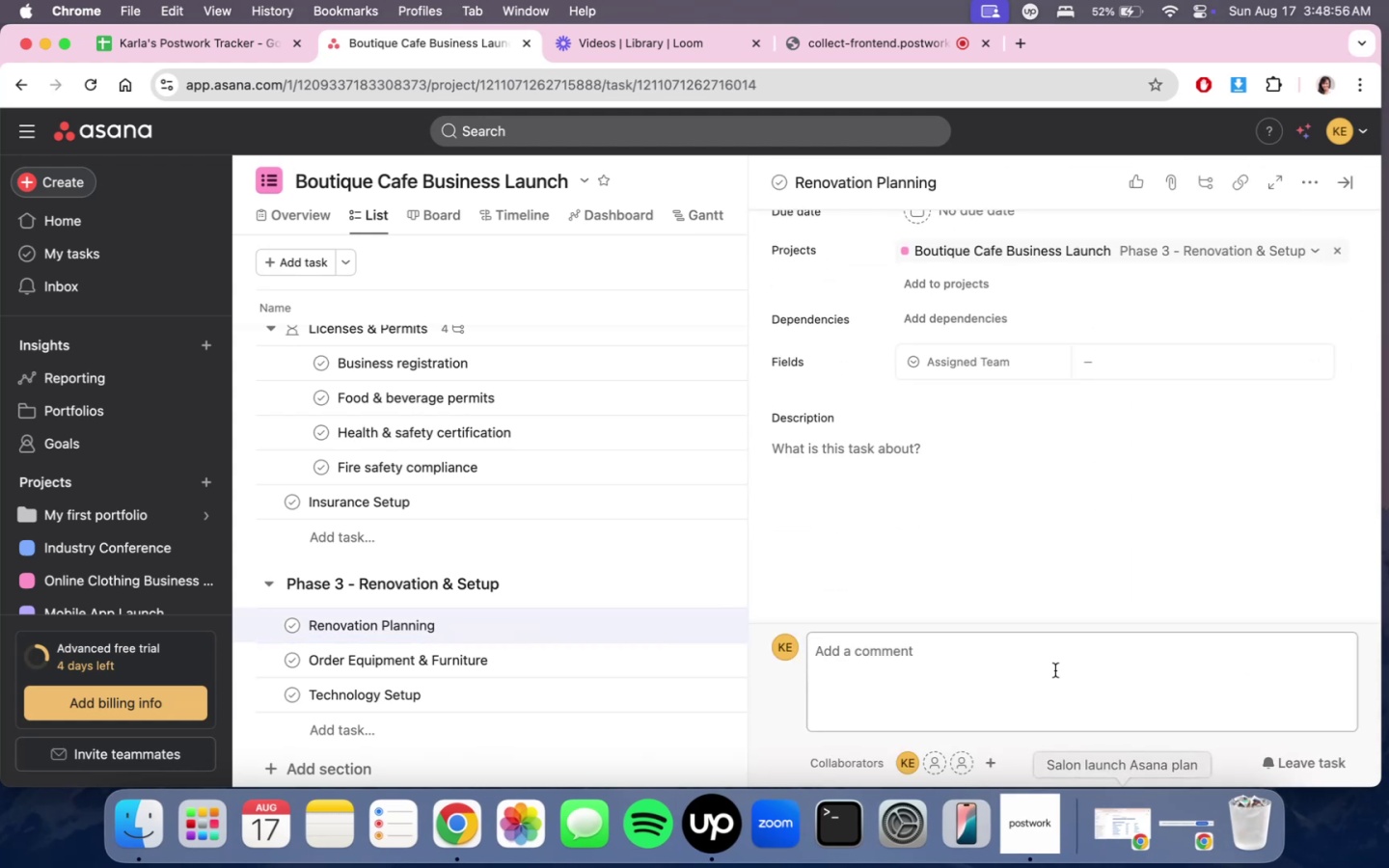 
left_click([884, 503])
 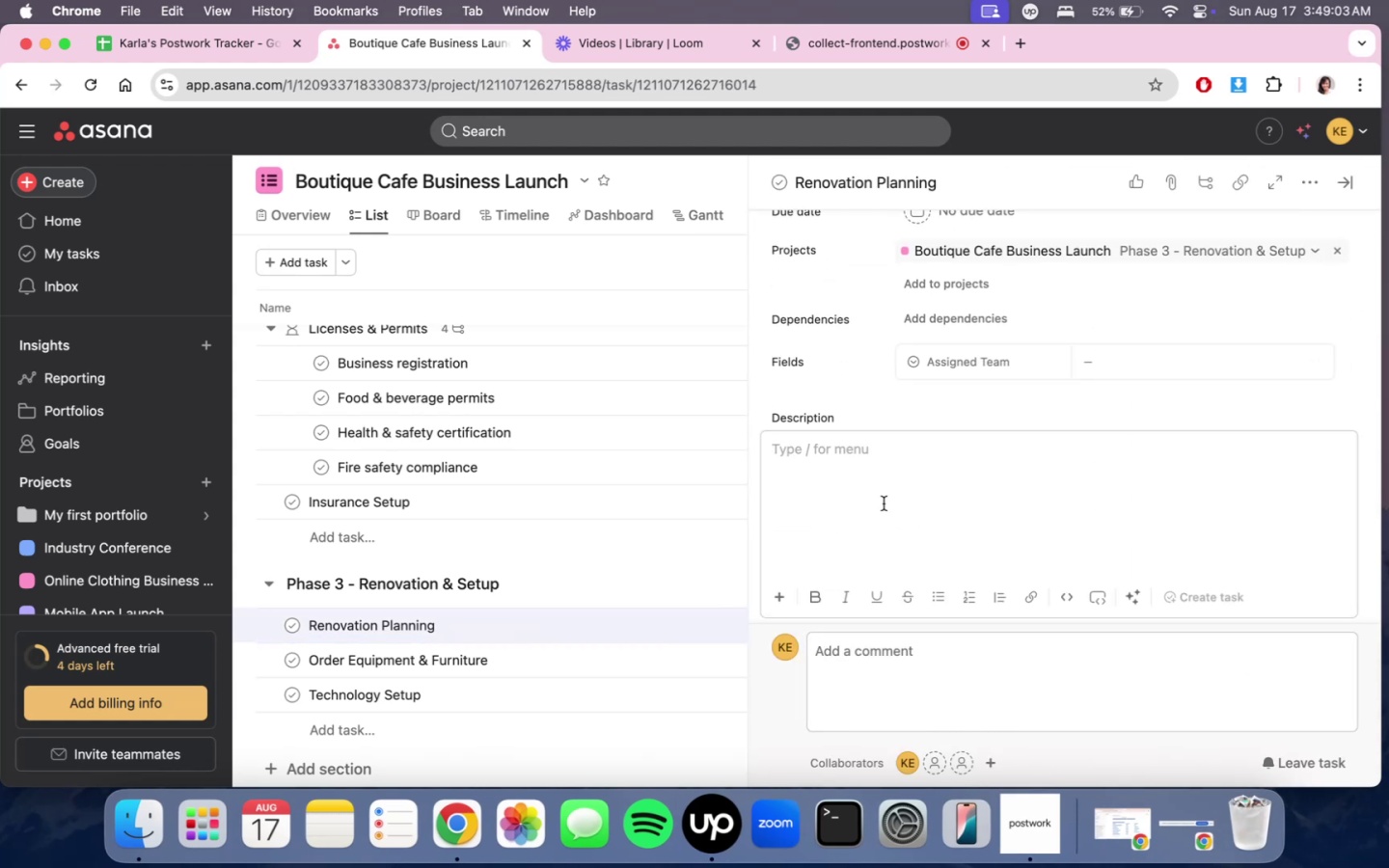 
wait(7.78)
 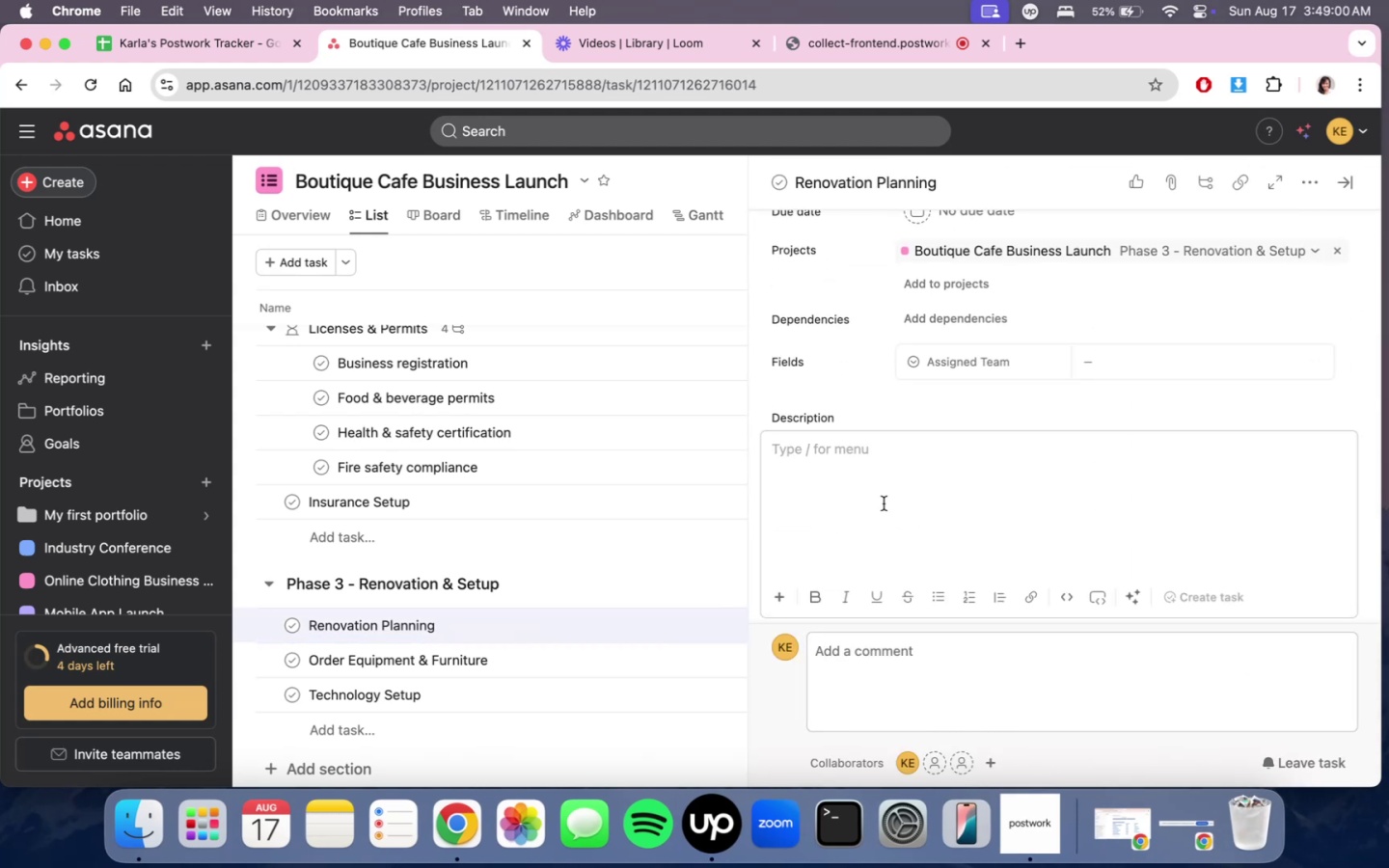 
type(Design and build cafe interiors.)
 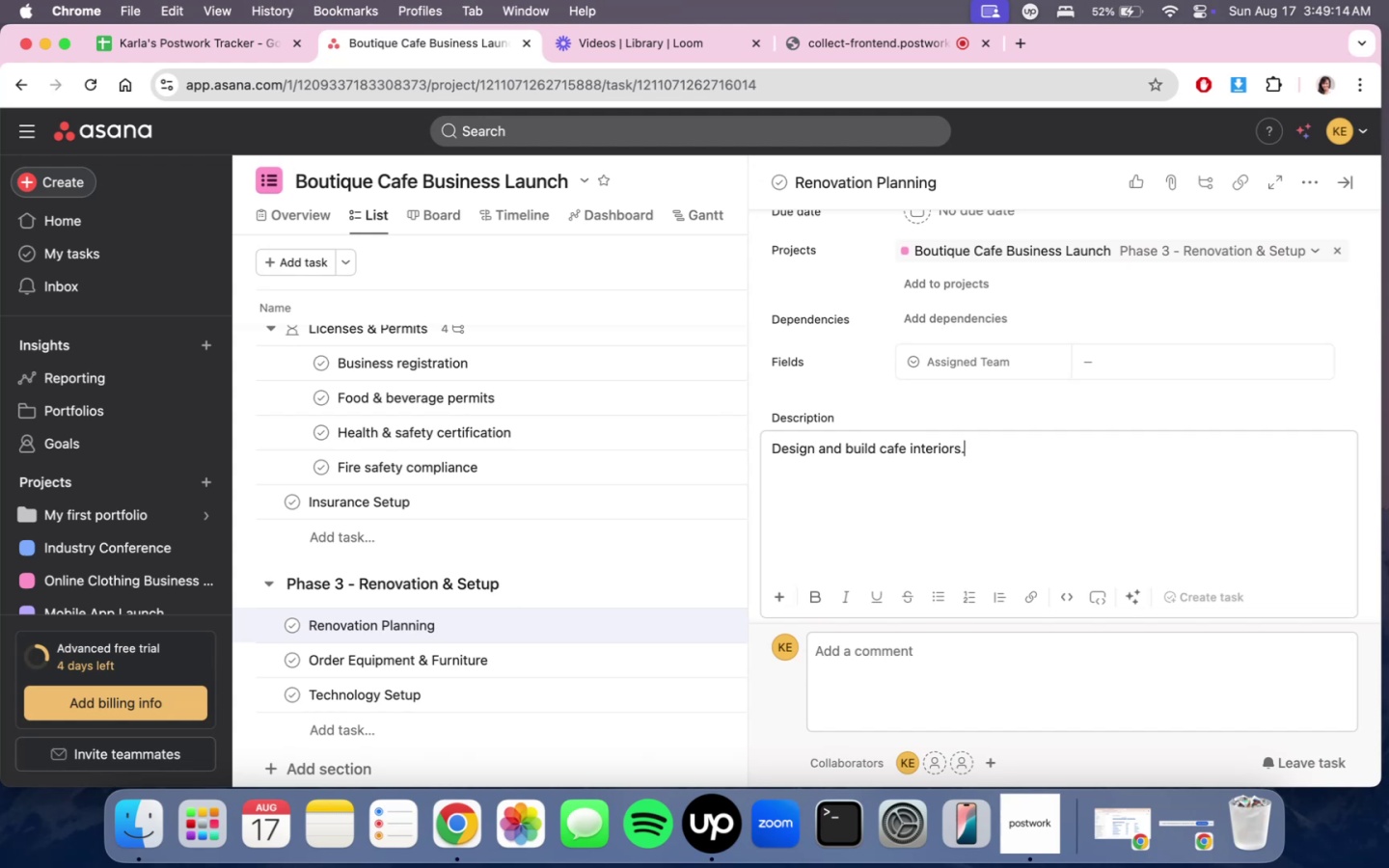 
scroll: coordinate [871, 442], scroll_direction: up, amount: 2.0
 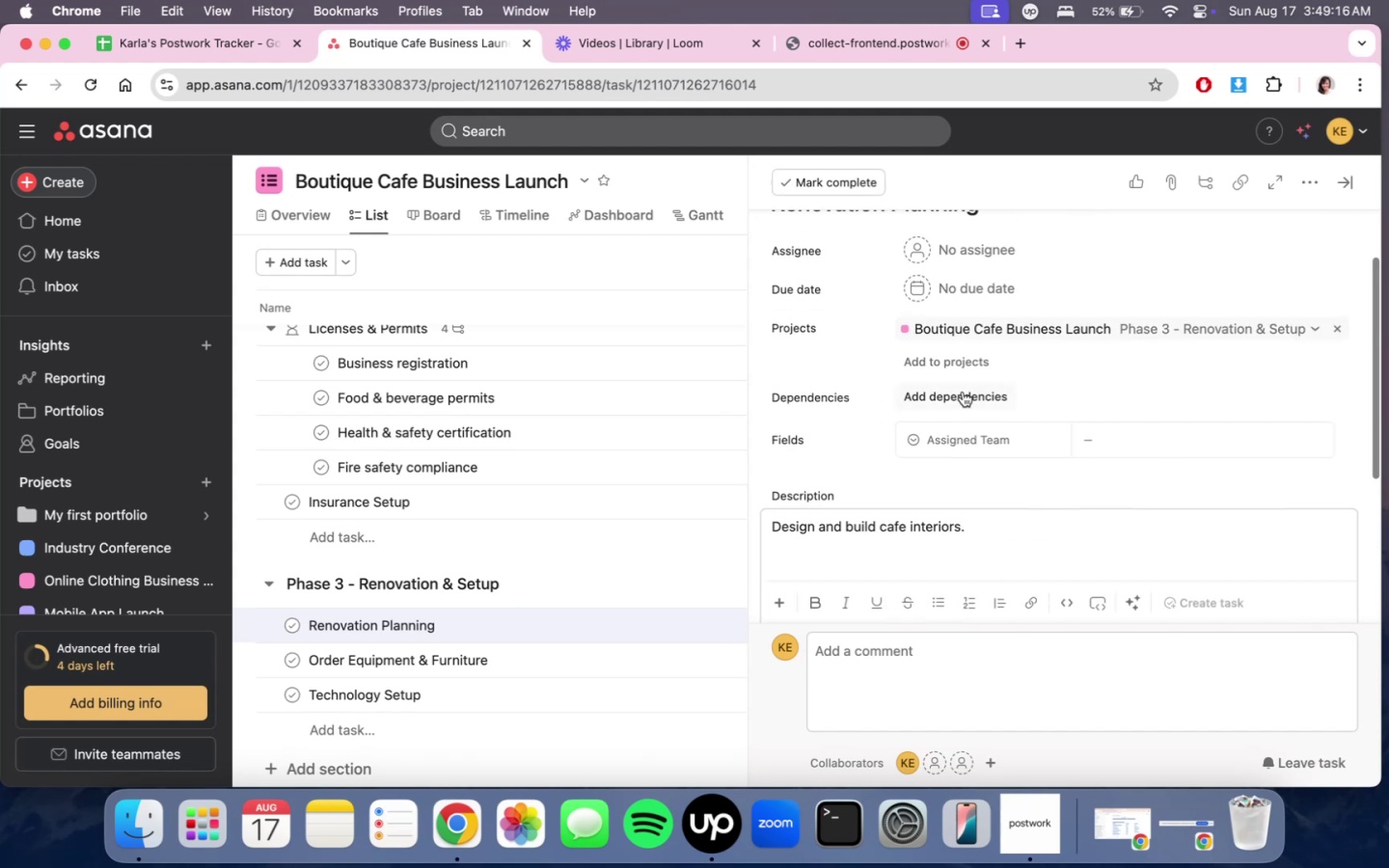 
left_click([963, 392])
 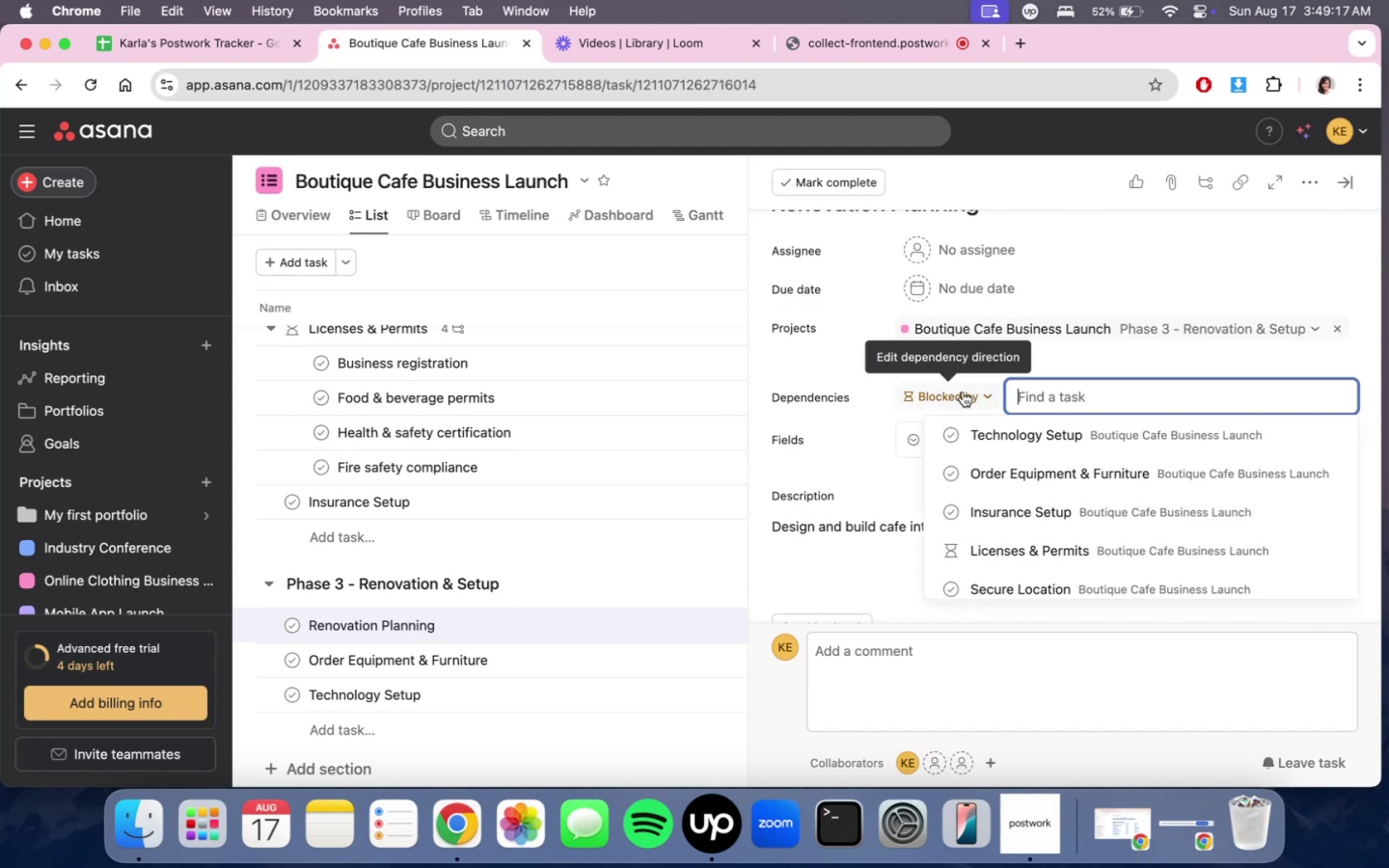 
type(de)
key(Backspace)
key(Backspace)
type(secure)
 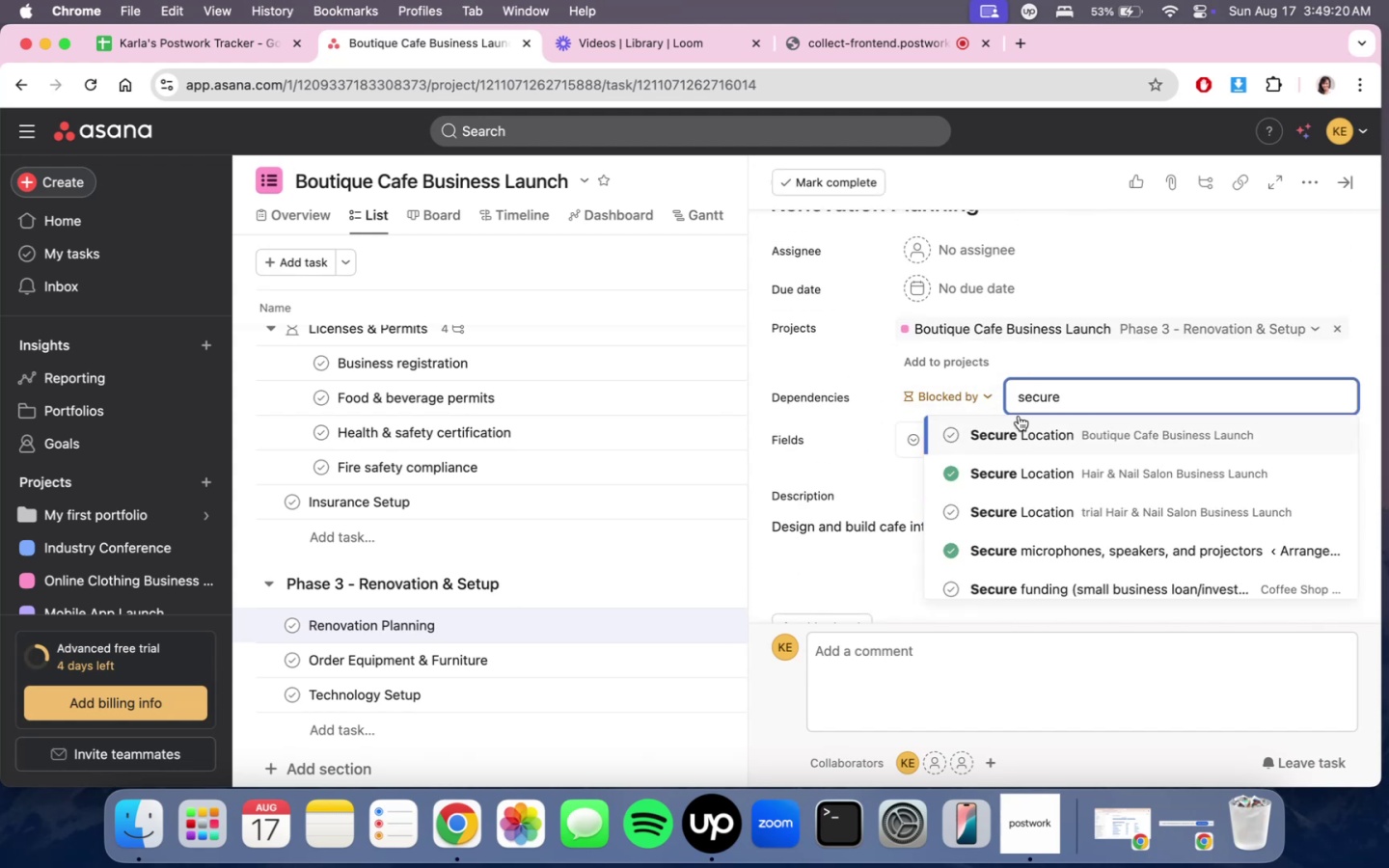 
left_click([1029, 442])
 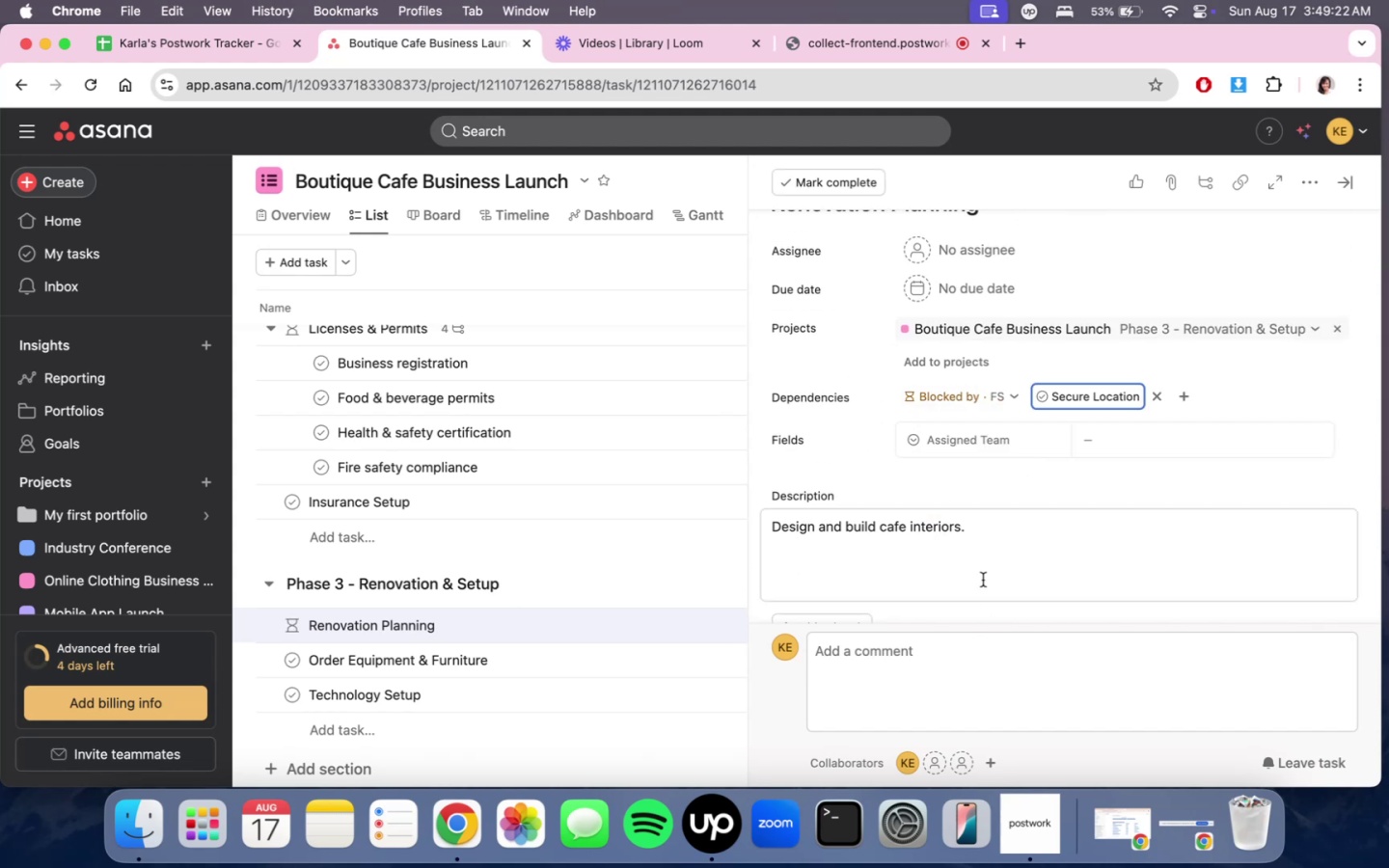 
scroll: coordinate [982, 573], scroll_direction: down, amount: 3.0
 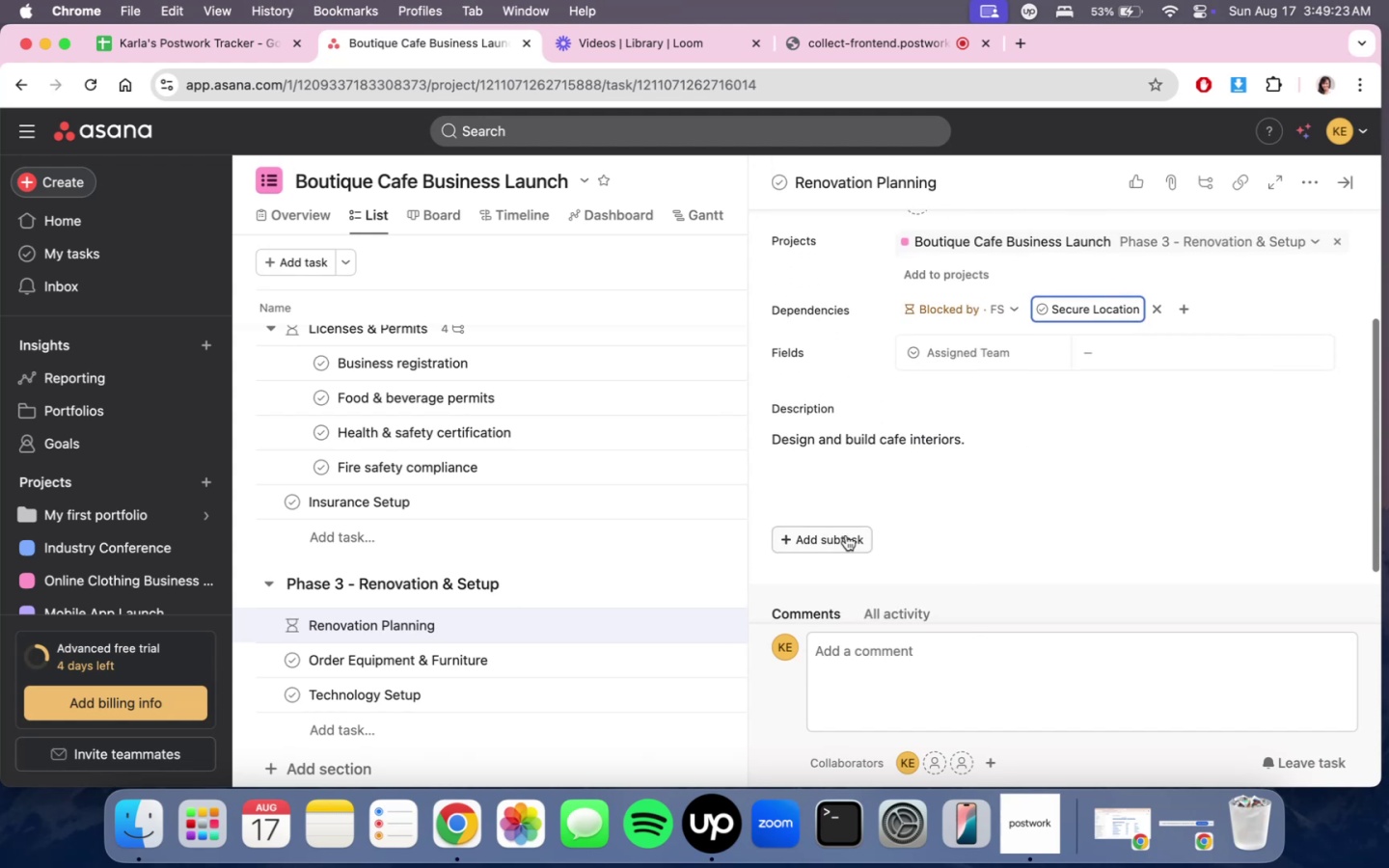 
left_click([840, 539])
 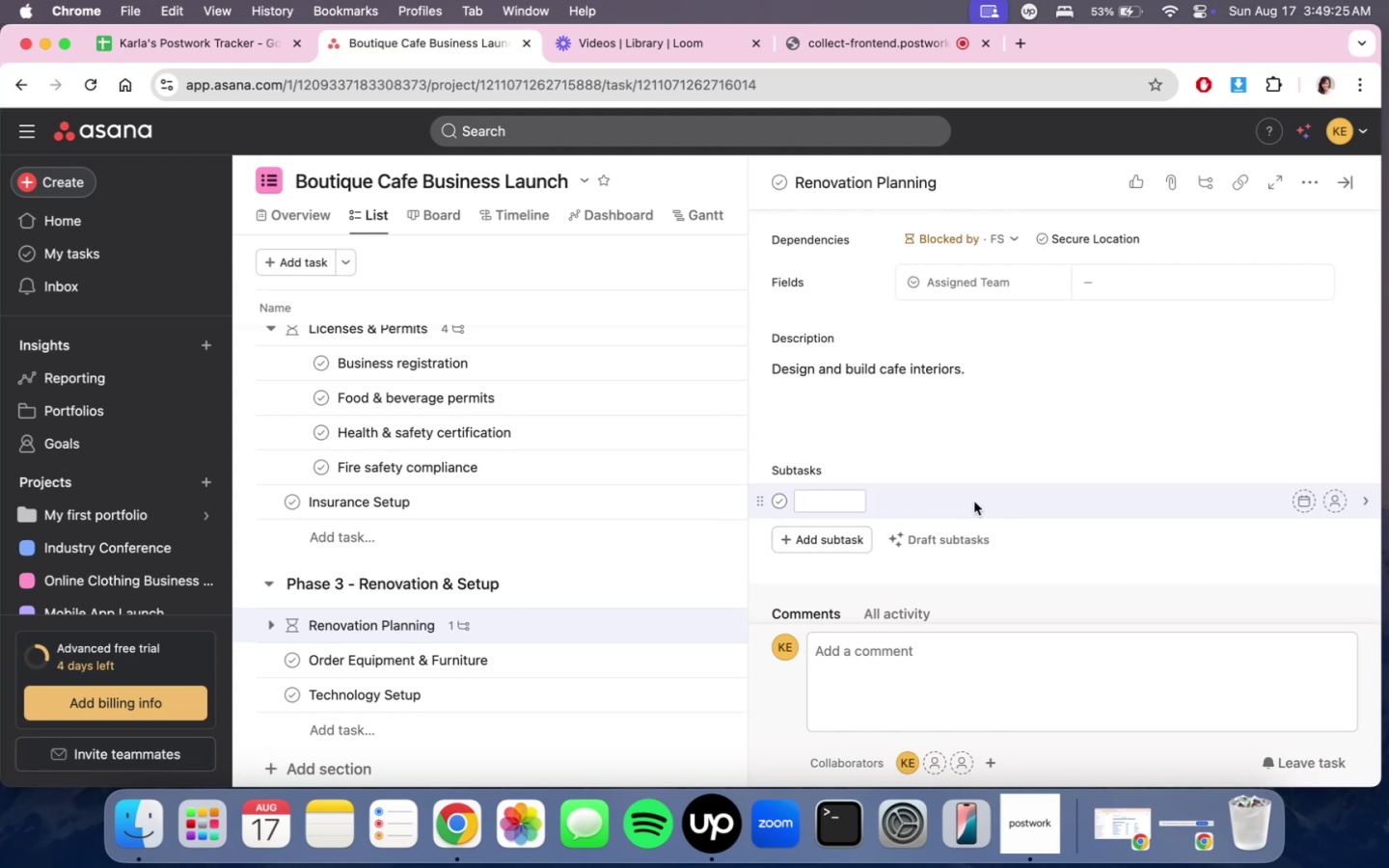 
type(Floor plan & seating layour)
key(Backspace)
type(t)
 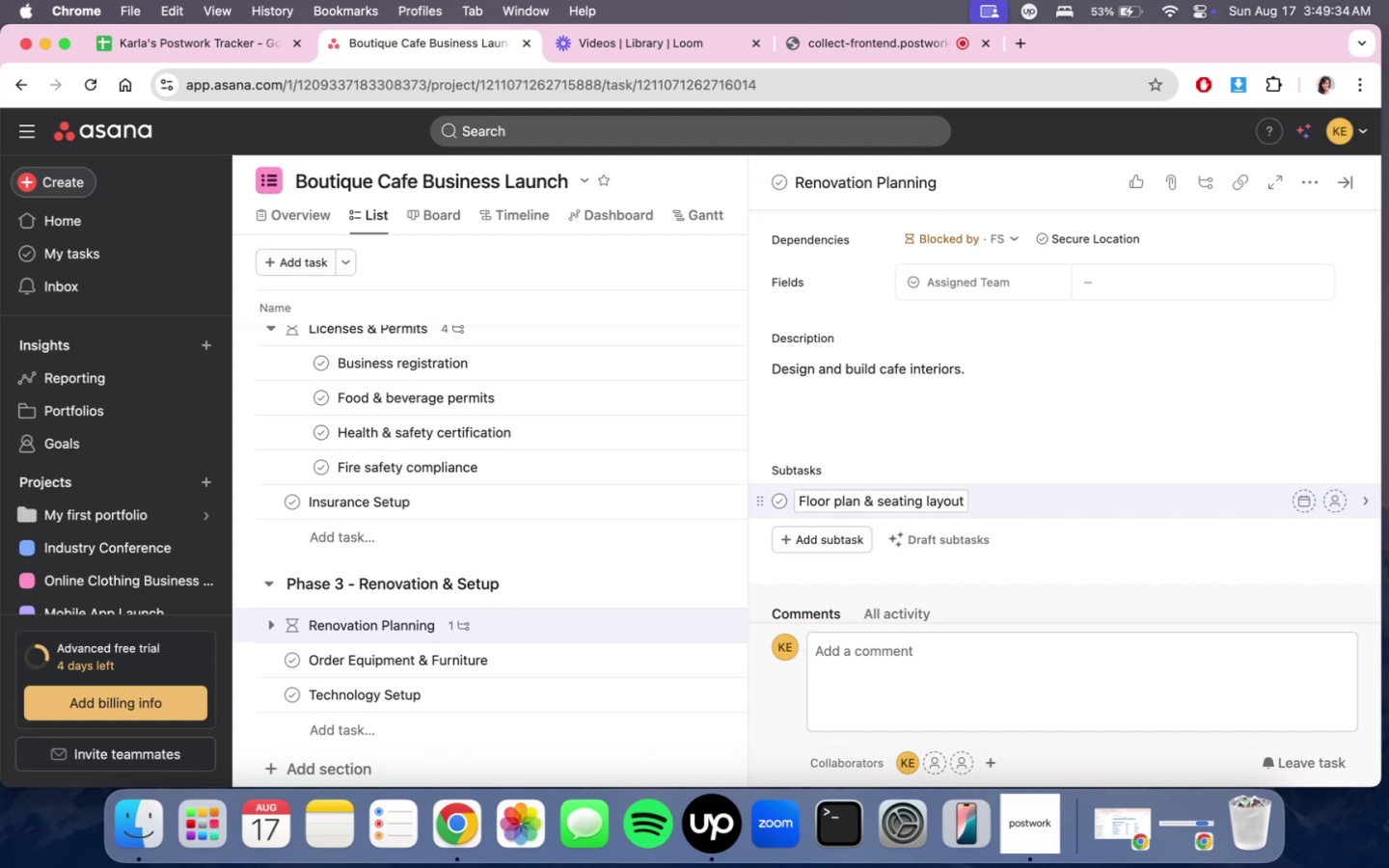 
key(Enter)
 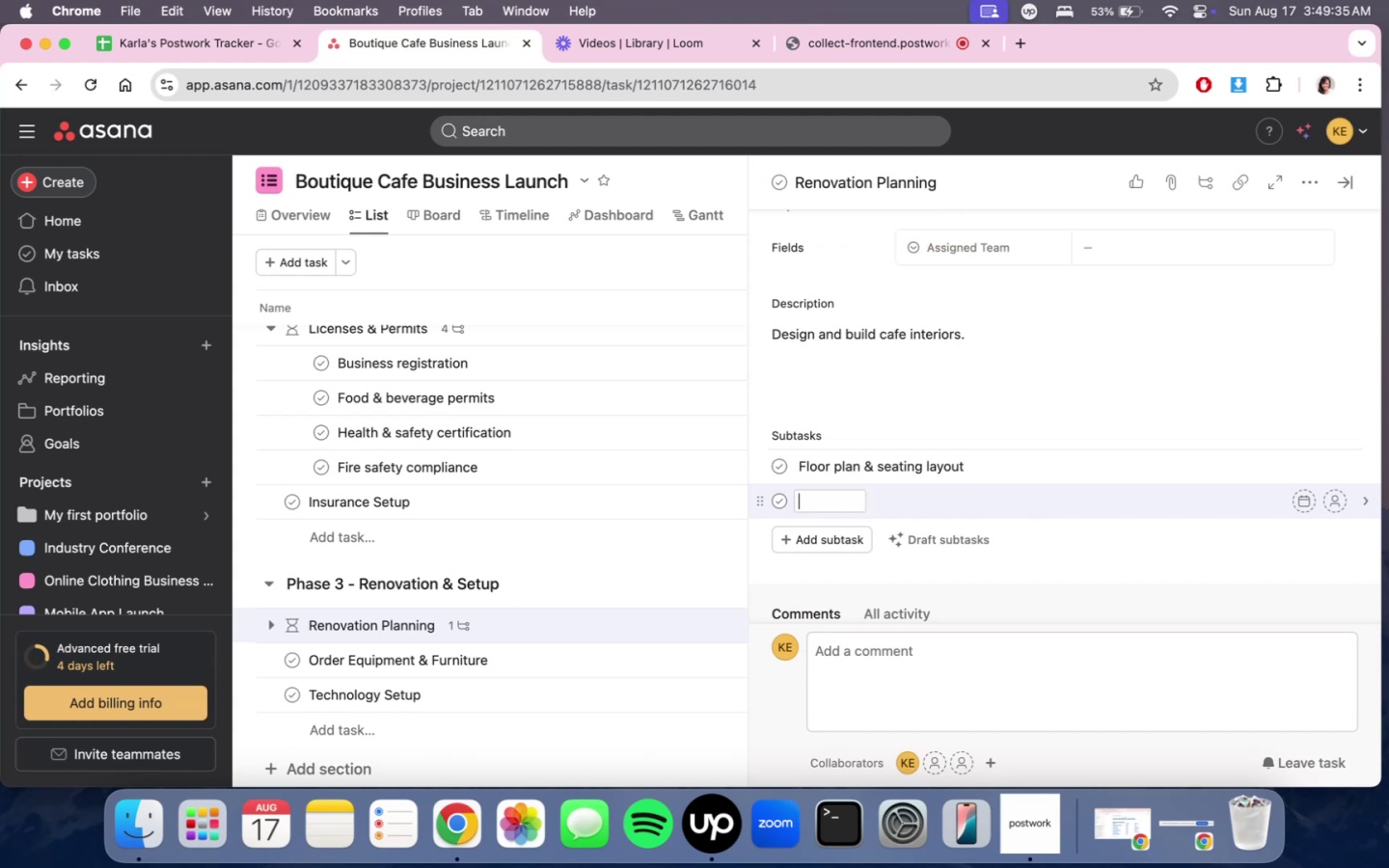 
type(Kithe)
key(Backspace)
key(Backspace)
type(chen layour )
key(Backspace)
key(Backspace)
type(t & equipment placement)
 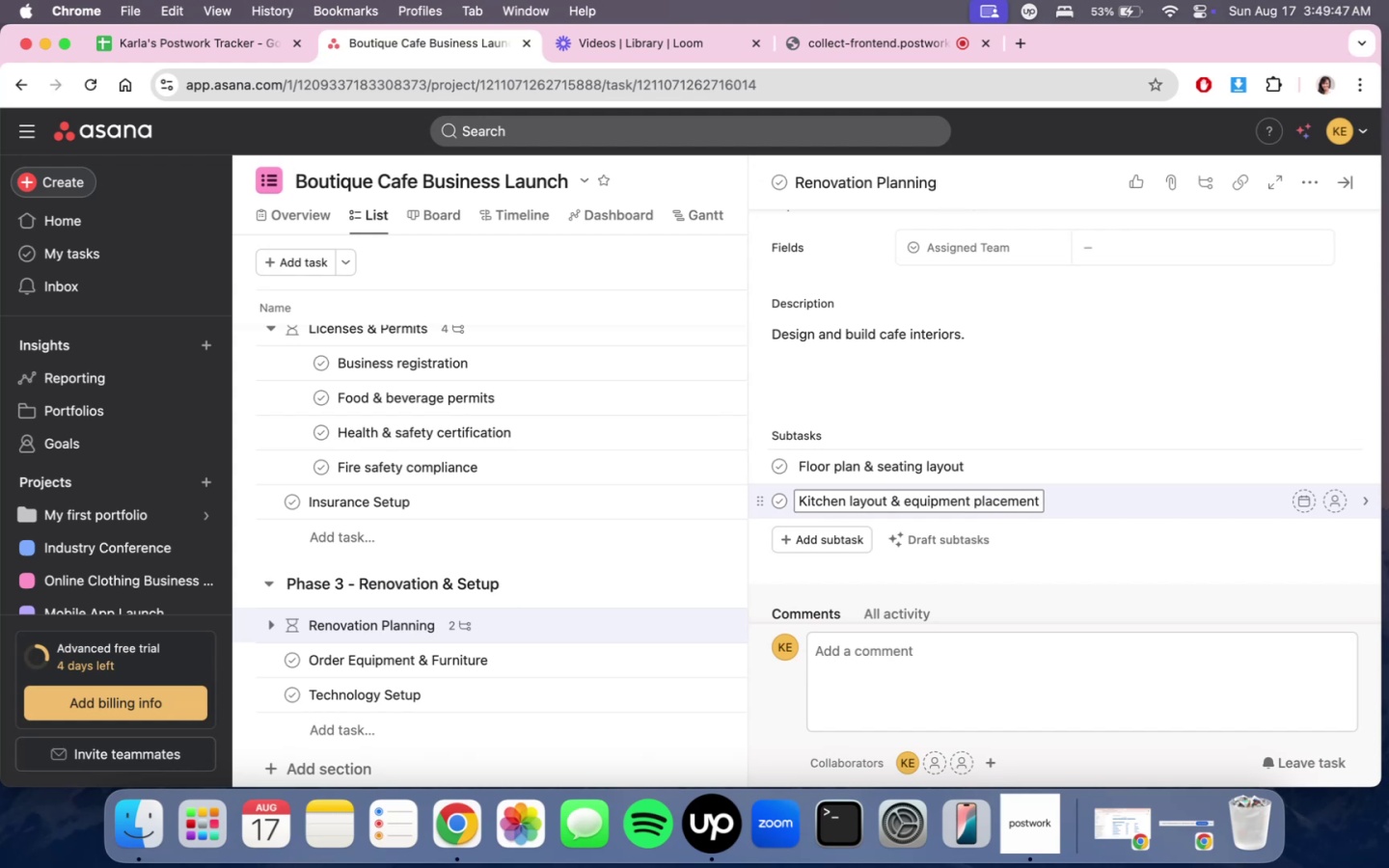 
key(Enter)
 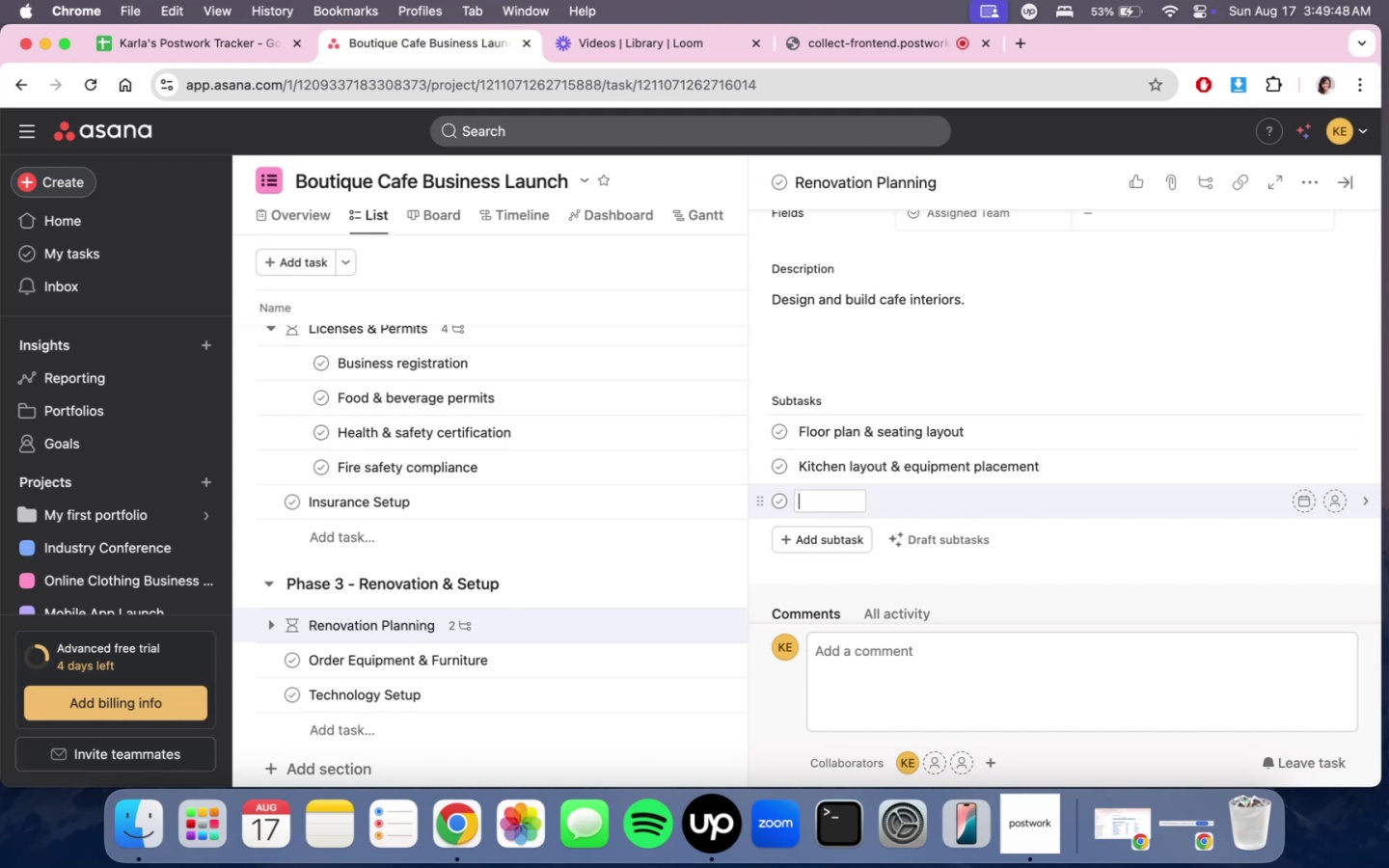 
type(Decor design (bar)
key(Backspace)
key(Backspace)
type(rnadin)
key(Backspace)
key(Backspace)
key(Backspace)
key(Backspace)
key(Backspace)
type(anding elements, signage, lighting))
 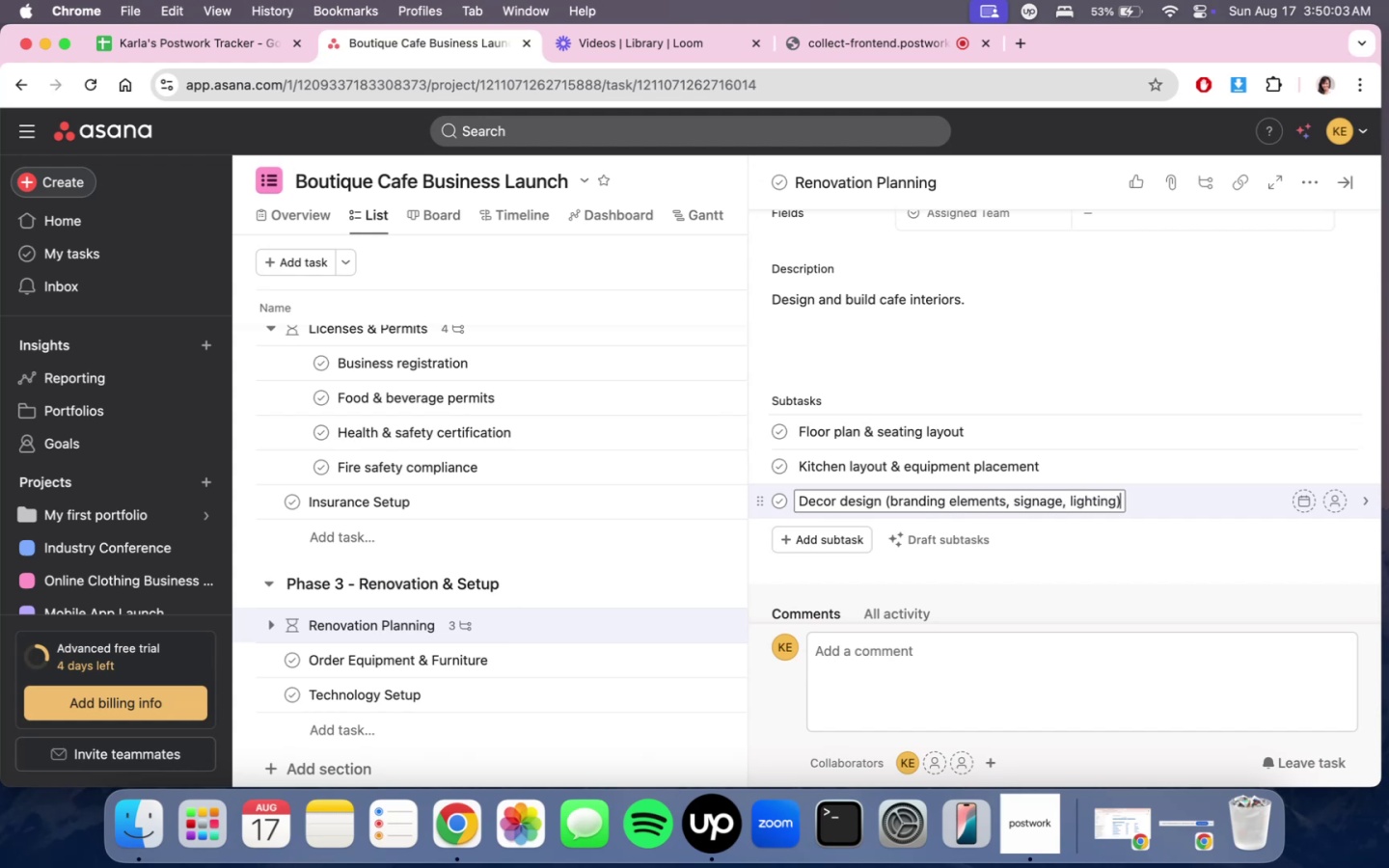 
 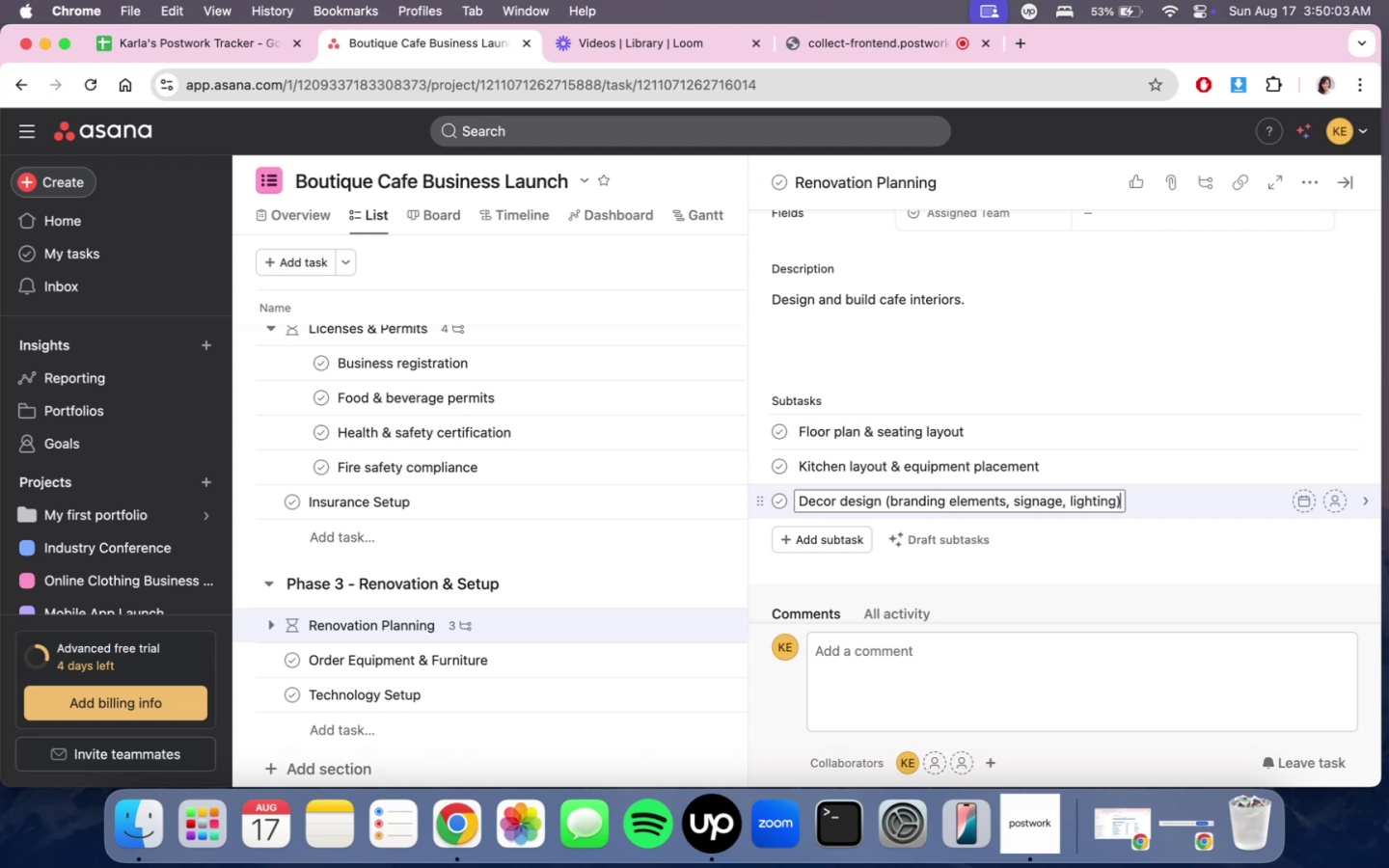 
key(Enter)
 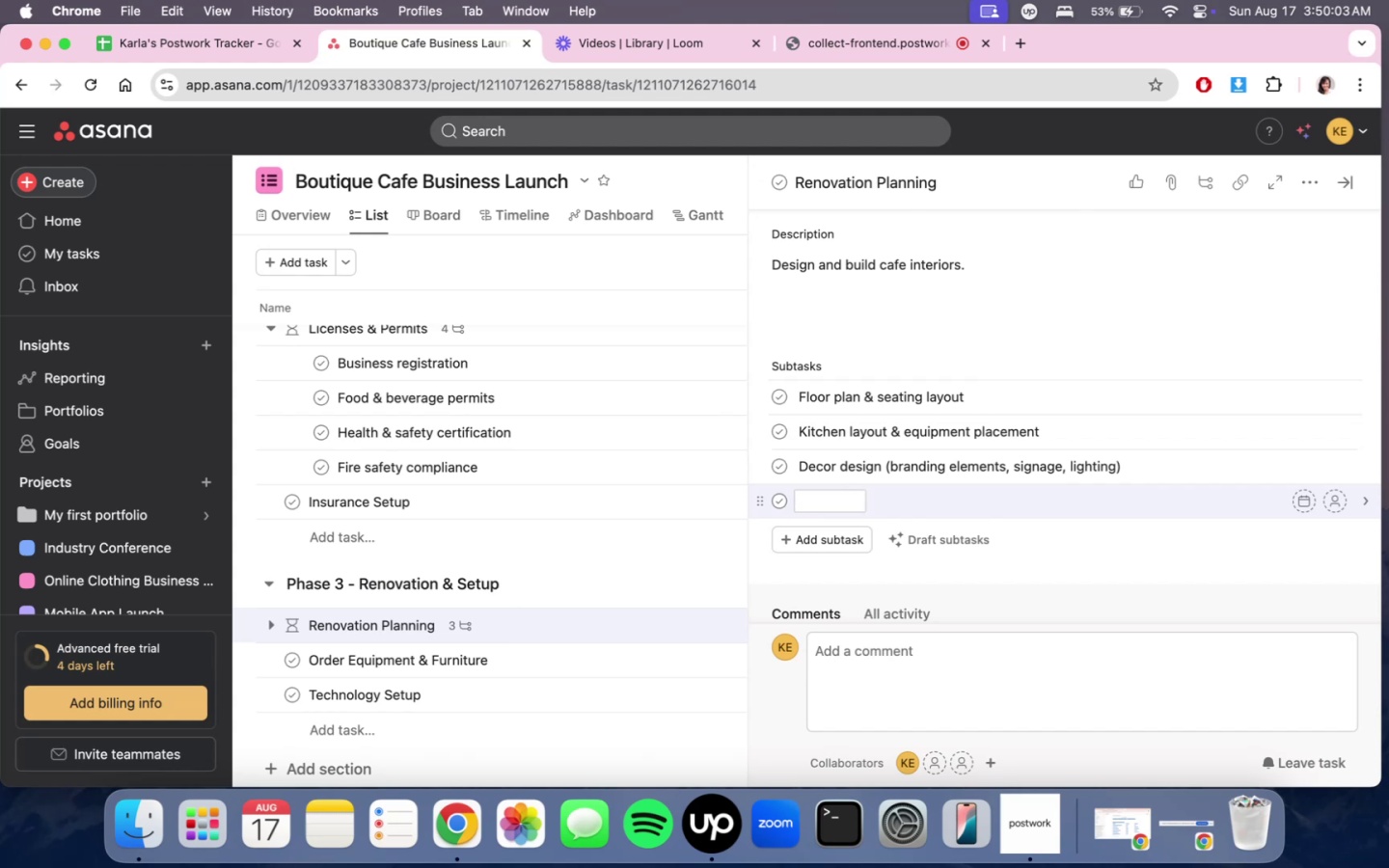 
type(Contractor hire & supervision)
 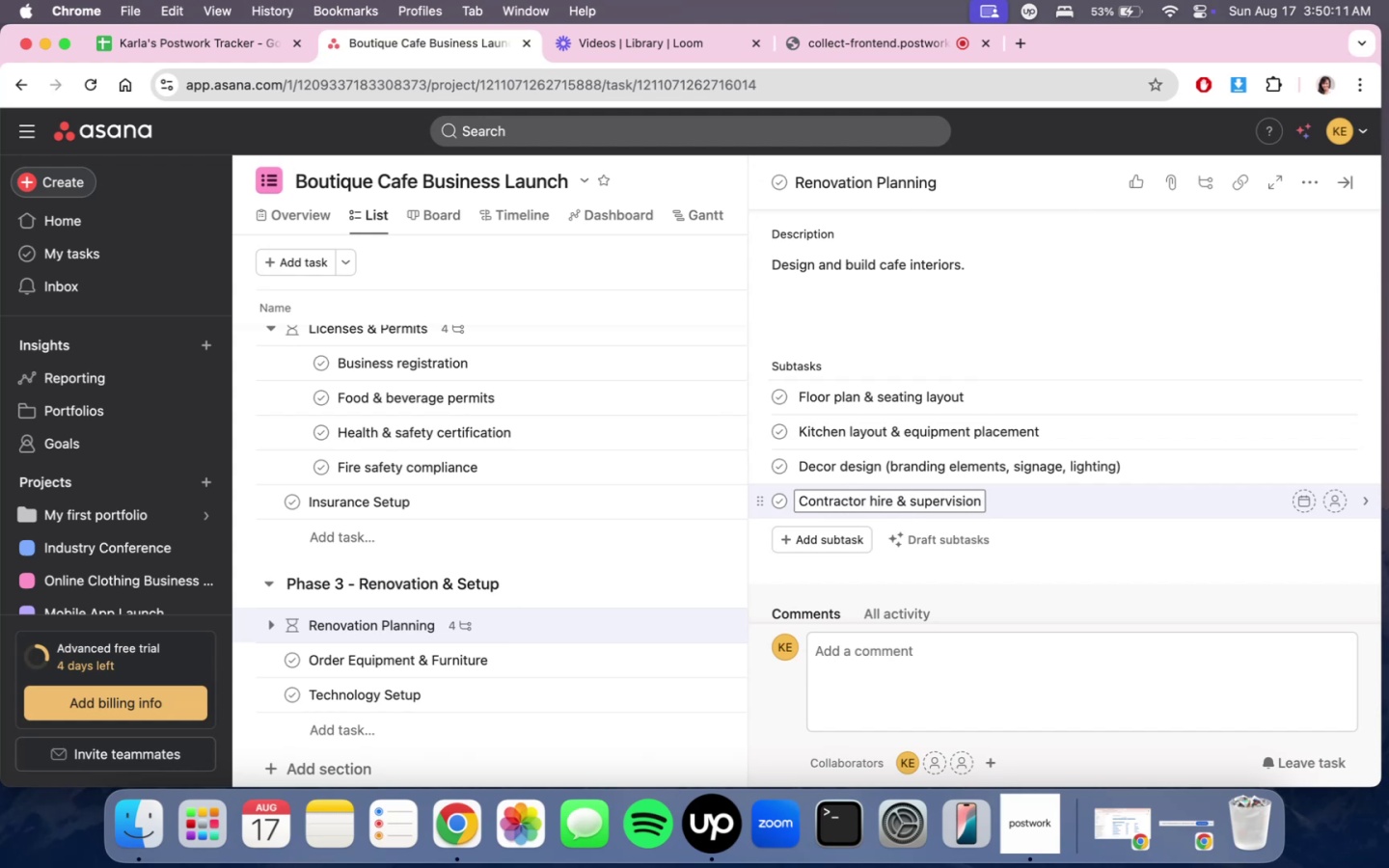 
scroll: coordinate [877, 536], scroll_direction: down, amount: 10.0
 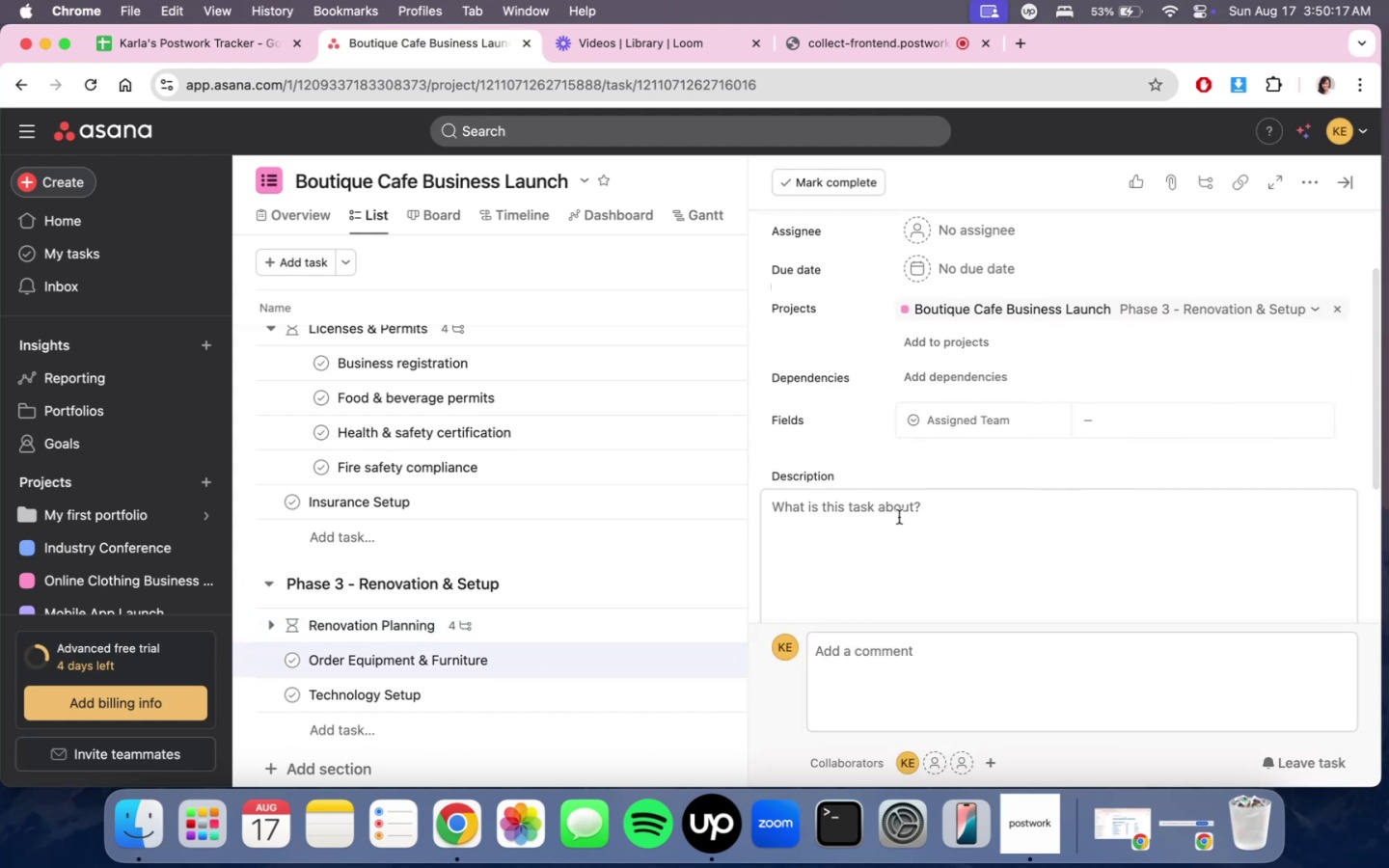 
left_click([895, 521])
 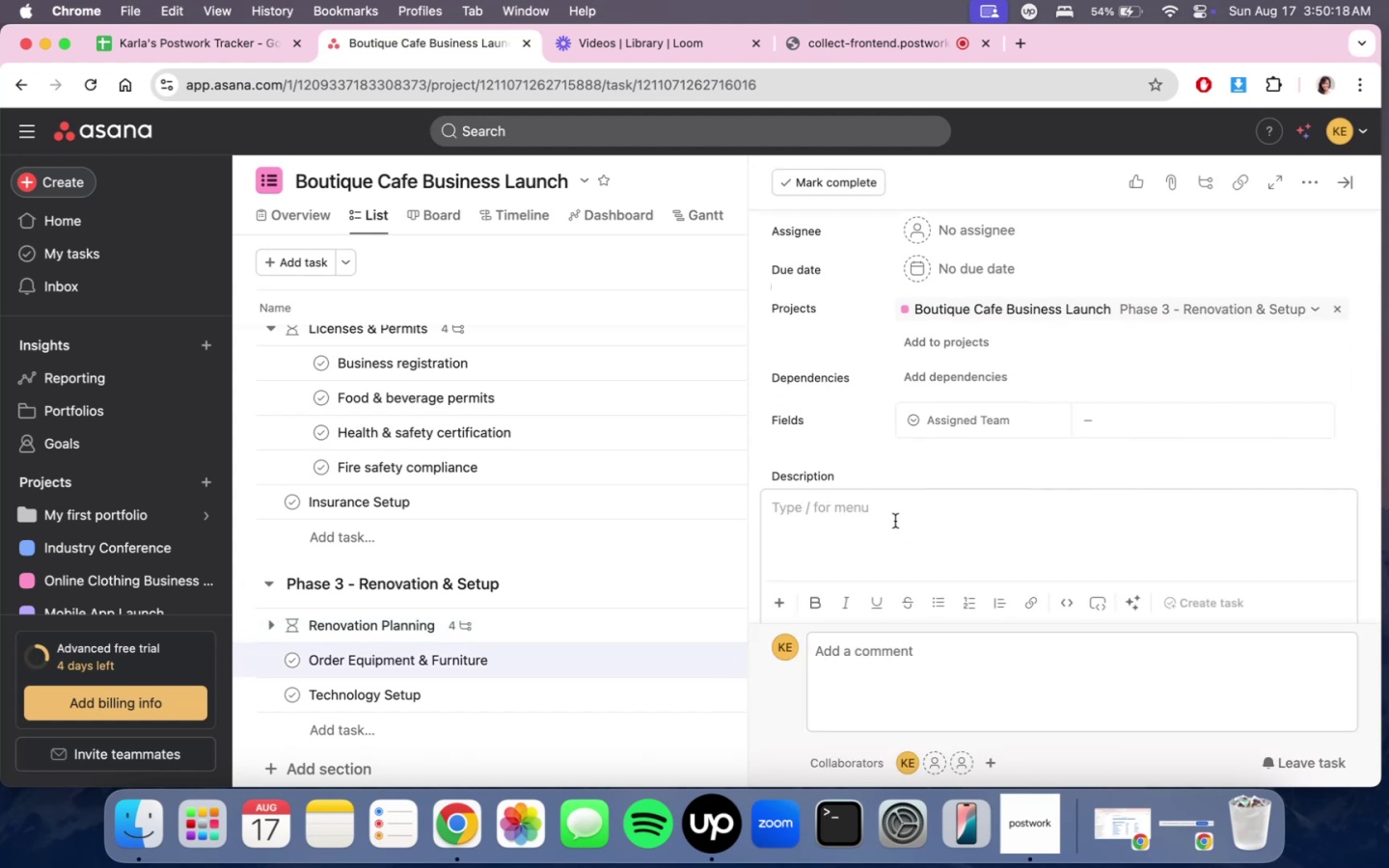 
type(Purchase essential )
 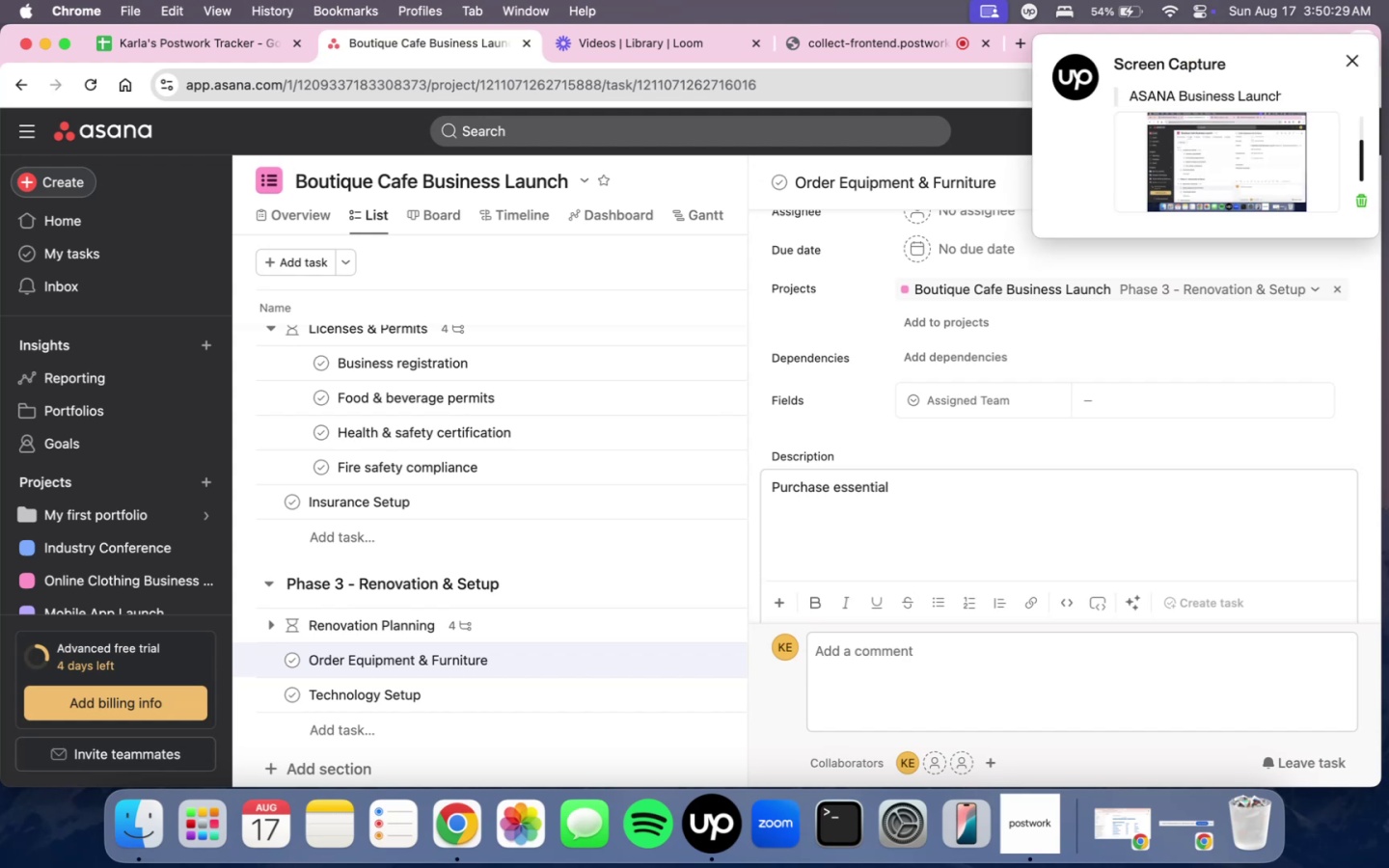 
wait(10.62)
 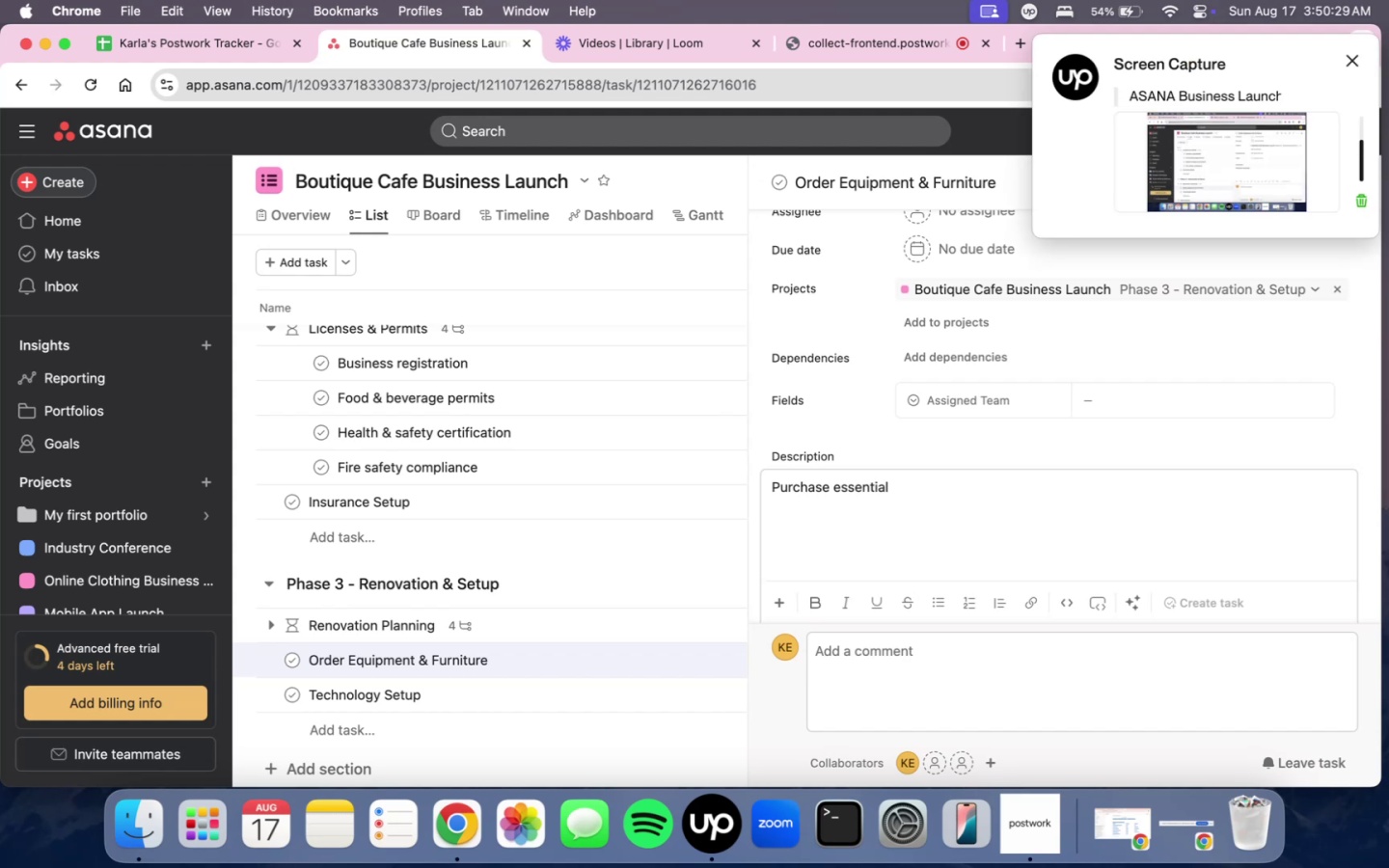 
left_click([865, 52])
 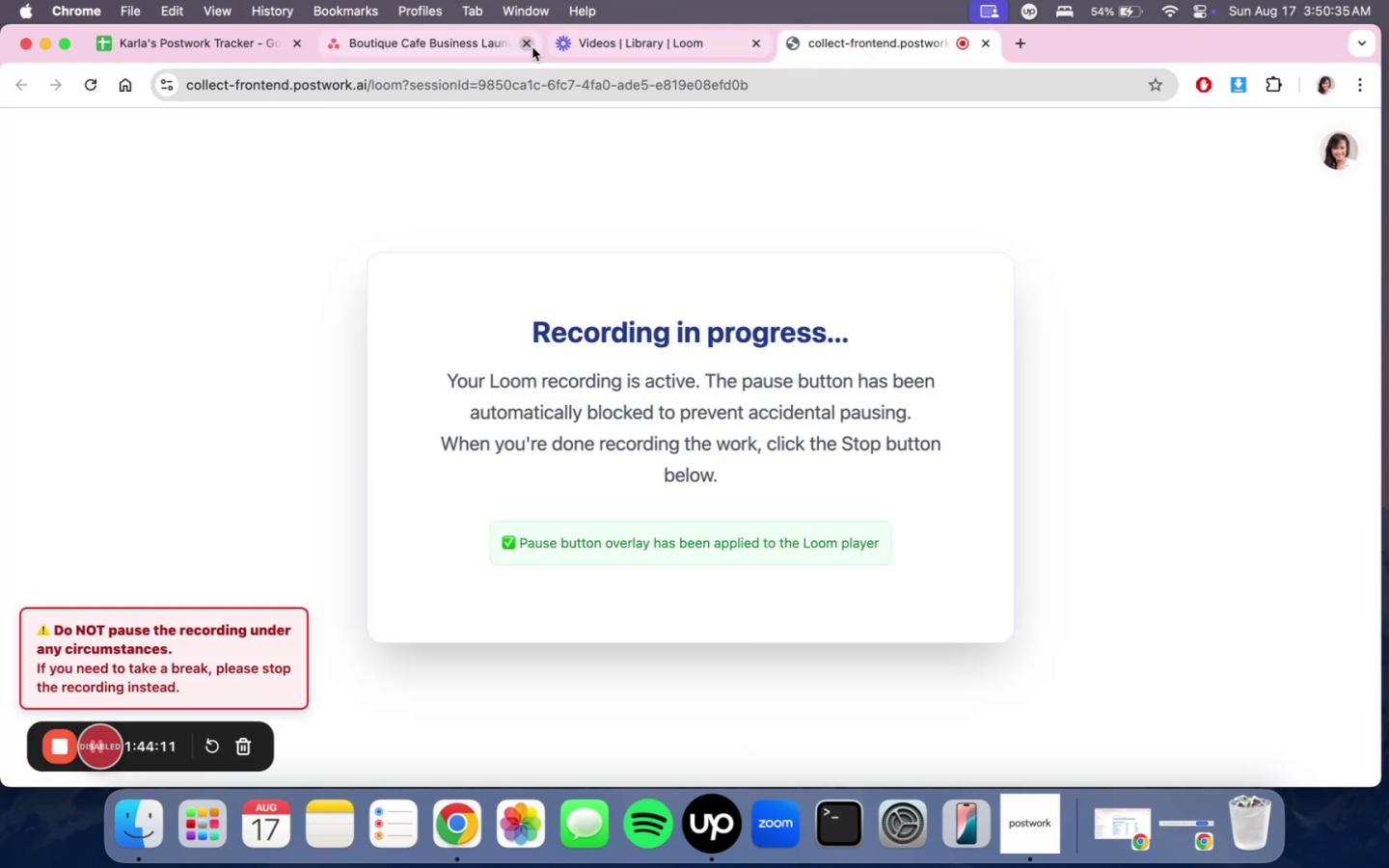 
left_click([427, 47])
 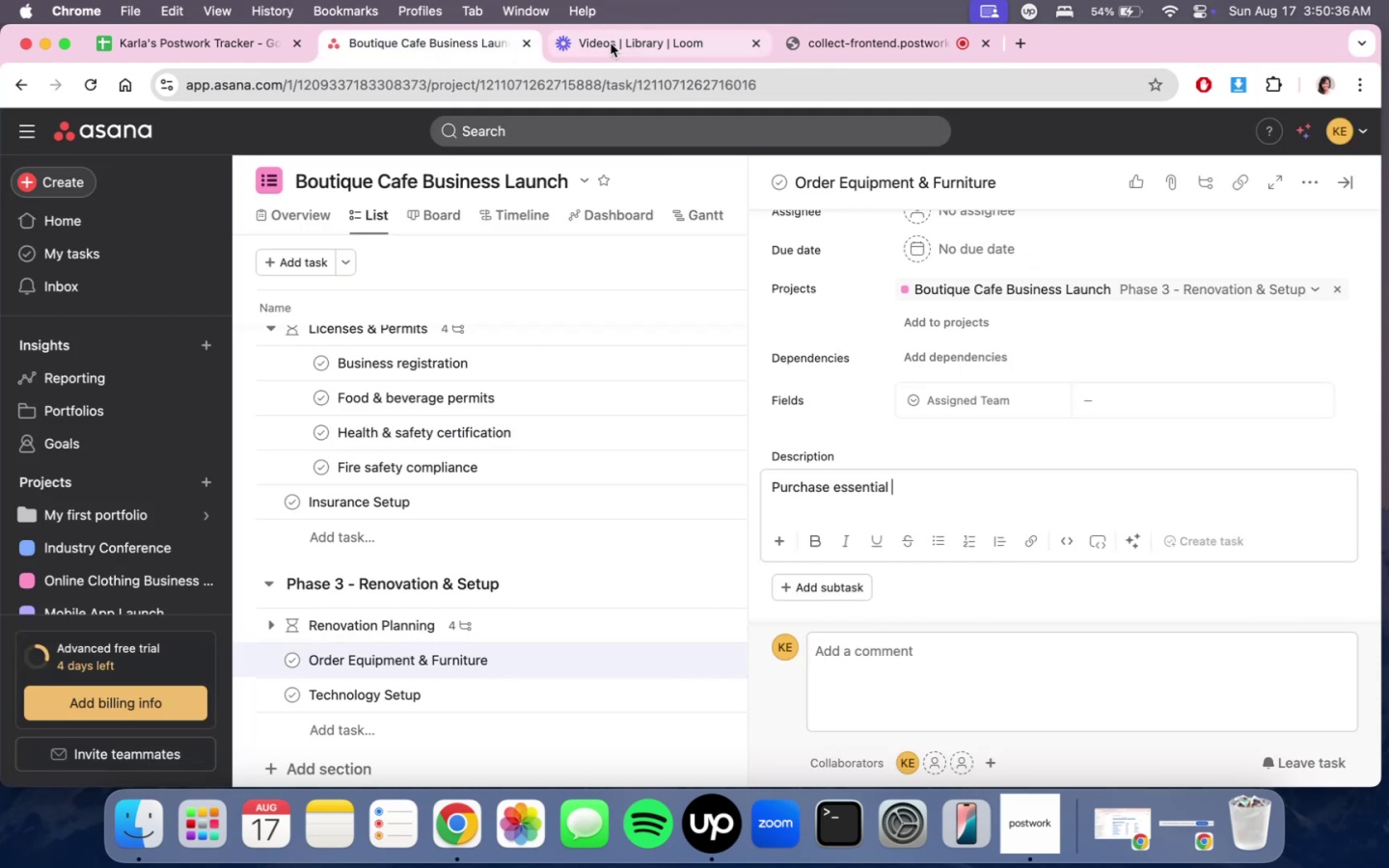 
double_click([611, 43])
 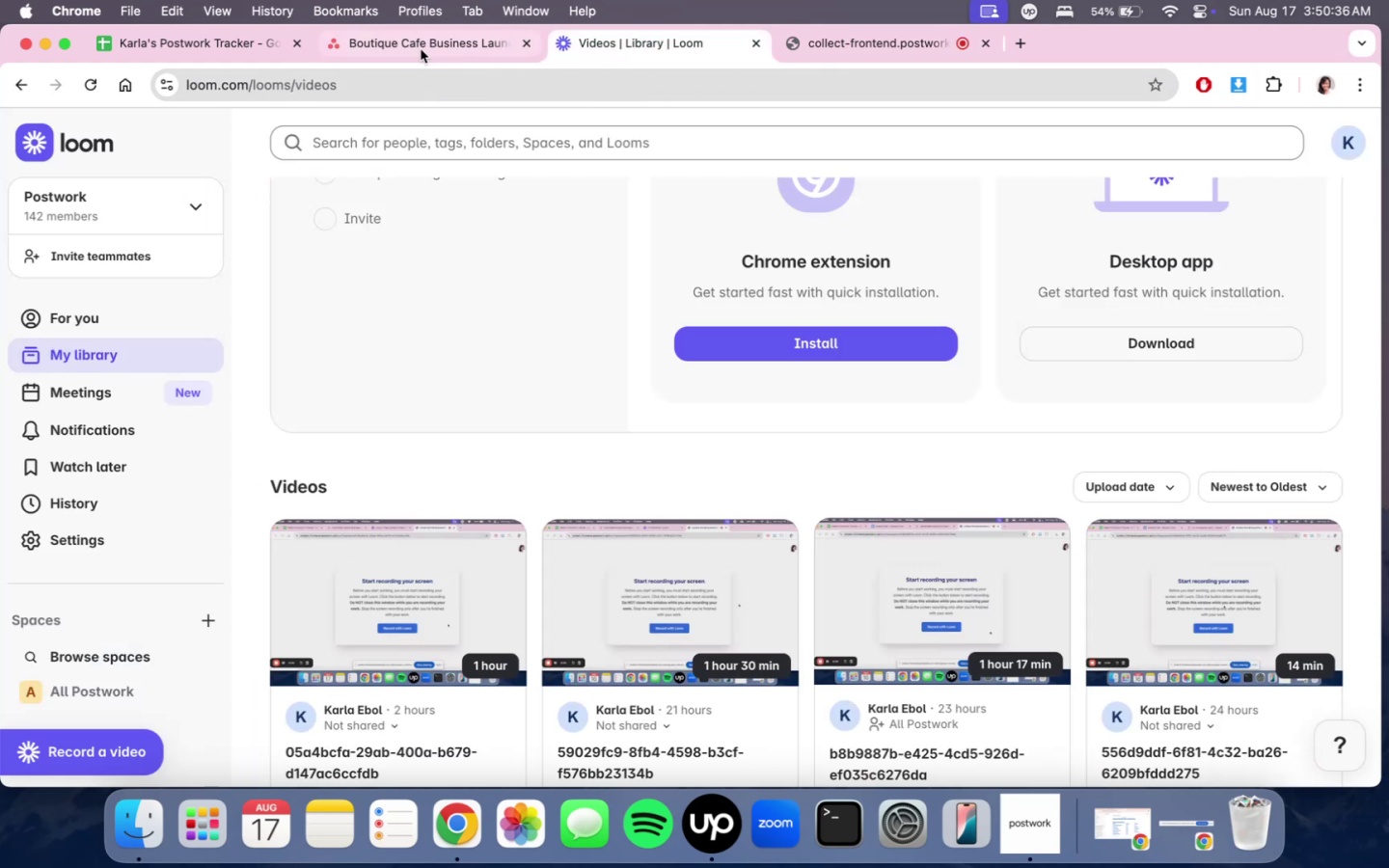 
triple_click([419, 49])
 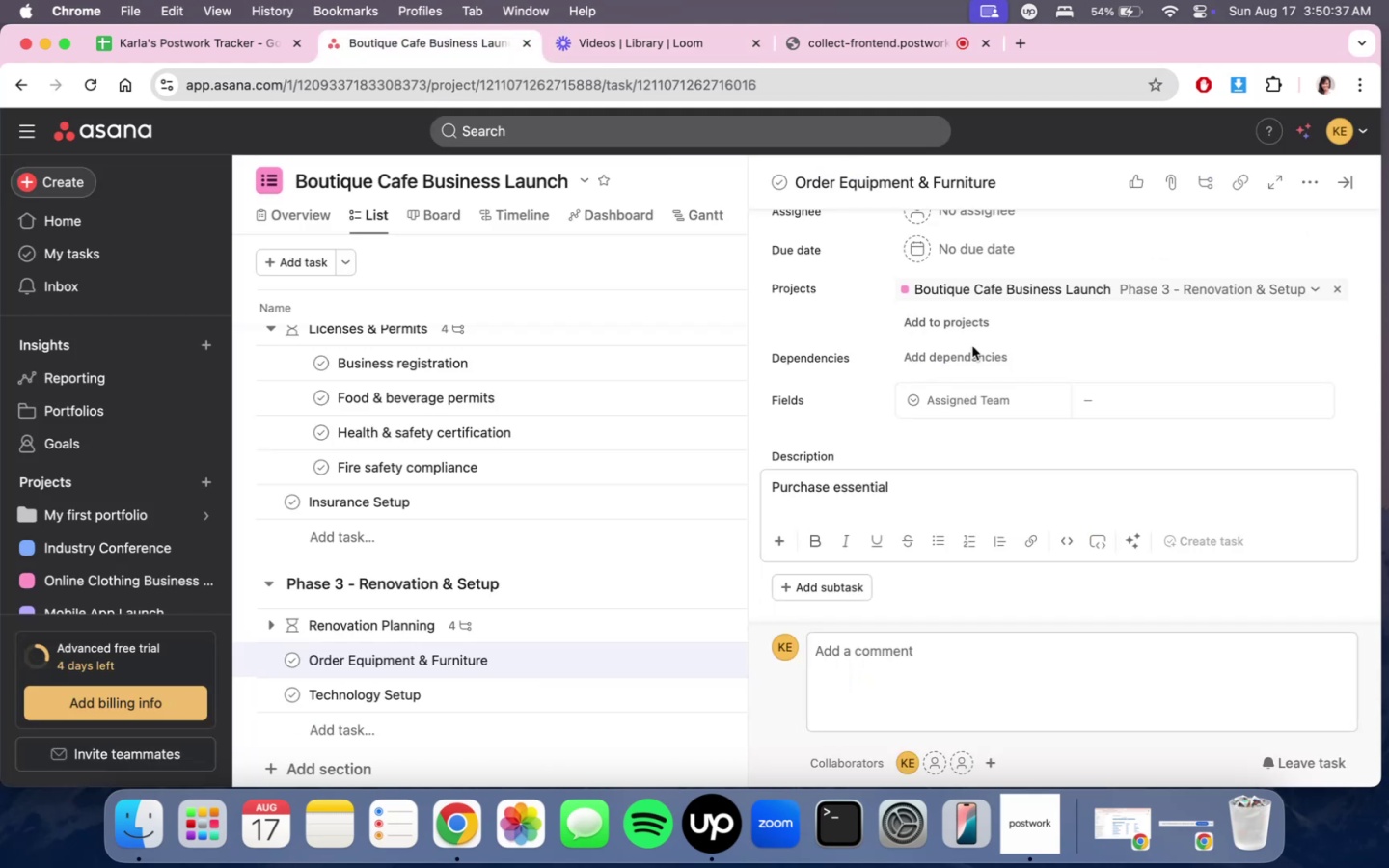 
scroll: coordinate [990, 382], scroll_direction: down, amount: 1.0
 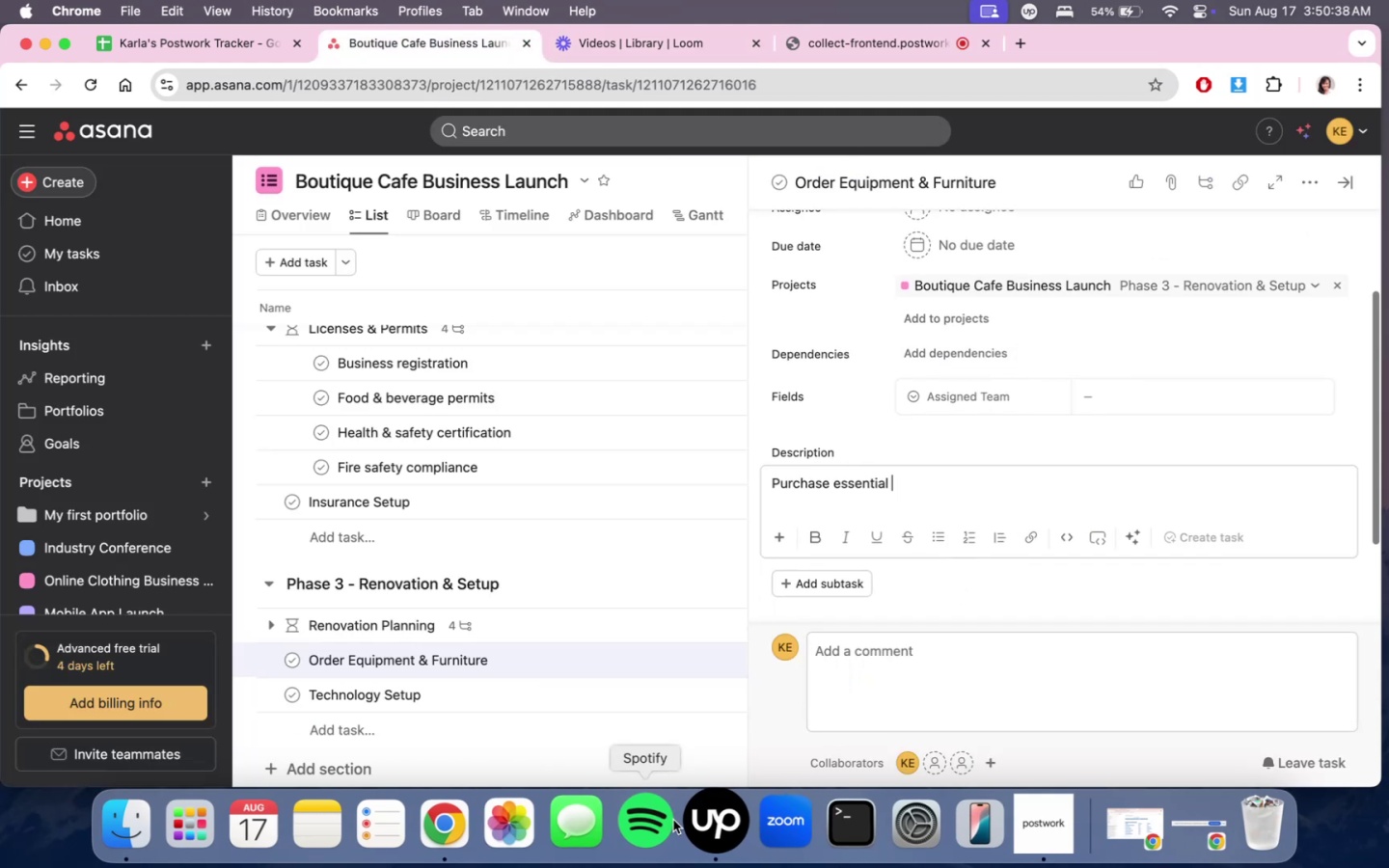 
left_click([673, 820])
 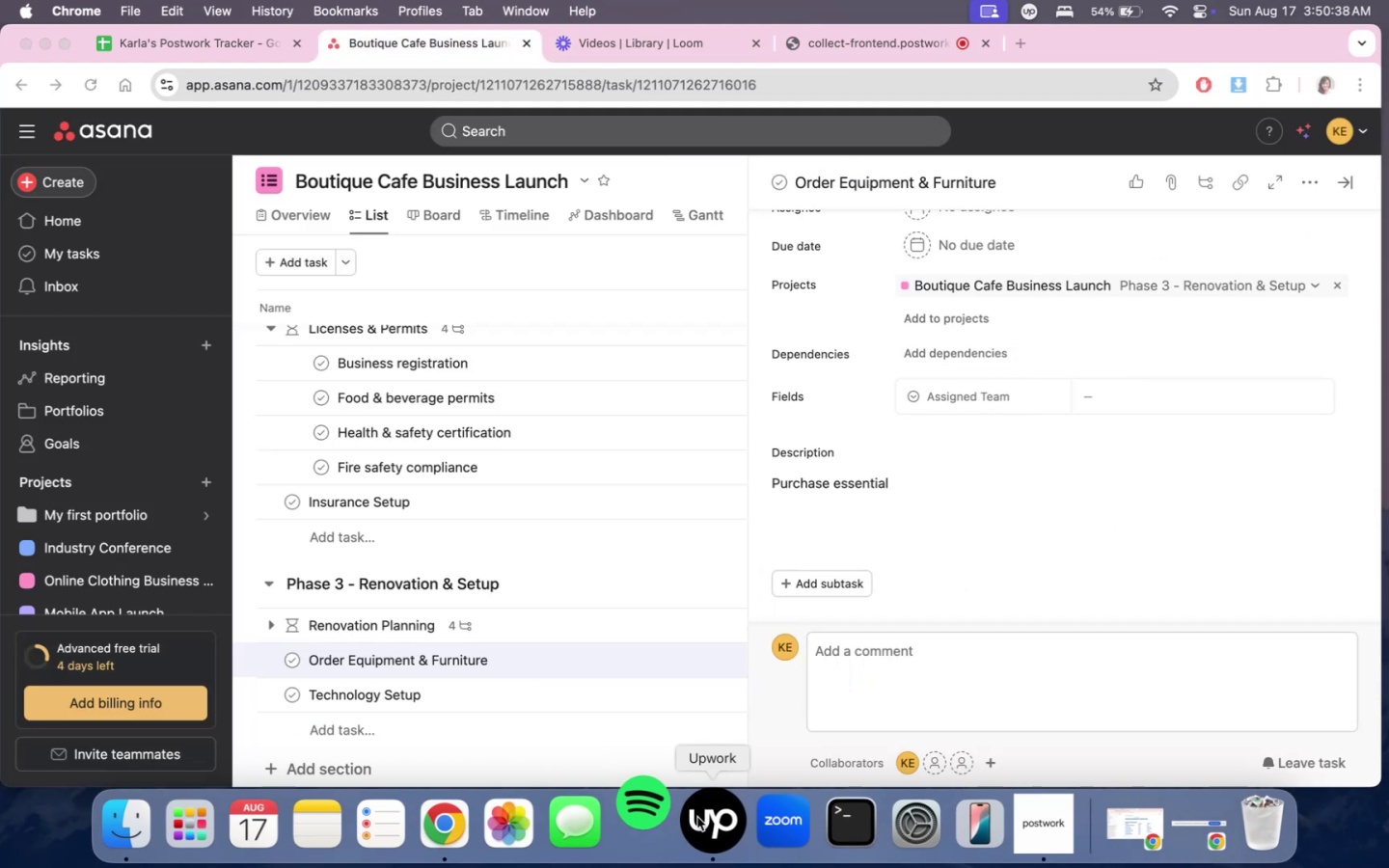 
double_click([697, 817])
 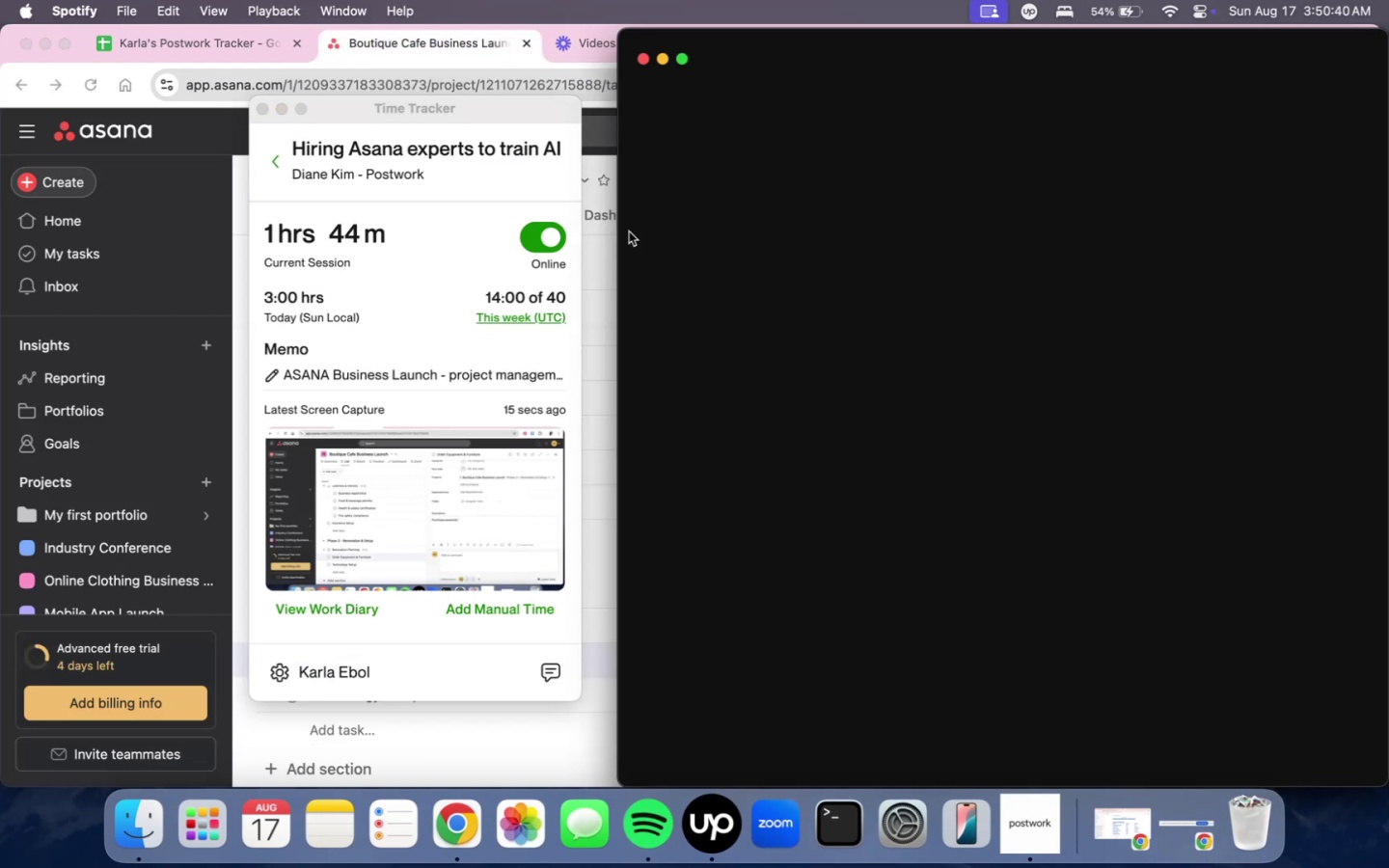 
left_click([536, 221])
 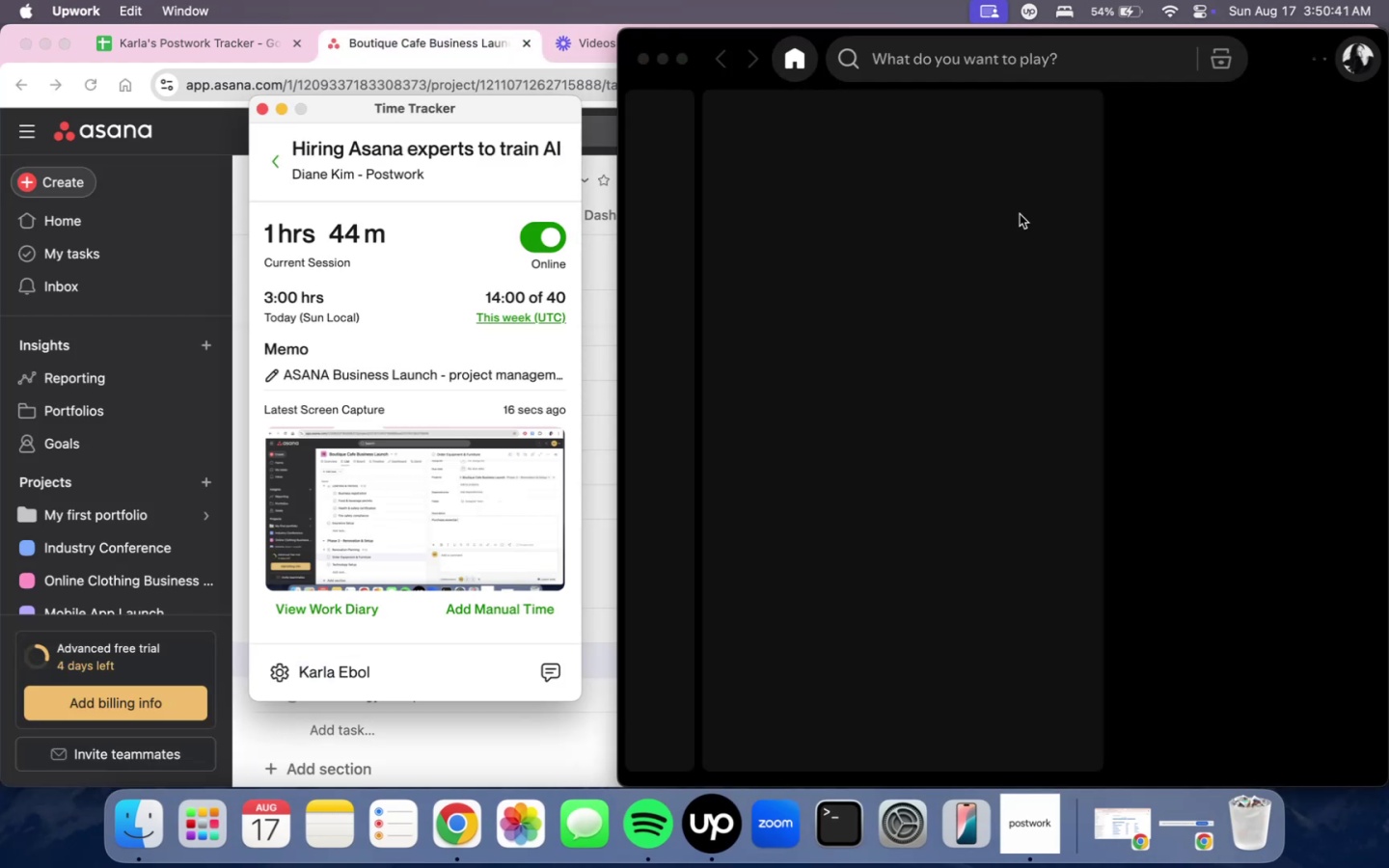 
double_click([1020, 214])
 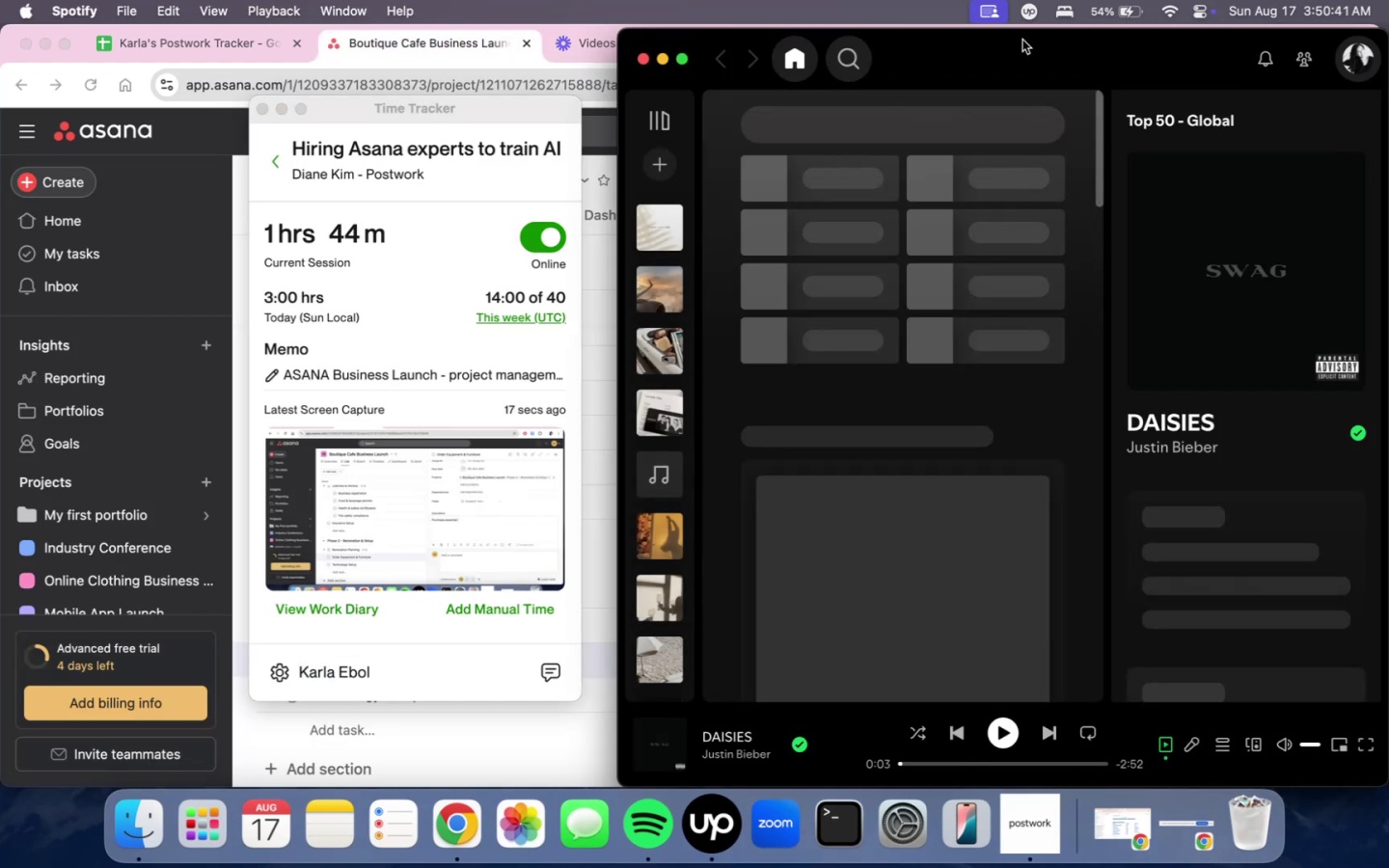 
triple_click([1022, 40])
 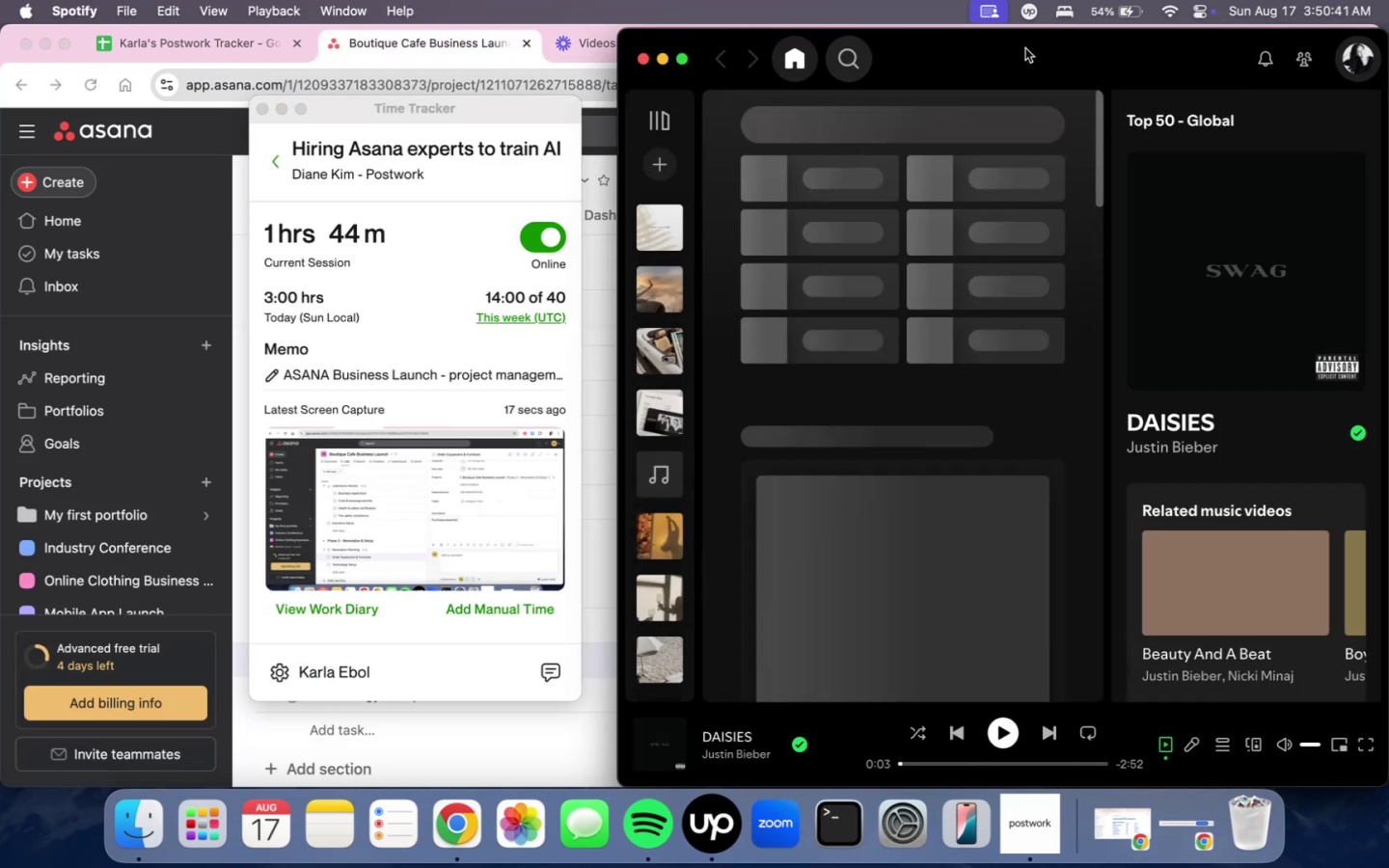 
key(Meta+Q)
 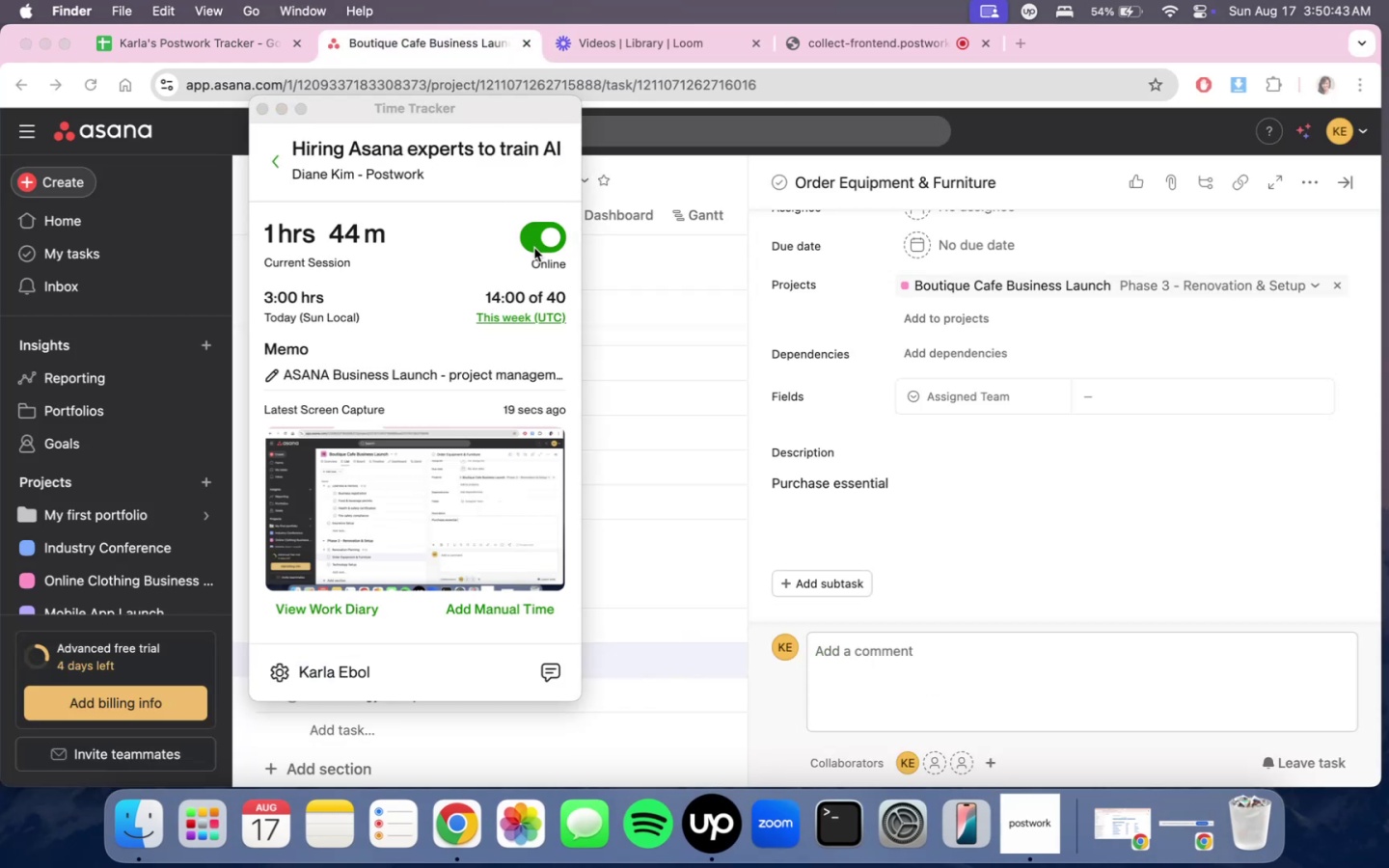 
left_click([542, 241])
 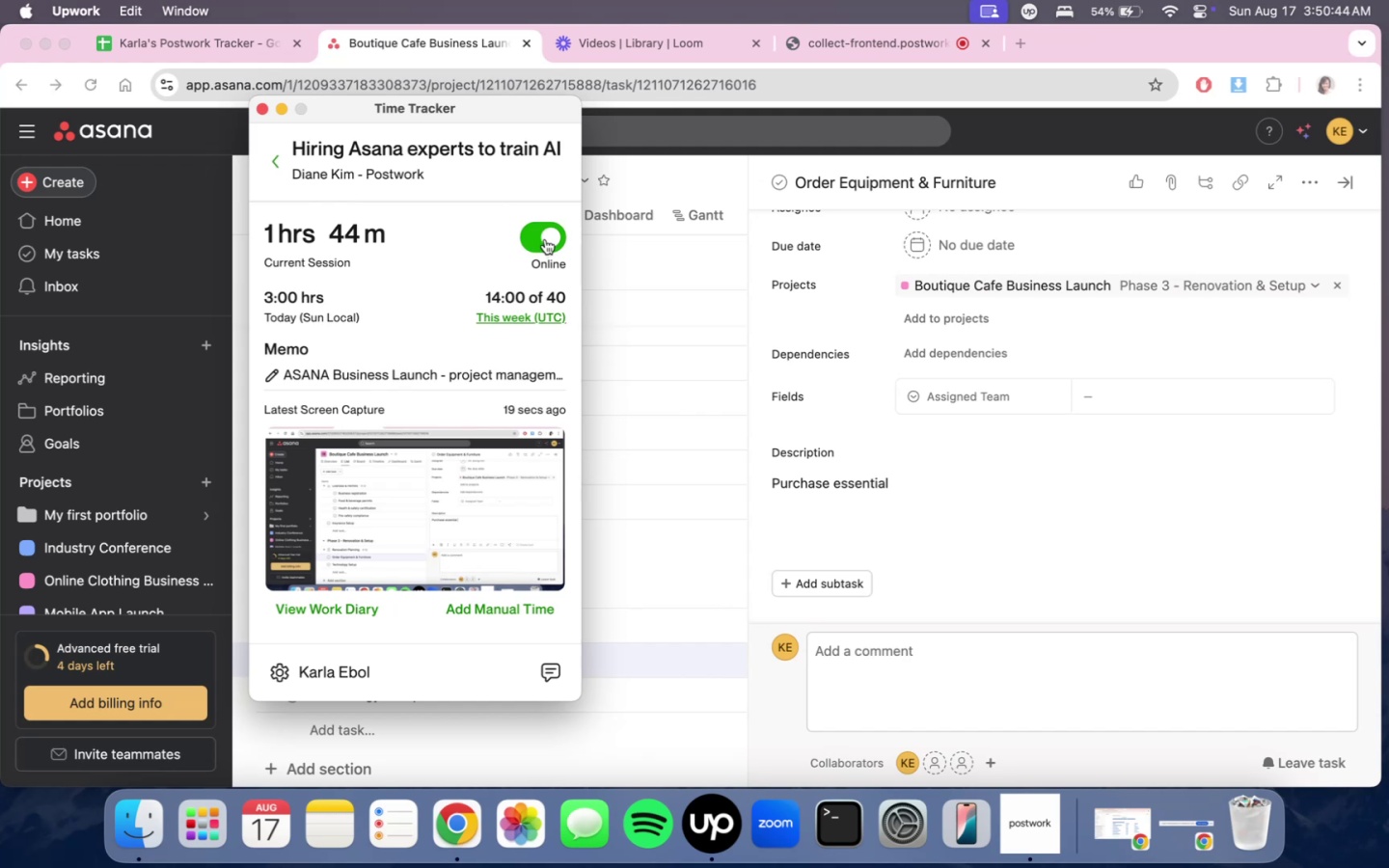 
double_click([545, 239])
 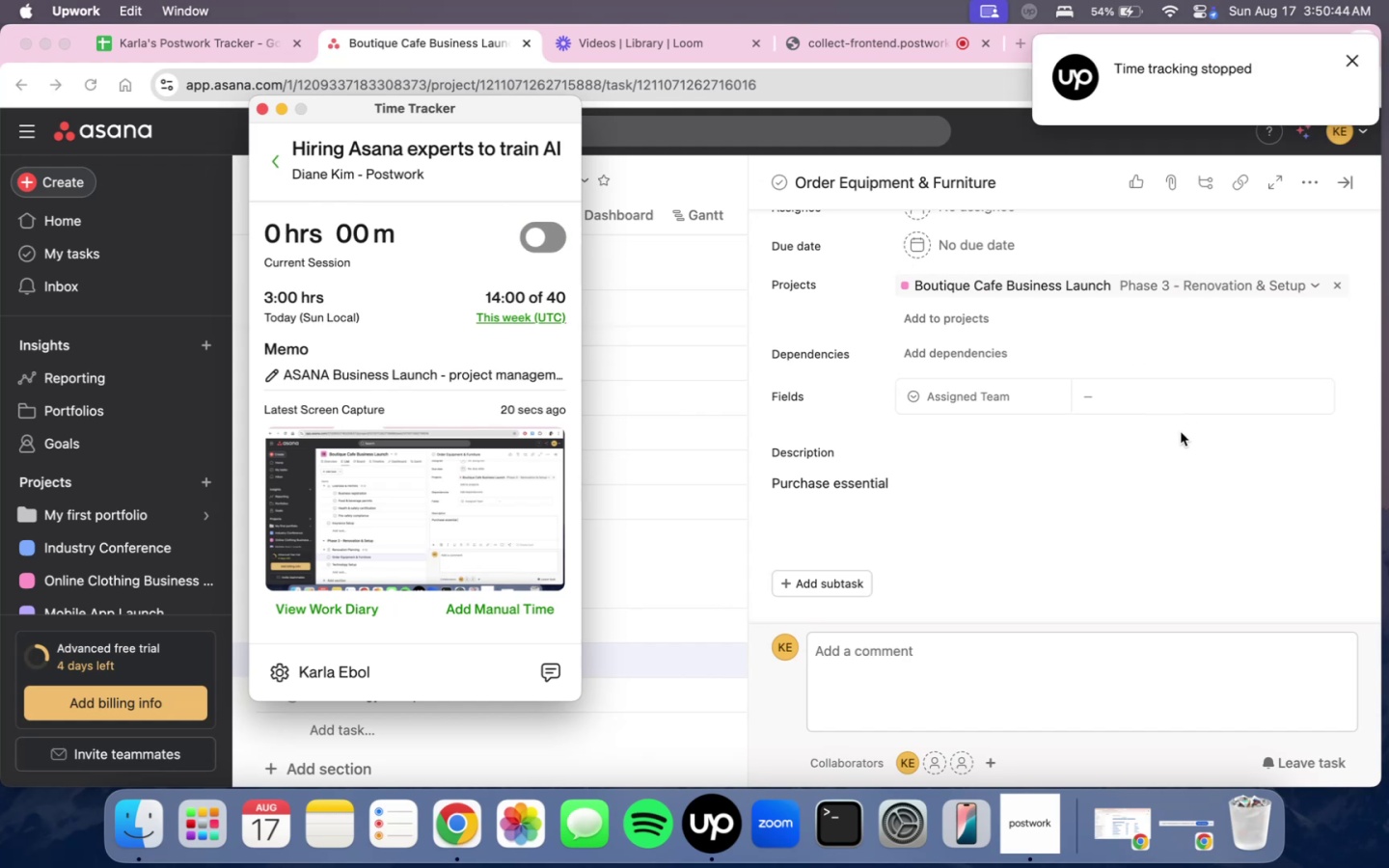 
triple_click([1181, 432])
 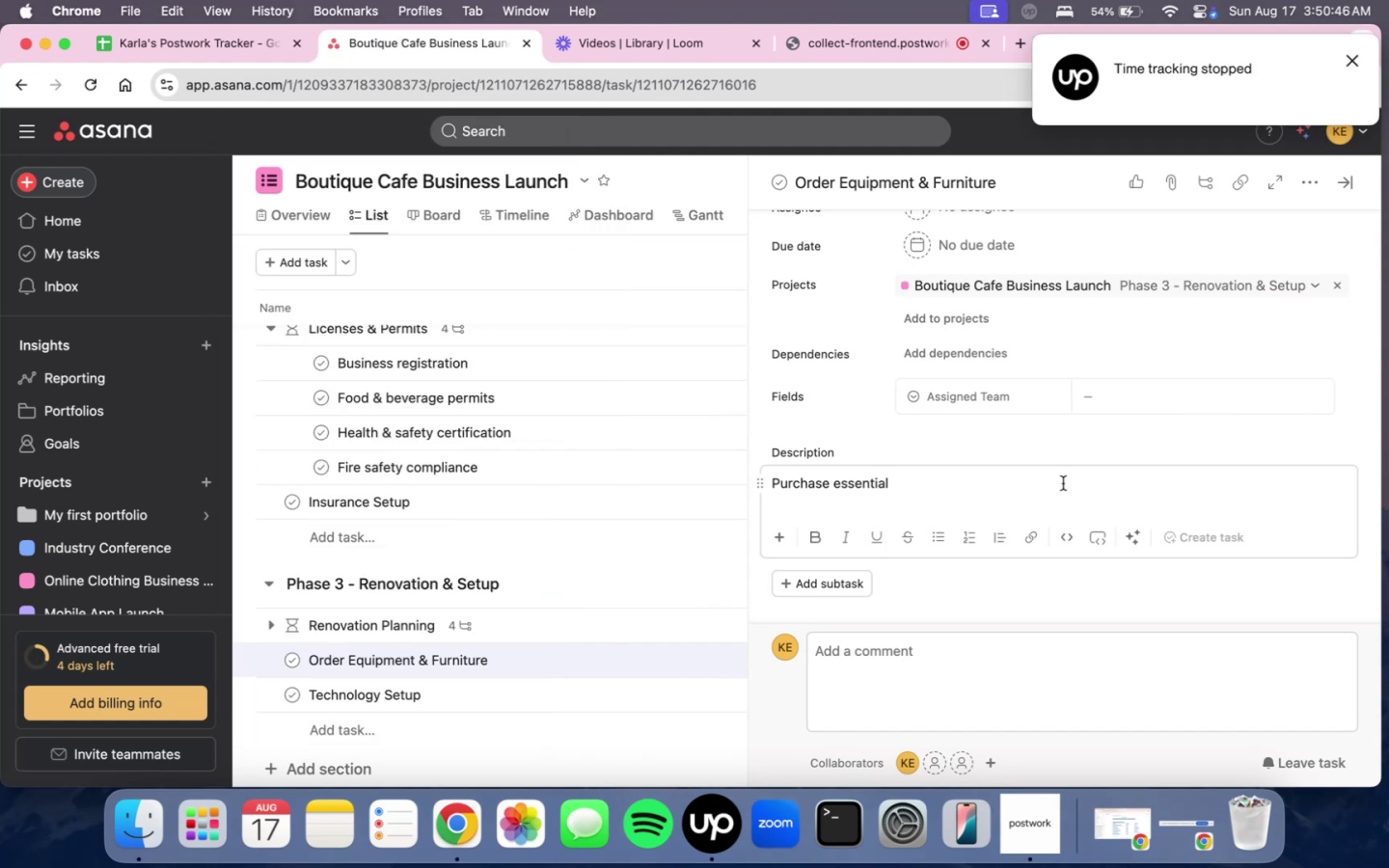 
type(cafe equipment.)
 